 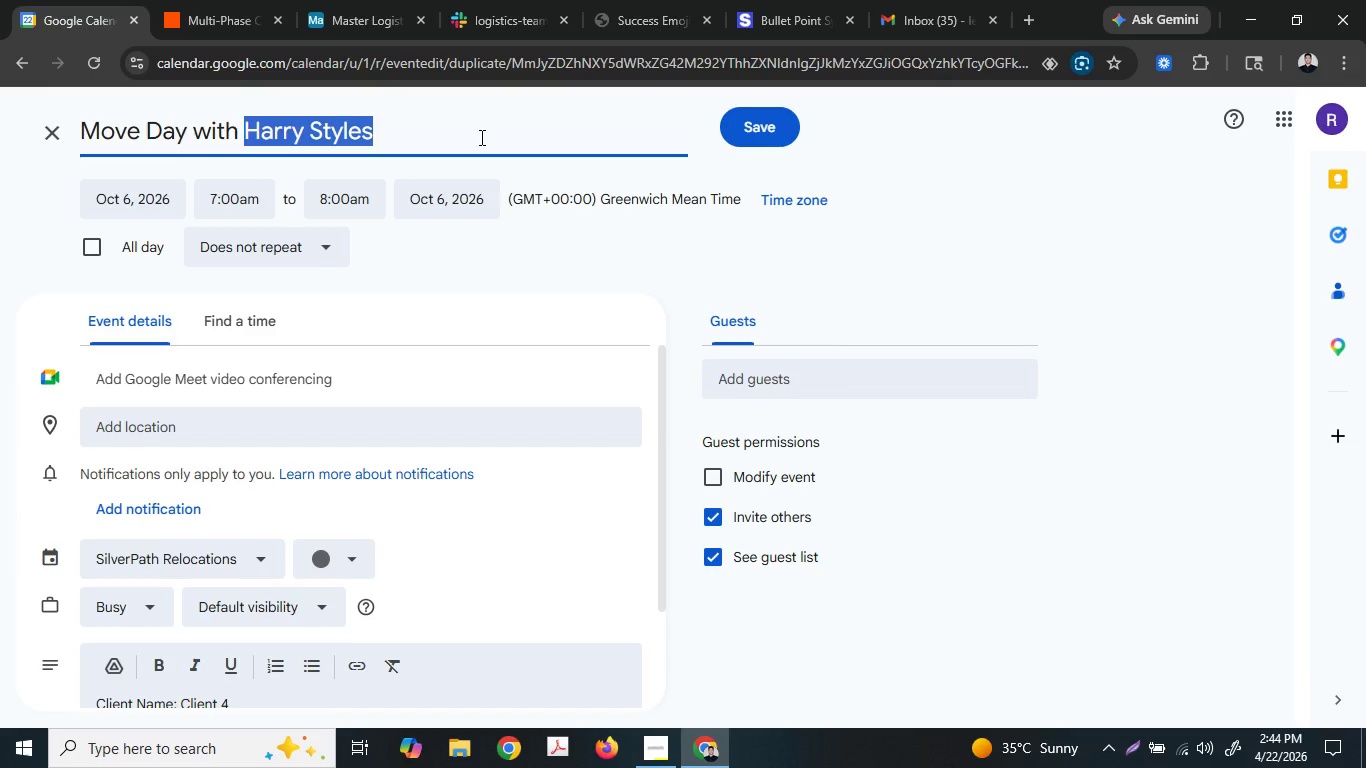 
hold_key(key=ShiftLeft, duration=1.52)
 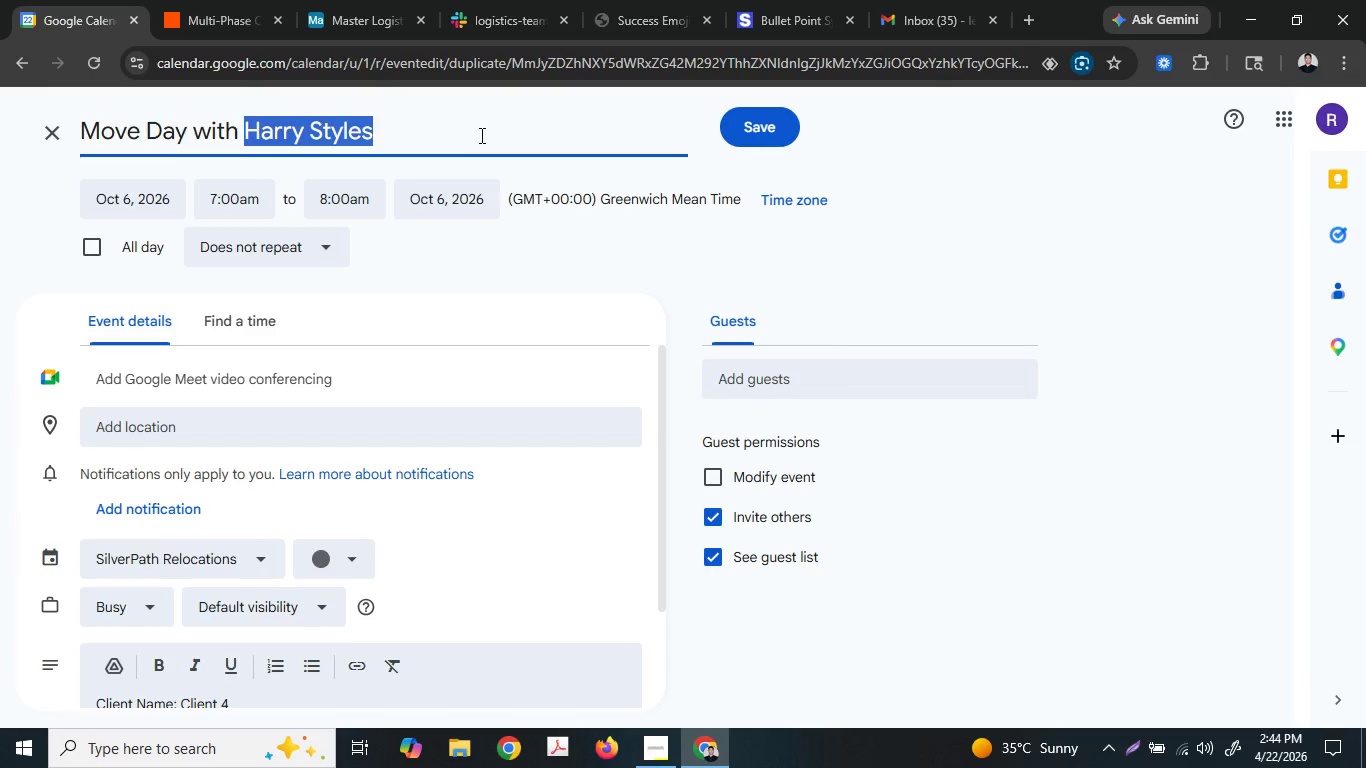 
hold_key(key=ShiftLeft, duration=1.06)
 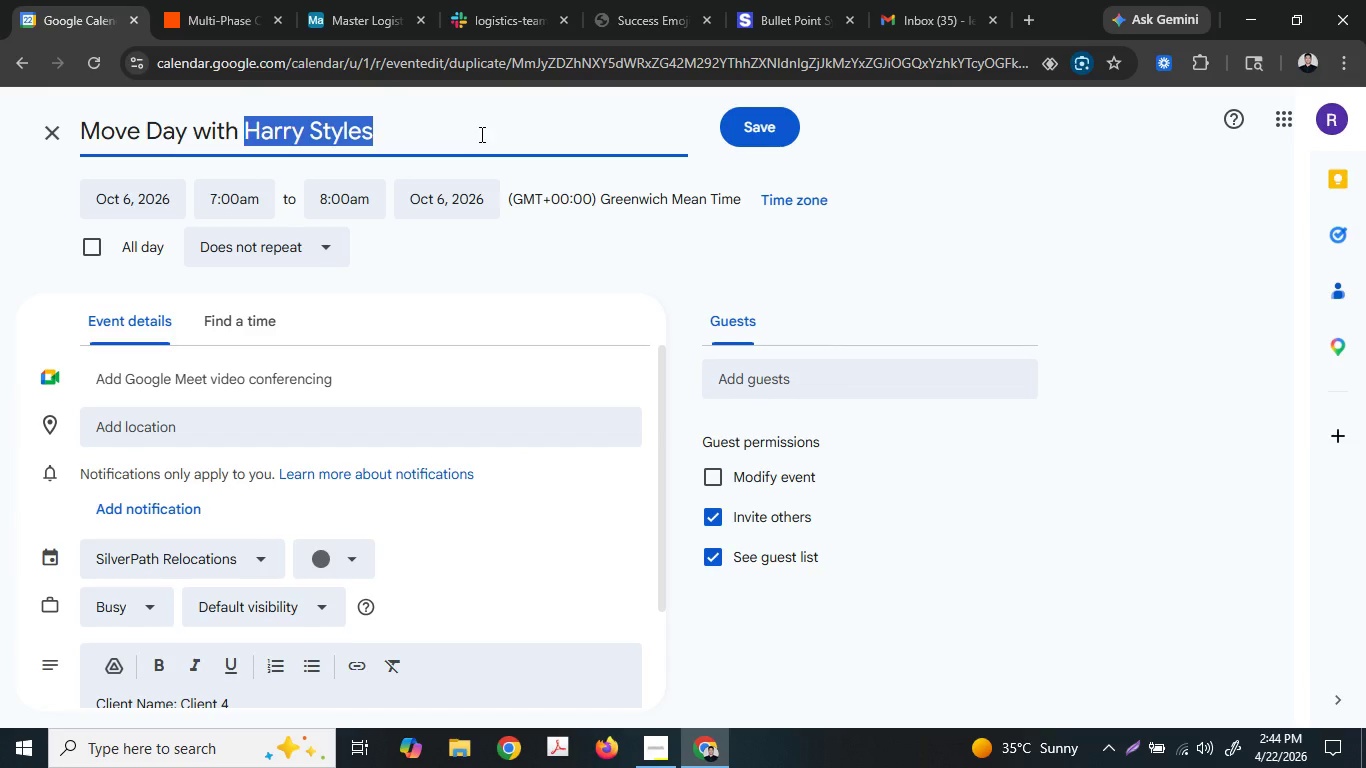 
type(Sap)
key(Backspace)
type(brina)
 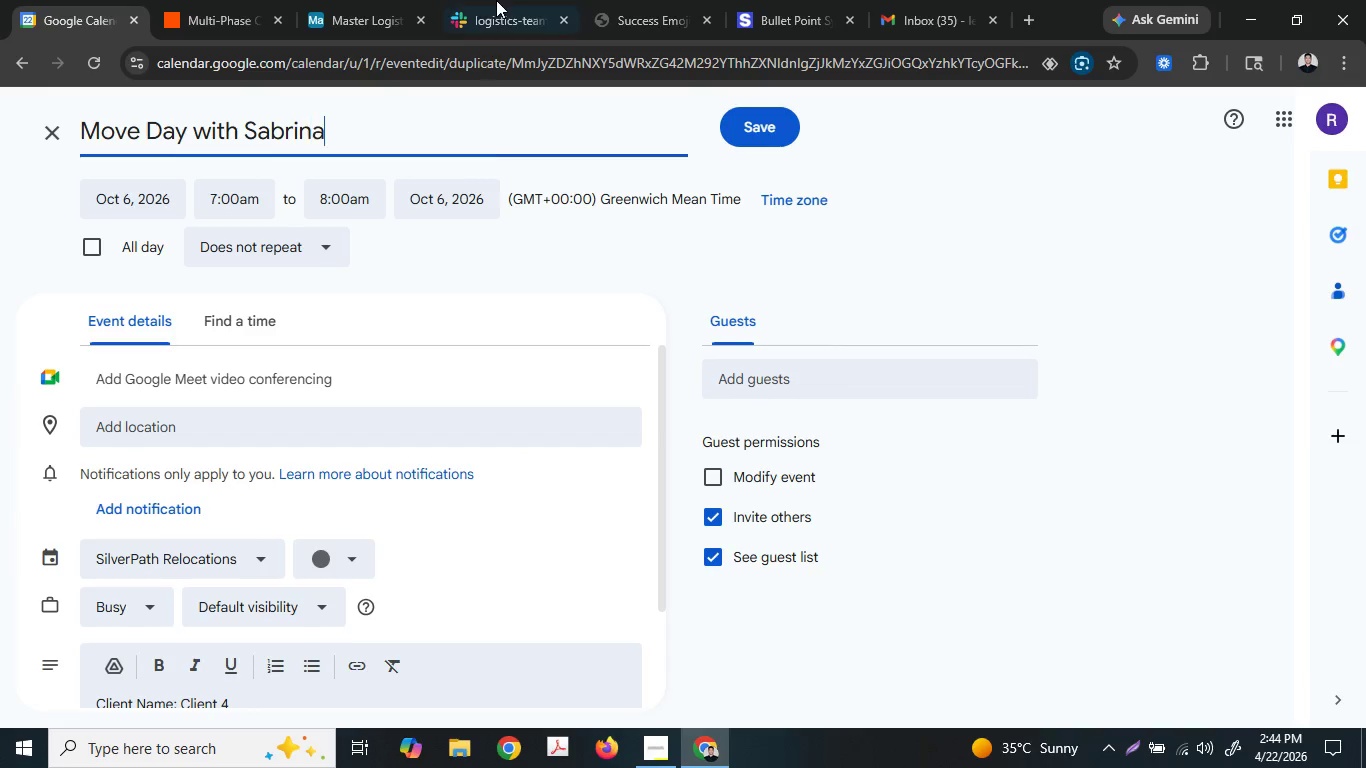 
type( Carpen)
 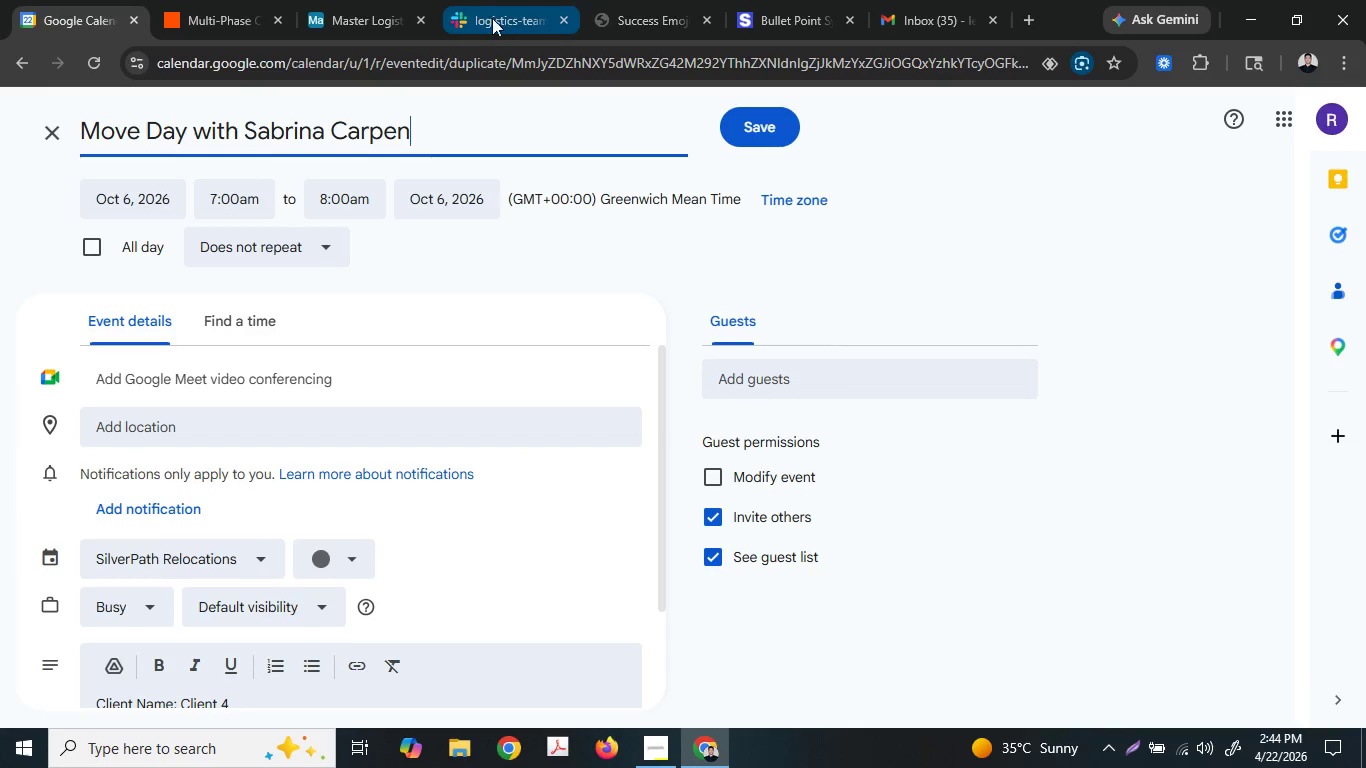 
type(ter)
 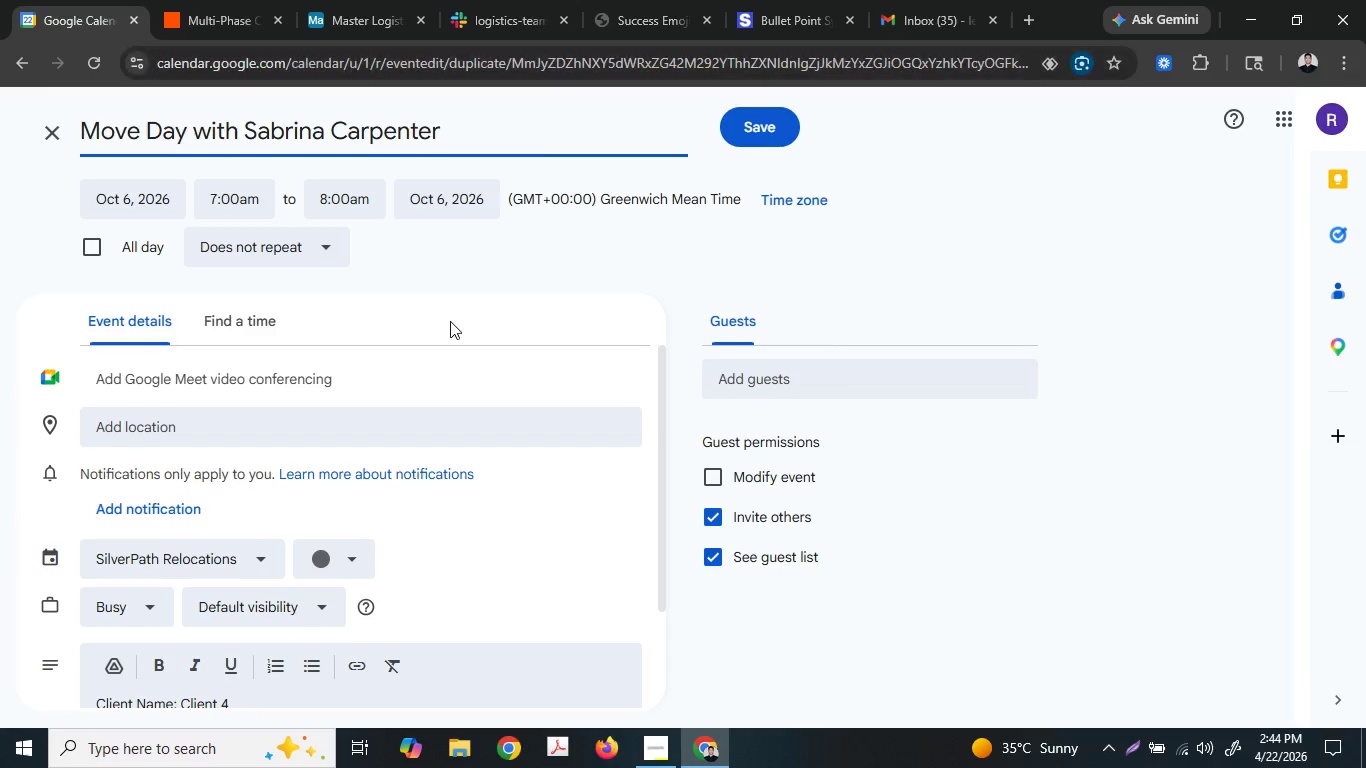 
scroll: coordinate [276, 533], scroll_direction: down, amount: 6.0
 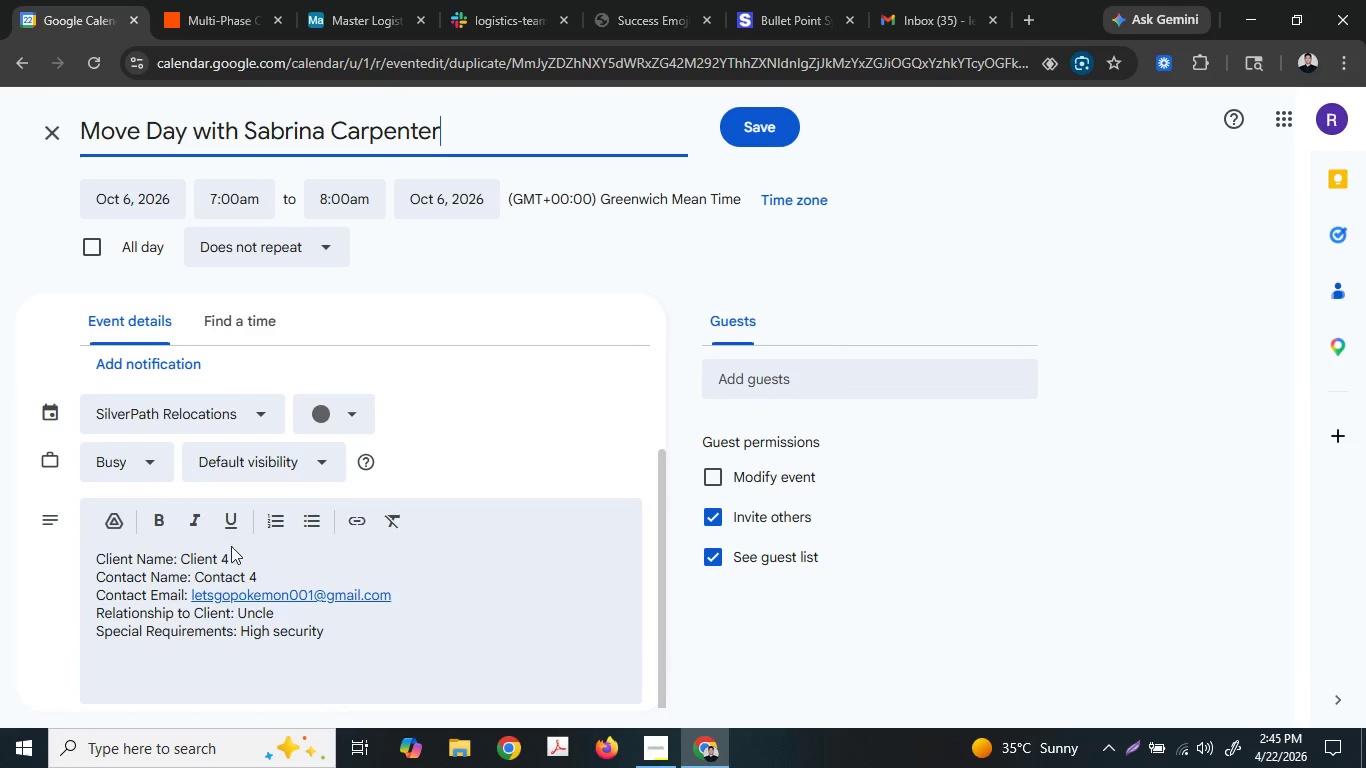 
left_click_drag(start_coordinate=[230, 559], to_coordinate=[222, 559])
 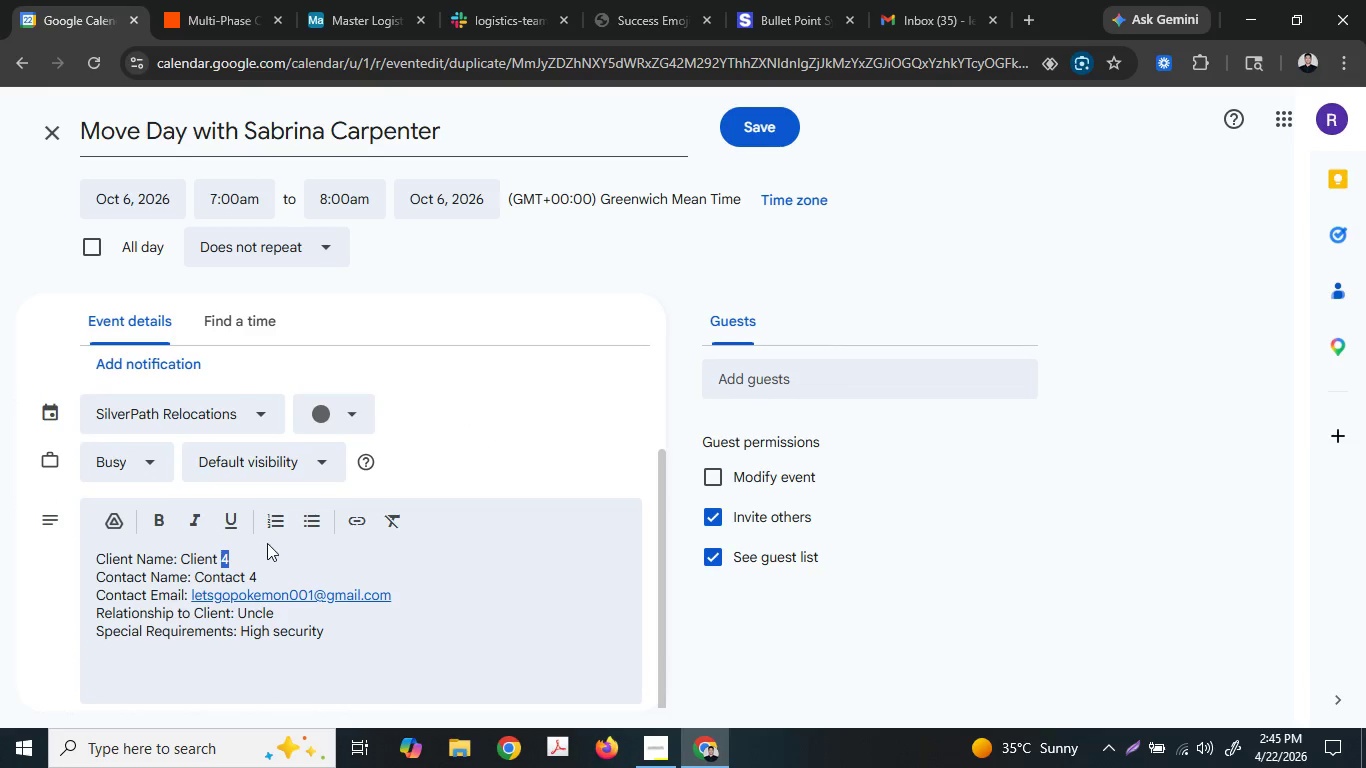 
key(Numpad5)
 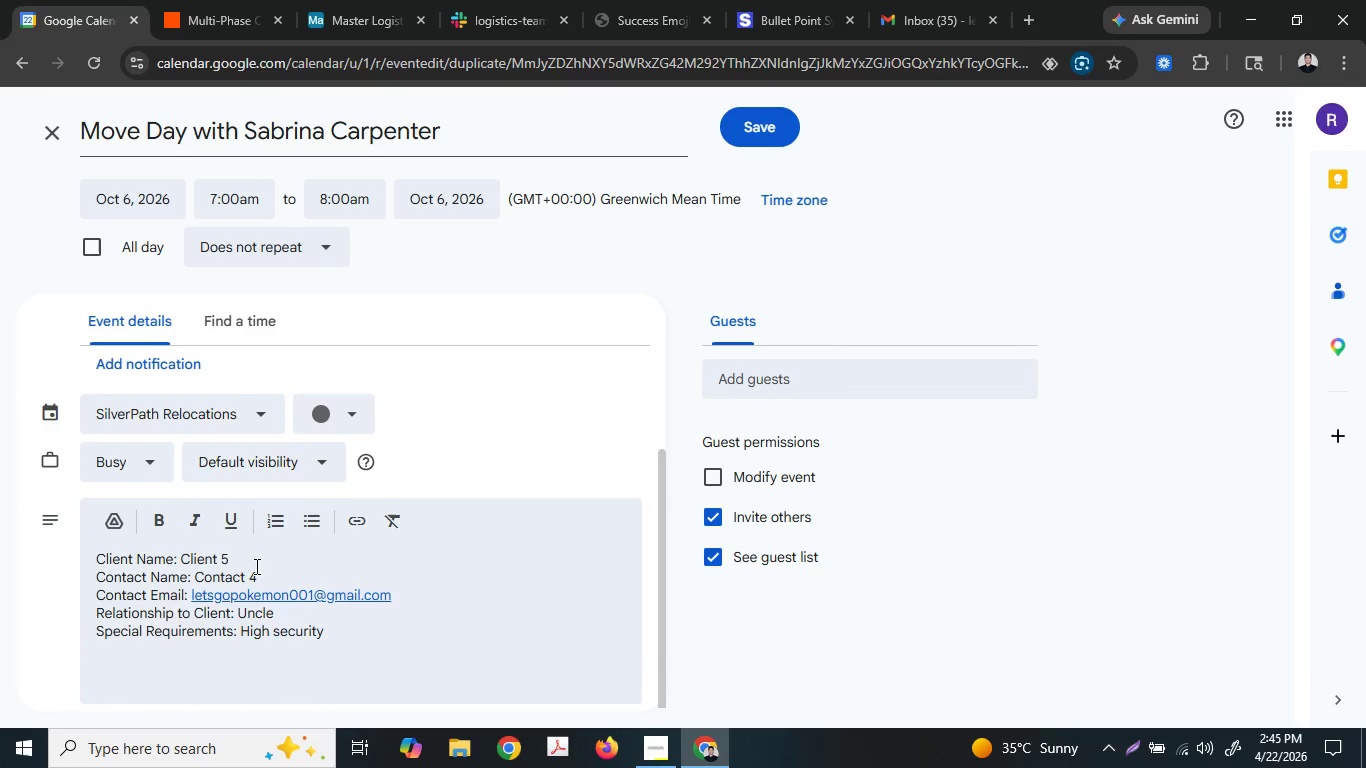 
left_click([310, 610])
 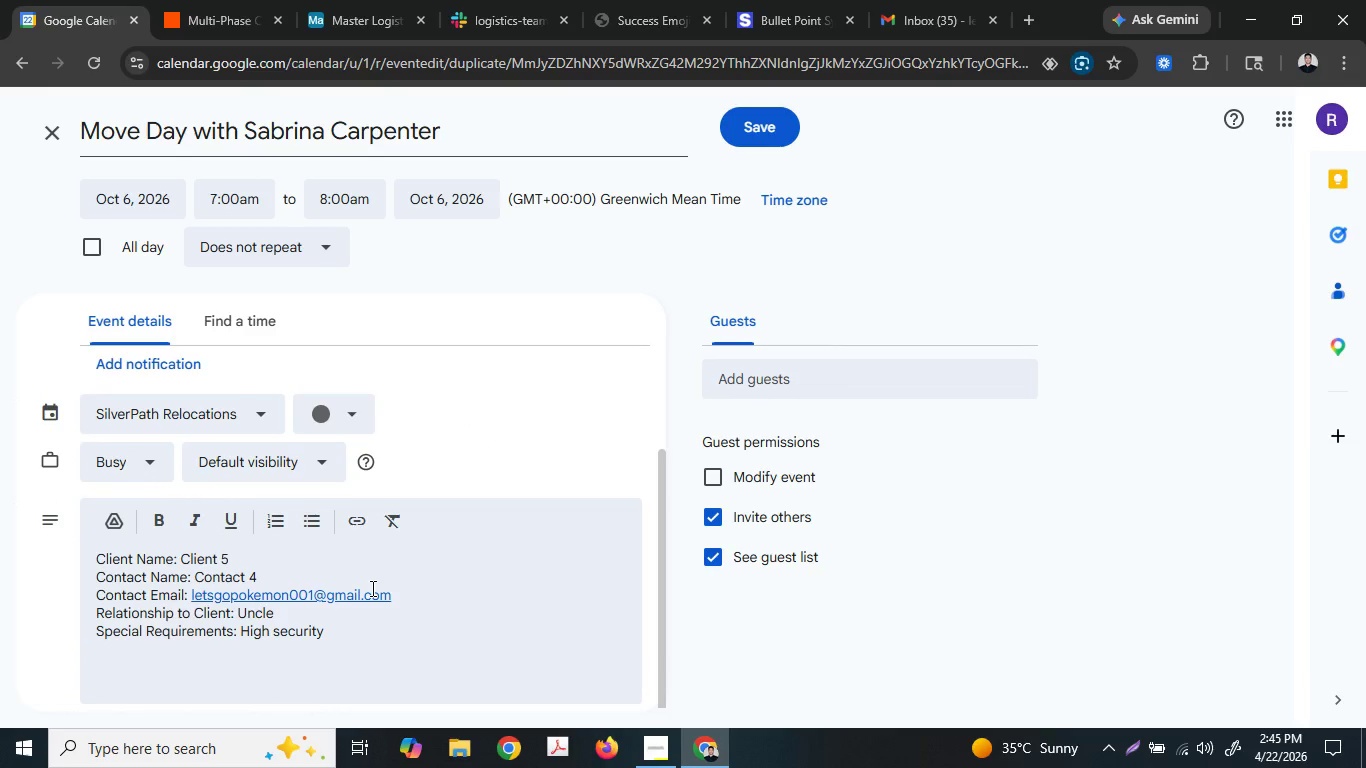 
left_click([440, 594])
 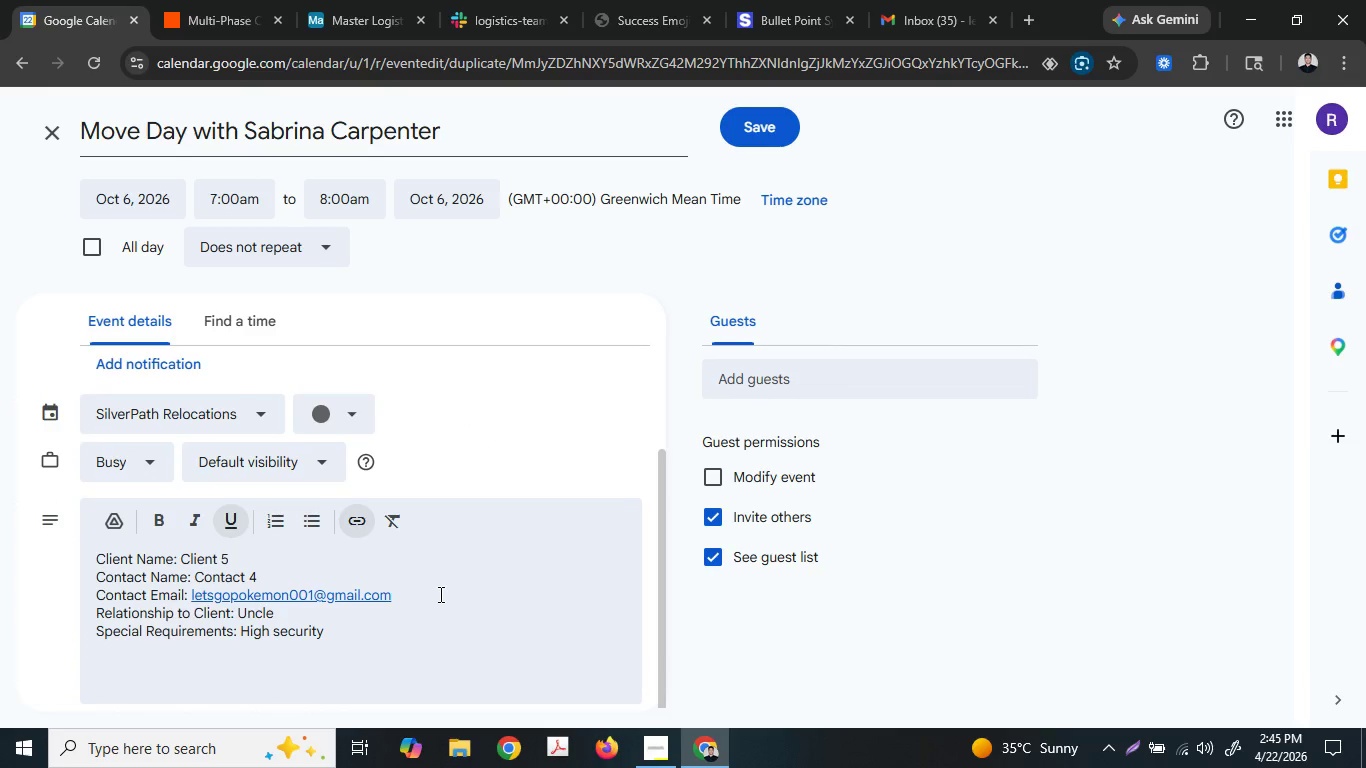 
key(Control+A)
 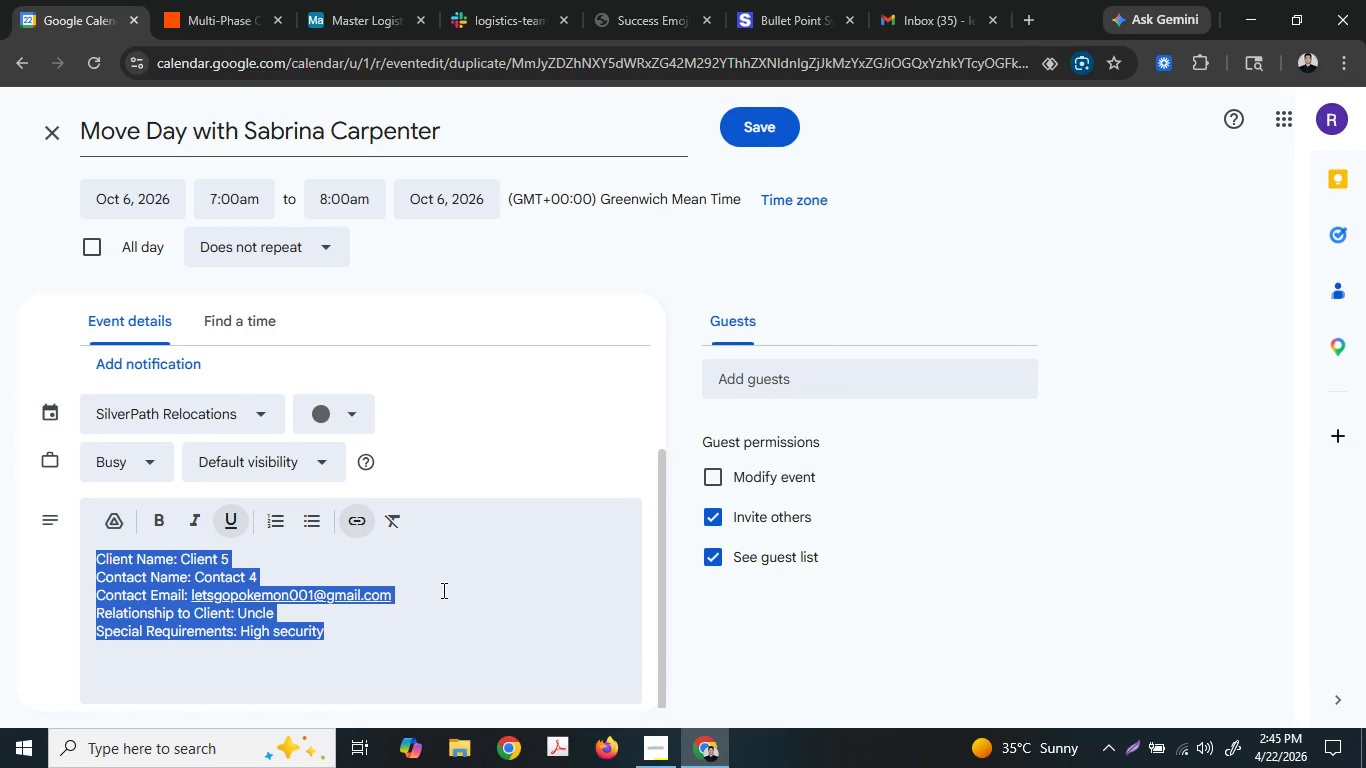 
type(Moving Diana Prince t)
 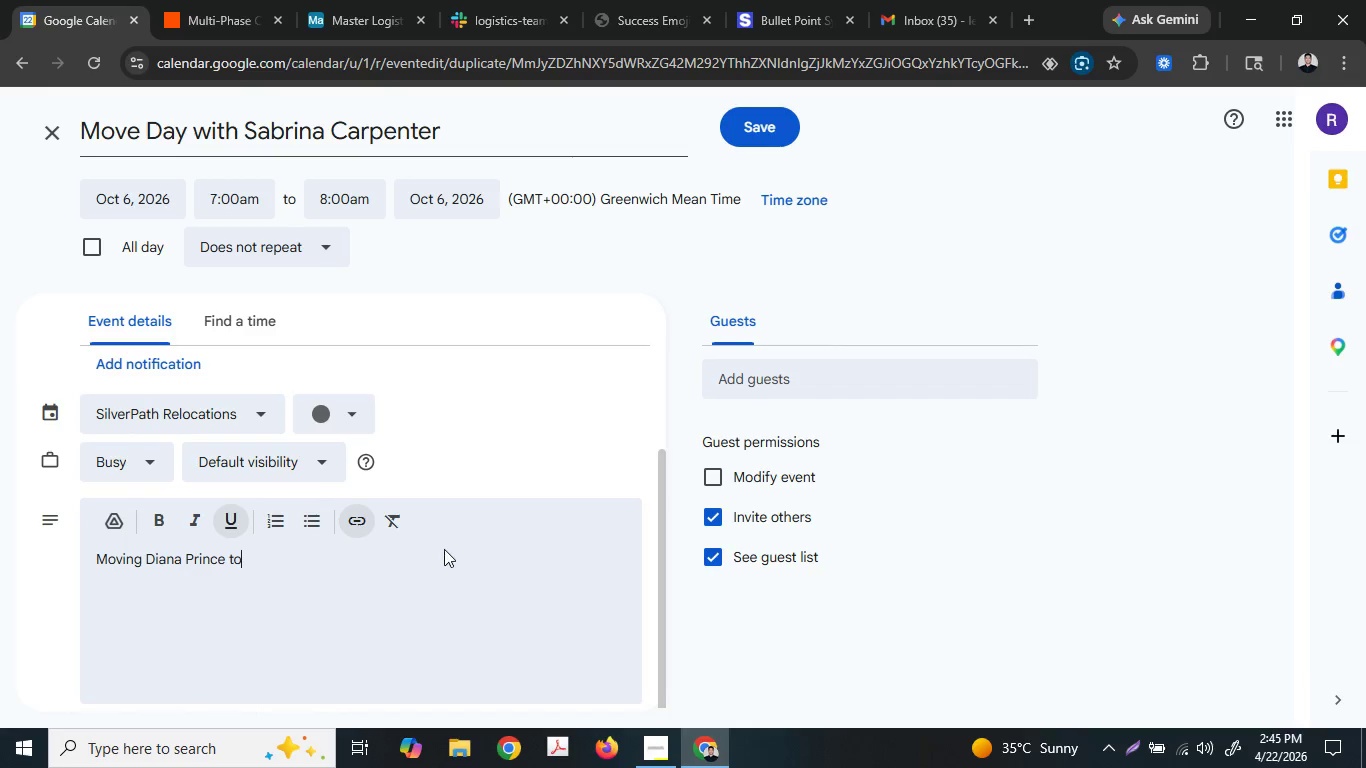 
type(o Themysi)
key(Backspace)
type(cira care Home.)
 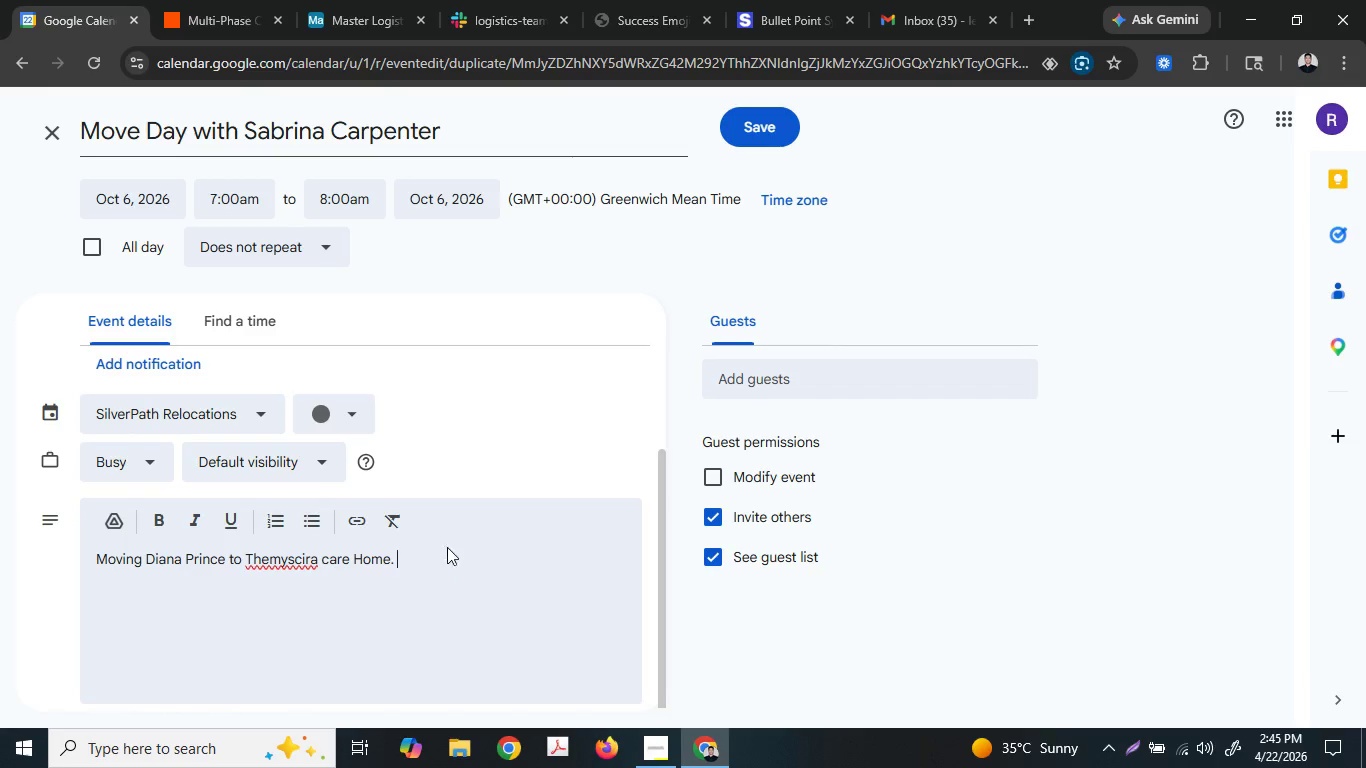 
type( Ca)
key(Backspace)
key(Backspace)
type(Email John, )
 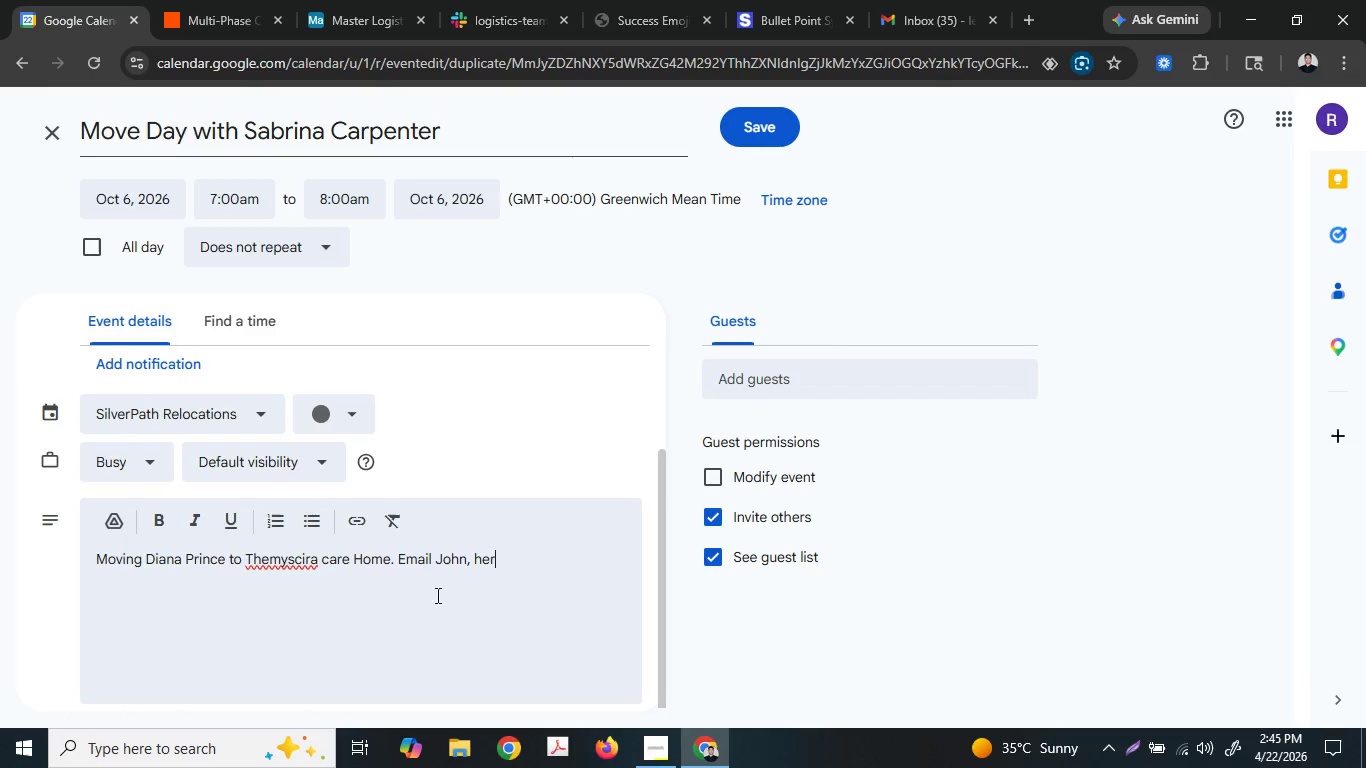 
 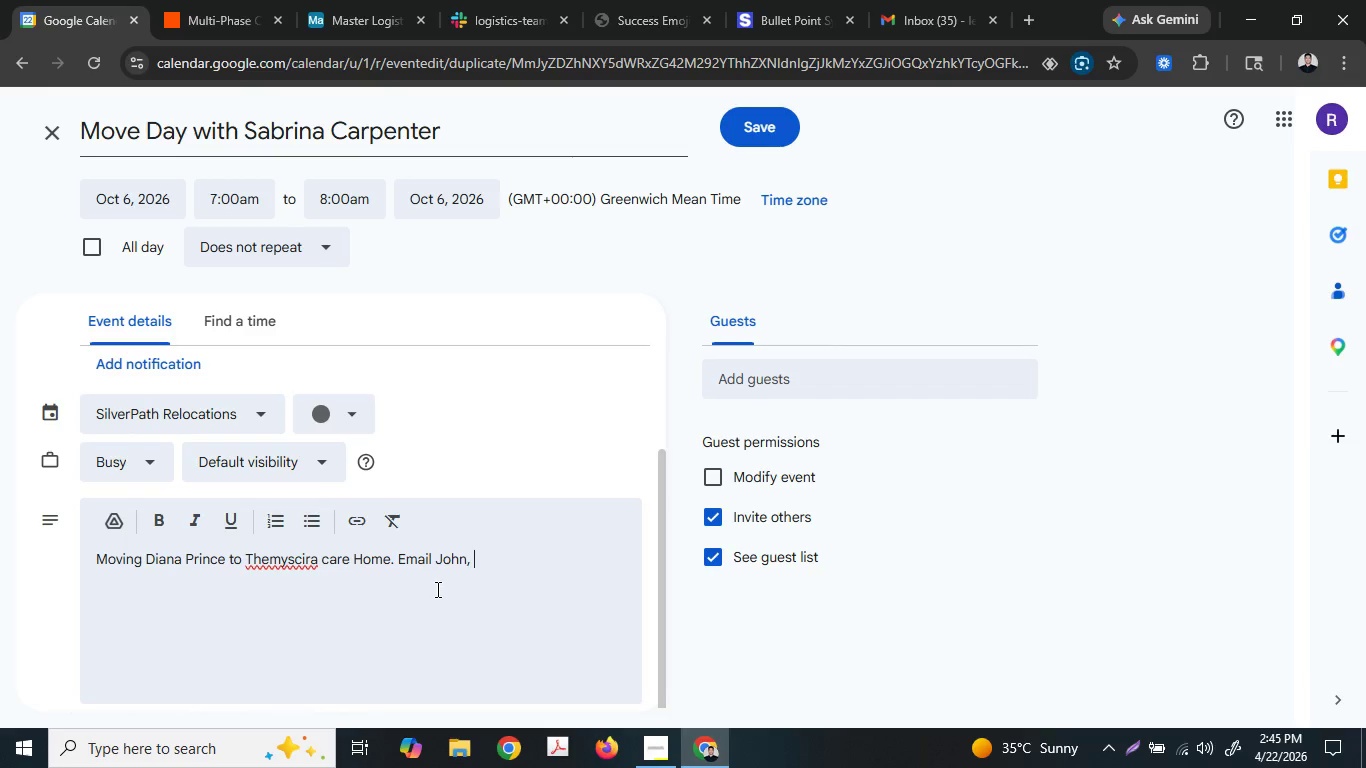 
type(her son, at ;ets)
key(Backspace)
key(Backspace)
key(Backspace)
key(Backspace)
type(;et)
key(Backspace)
key(Backspace)
key(Backspace)
type(let)
 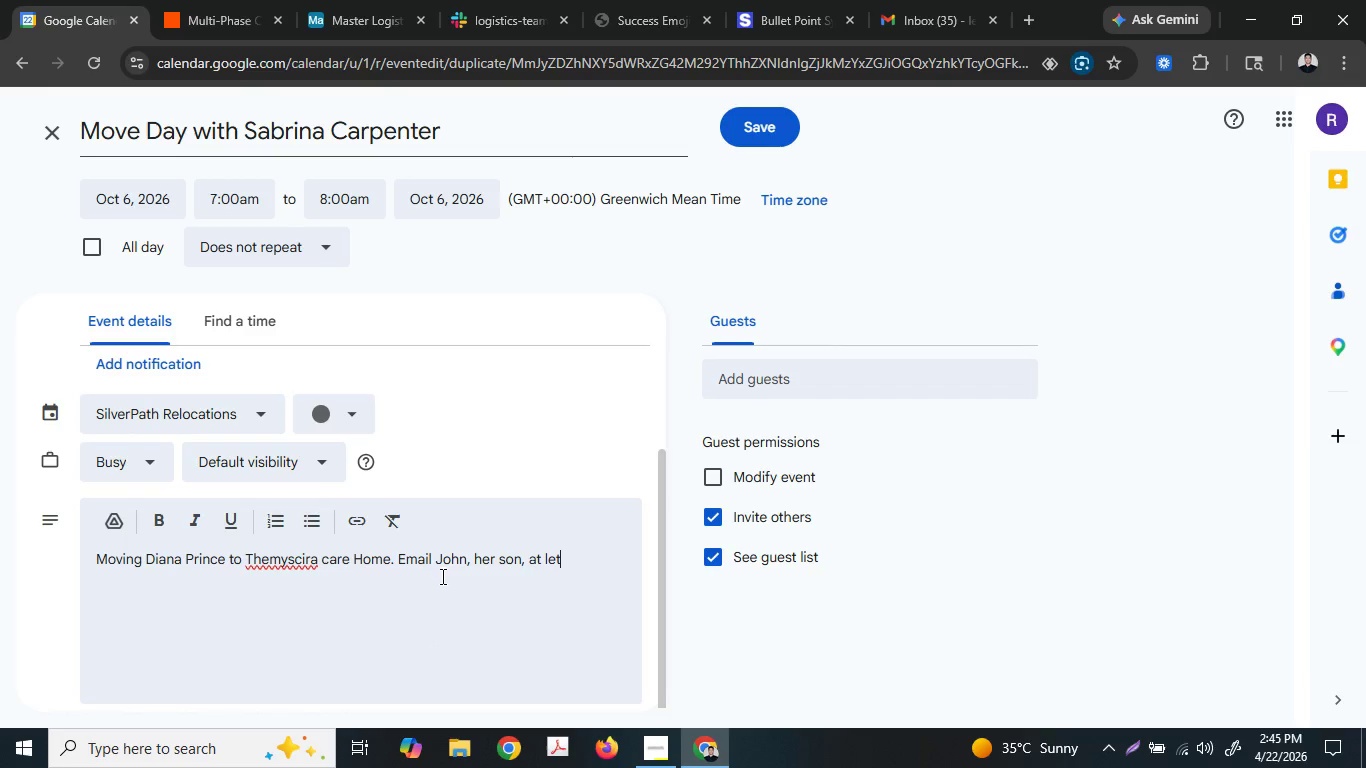 
type(sgopokemon001@gmail.com.)
key(Backspace)
 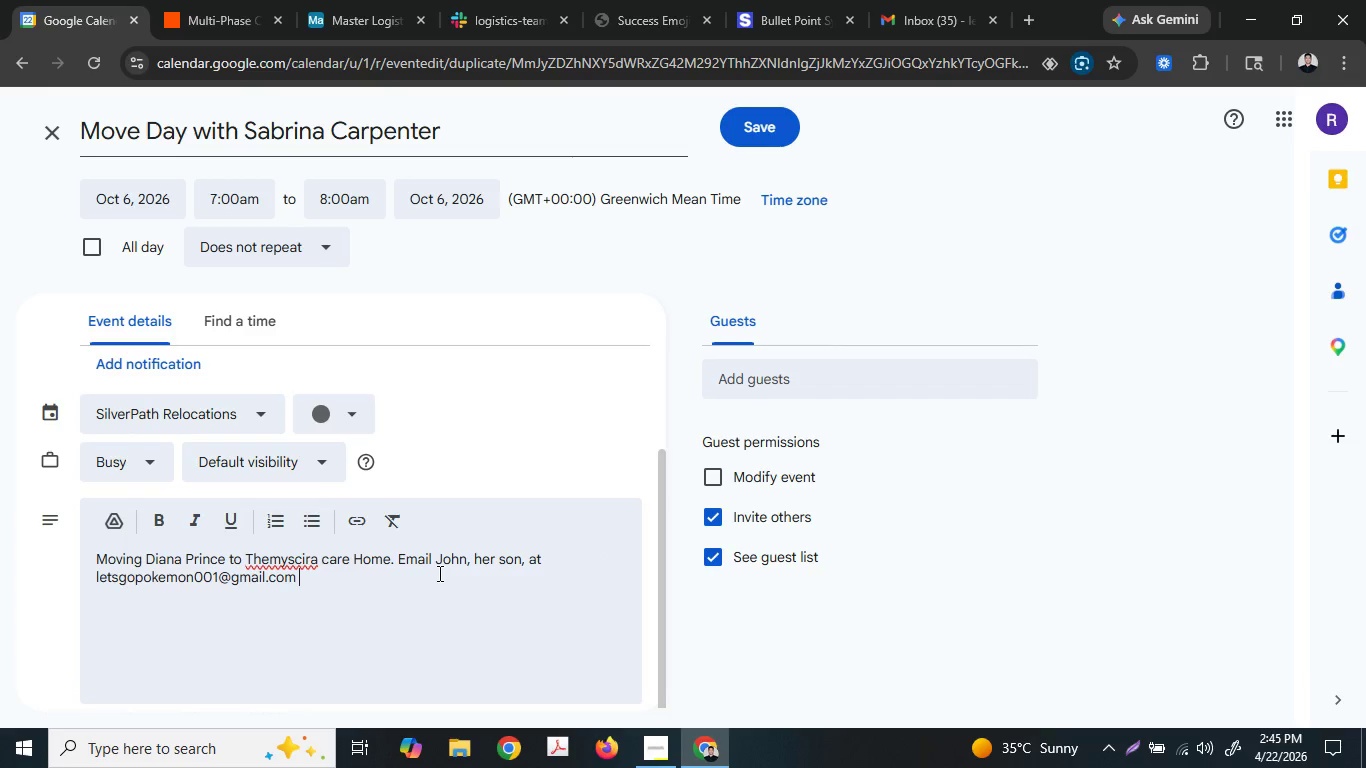 
type( if lost. She has a veruy)
 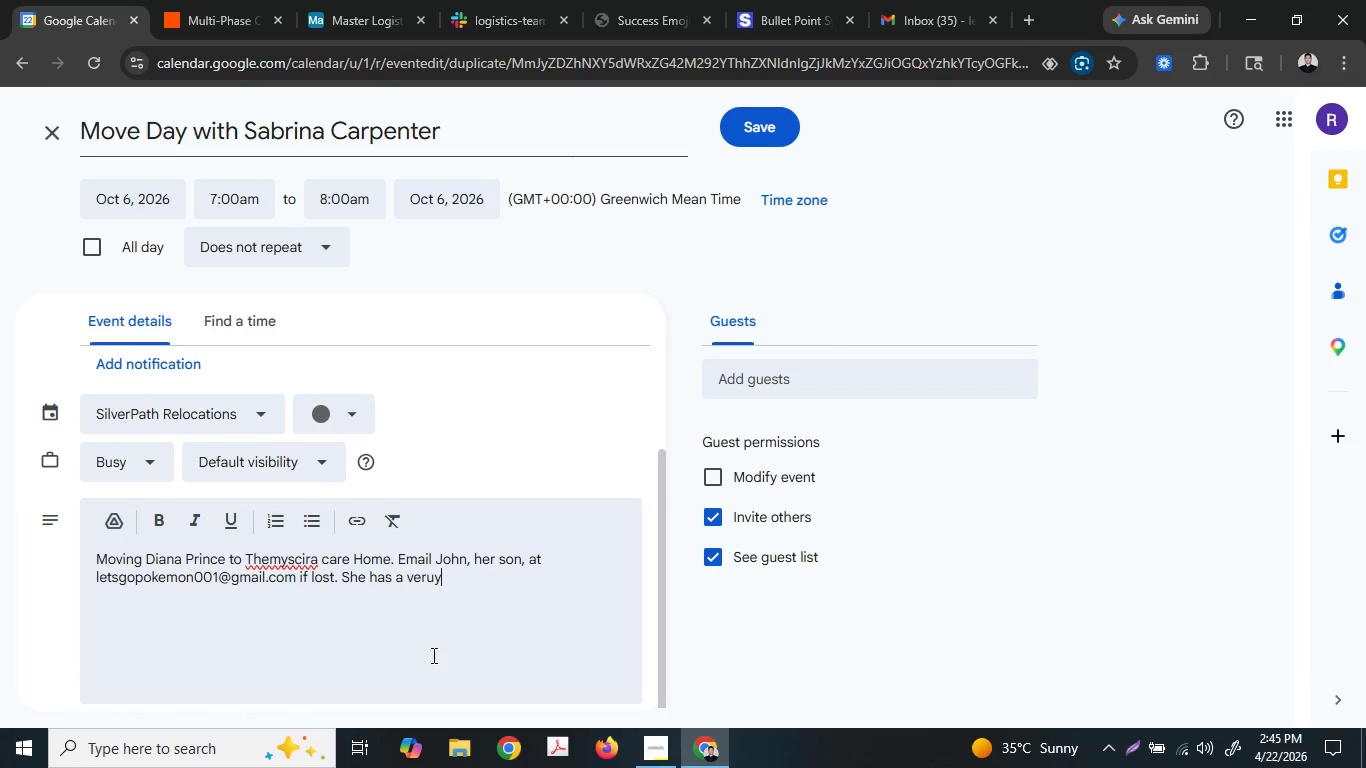 
key(Backspace)
key(Backspace)
key(Backspace)
type(ry fragile)
 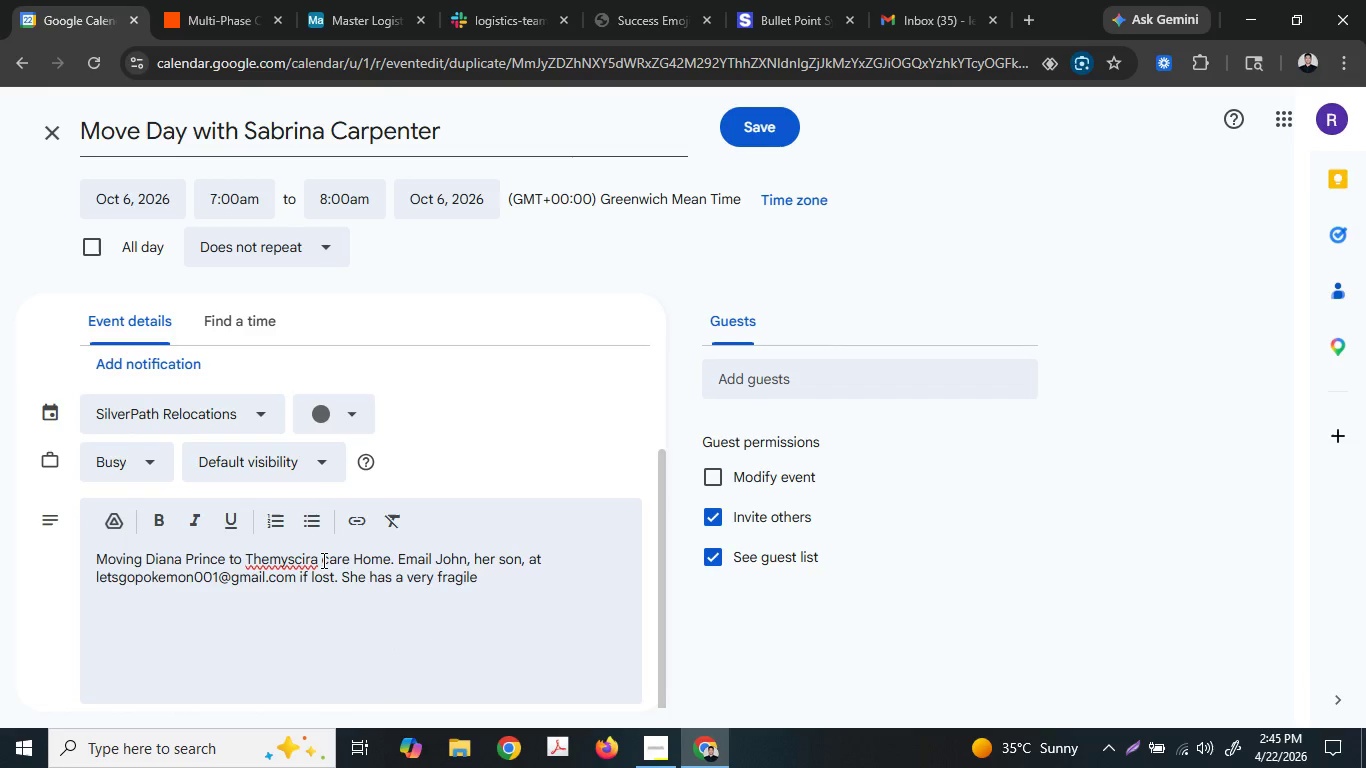 
left_click_drag(start_coordinate=[322, 561], to_coordinate=[328, 559])
 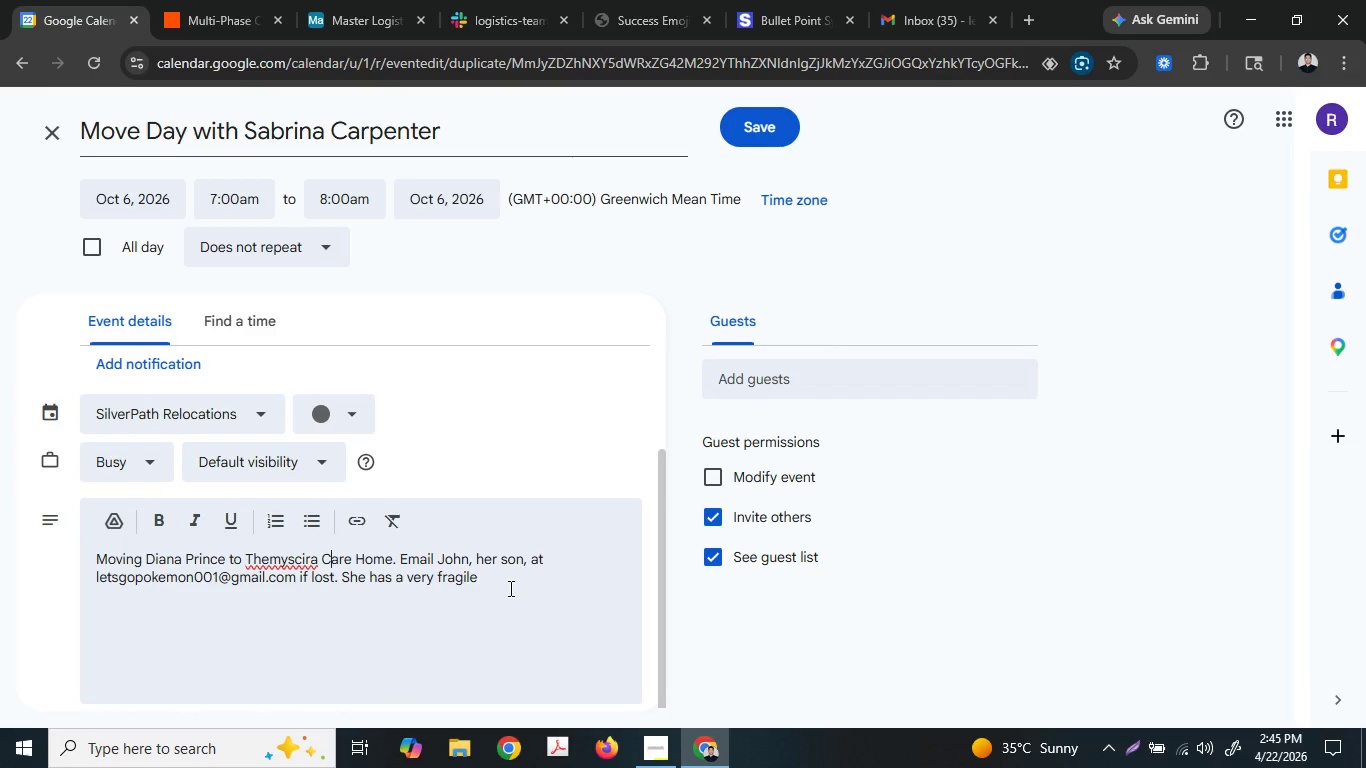 
key(Shift+C)
 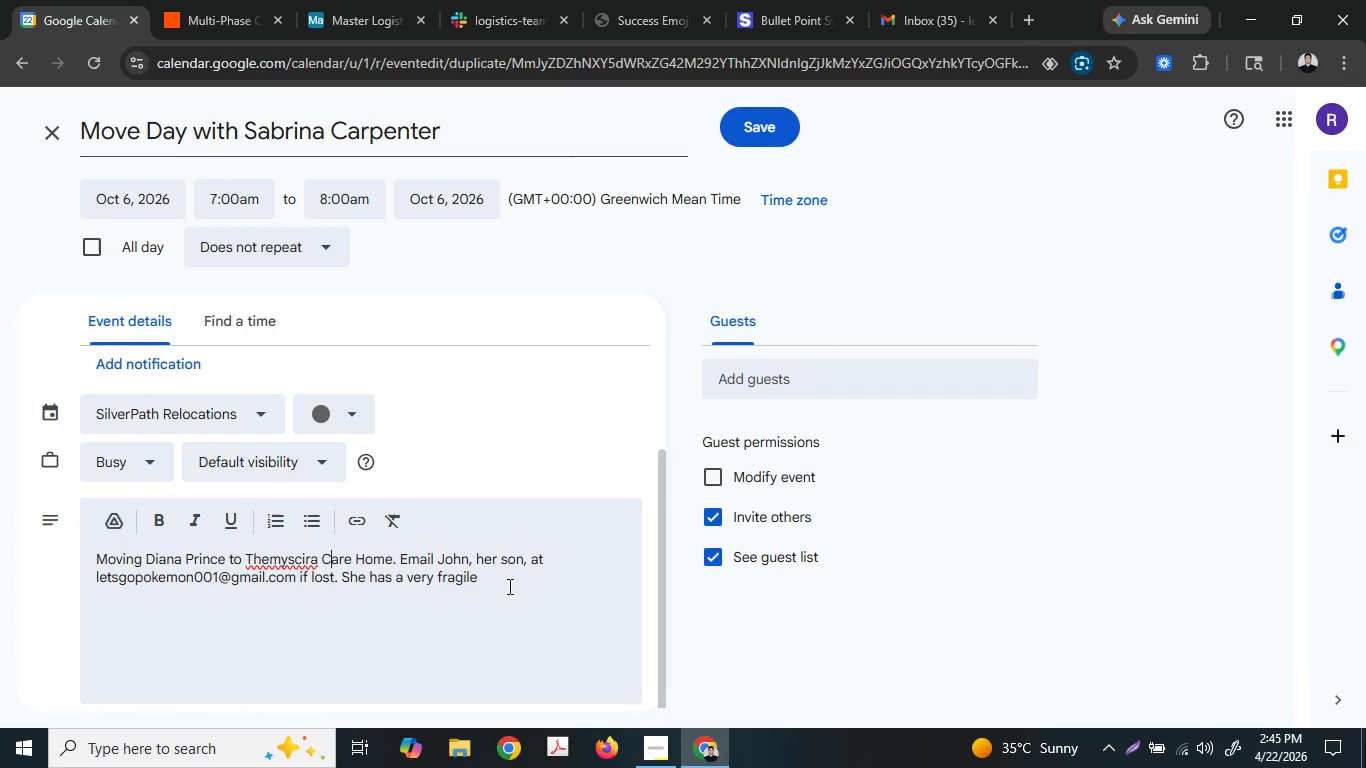 
left_click([508, 586])
 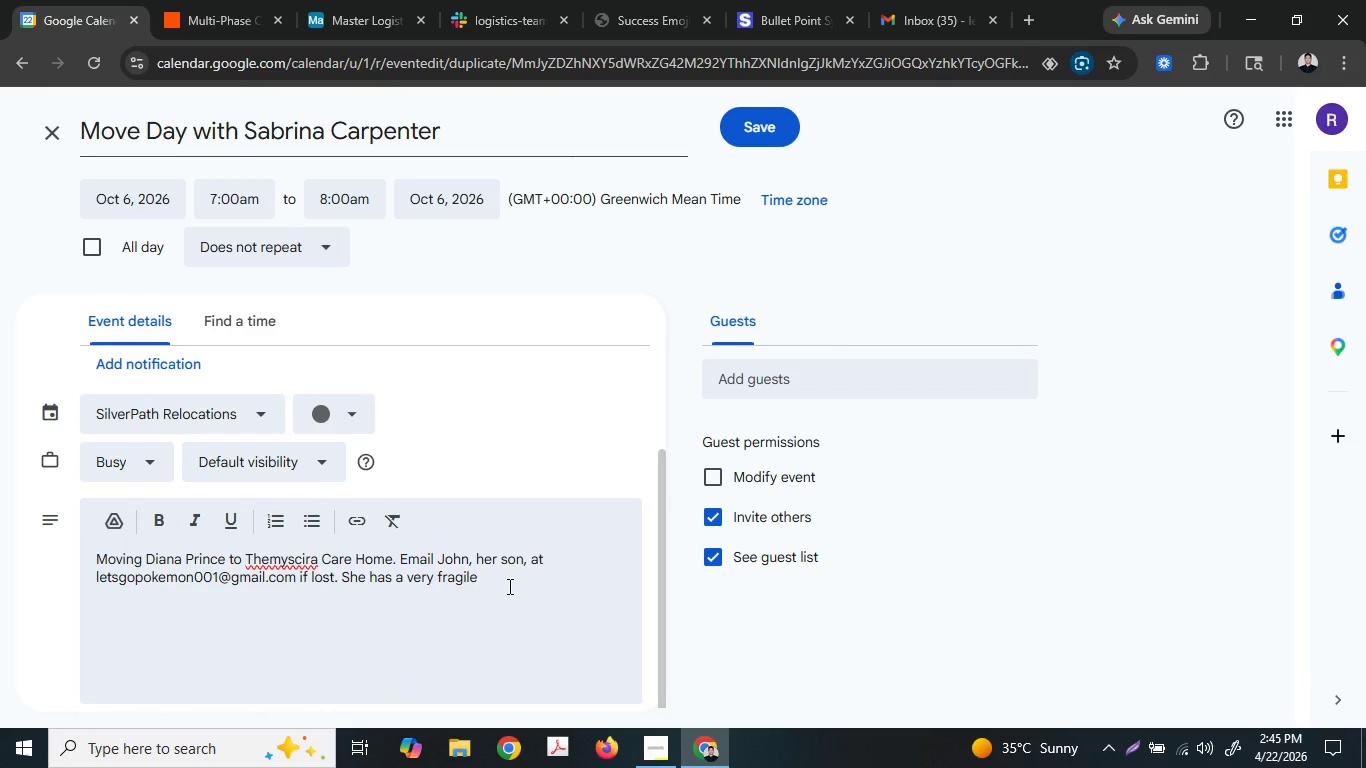 
key(Space)
 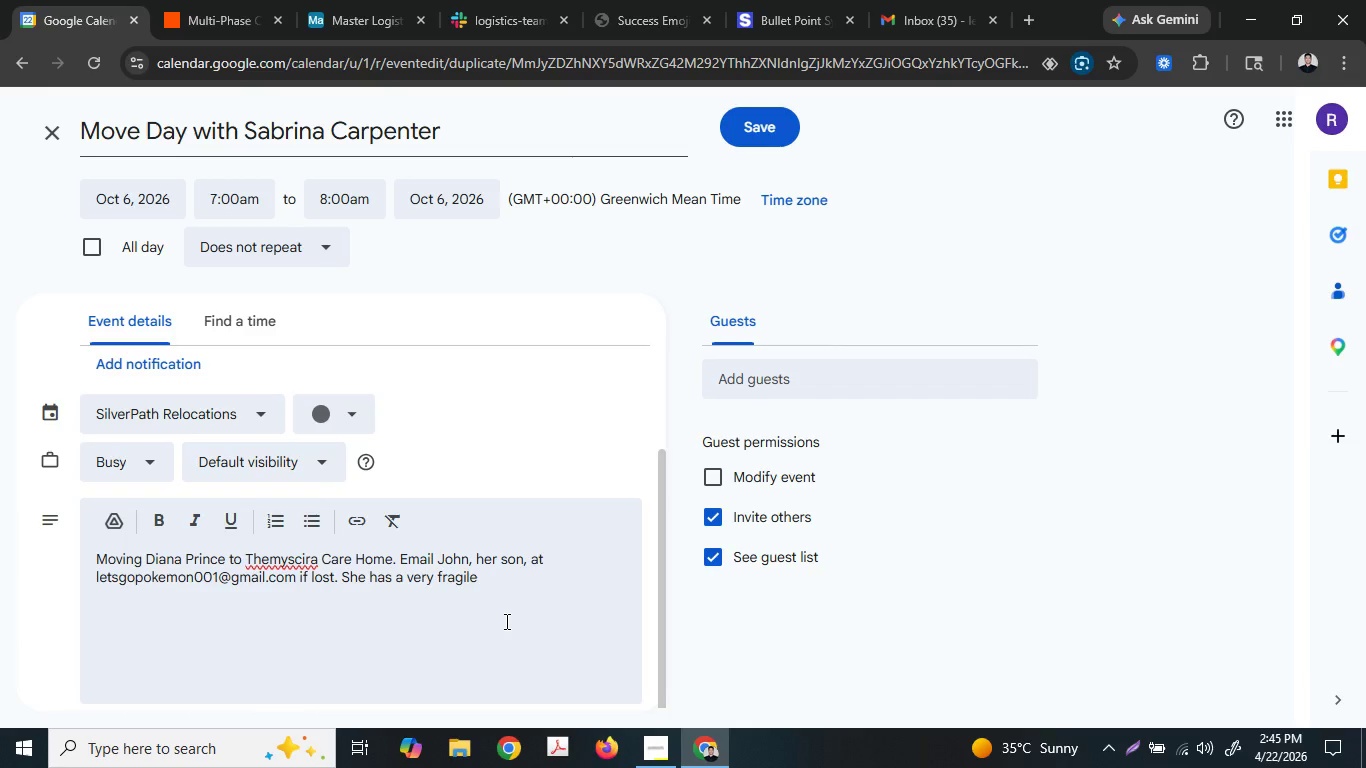 
key(ArrowLeft)
 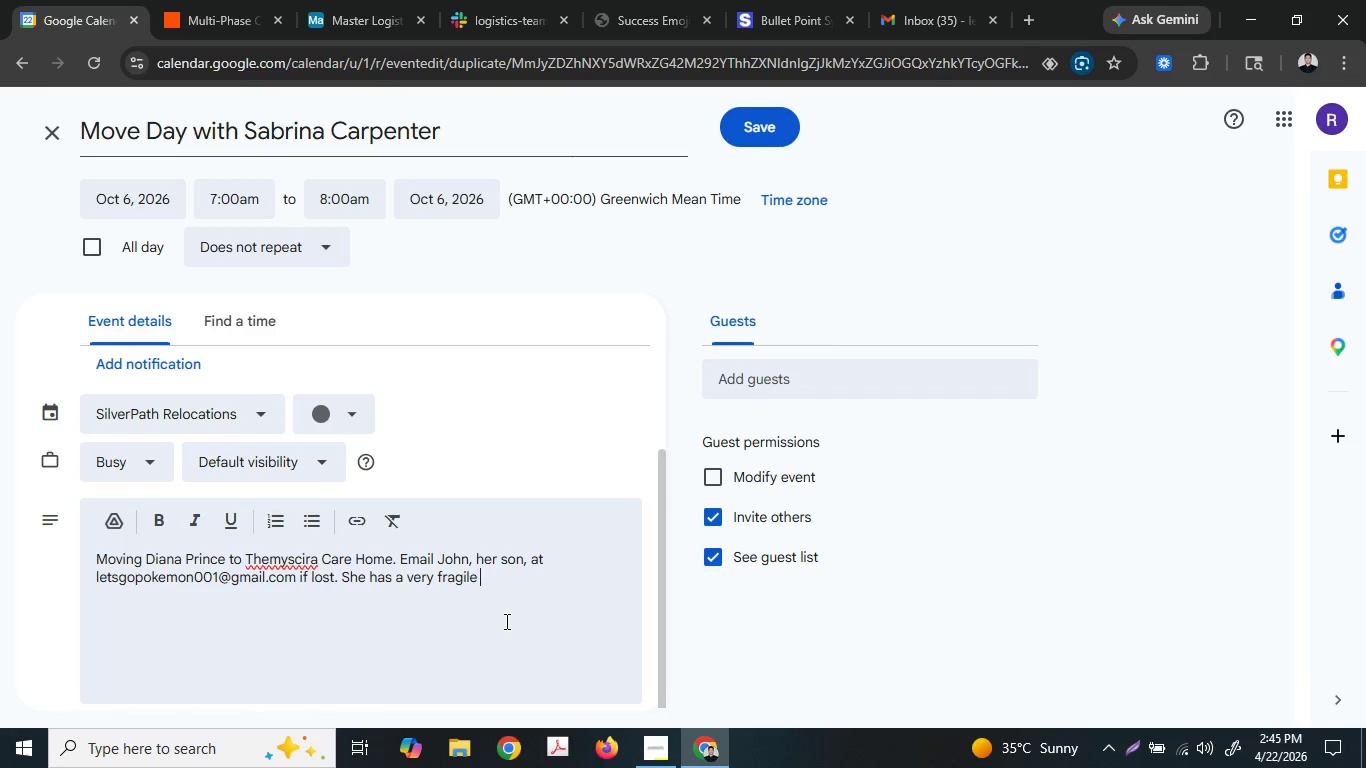 
key(ArrowRight)
 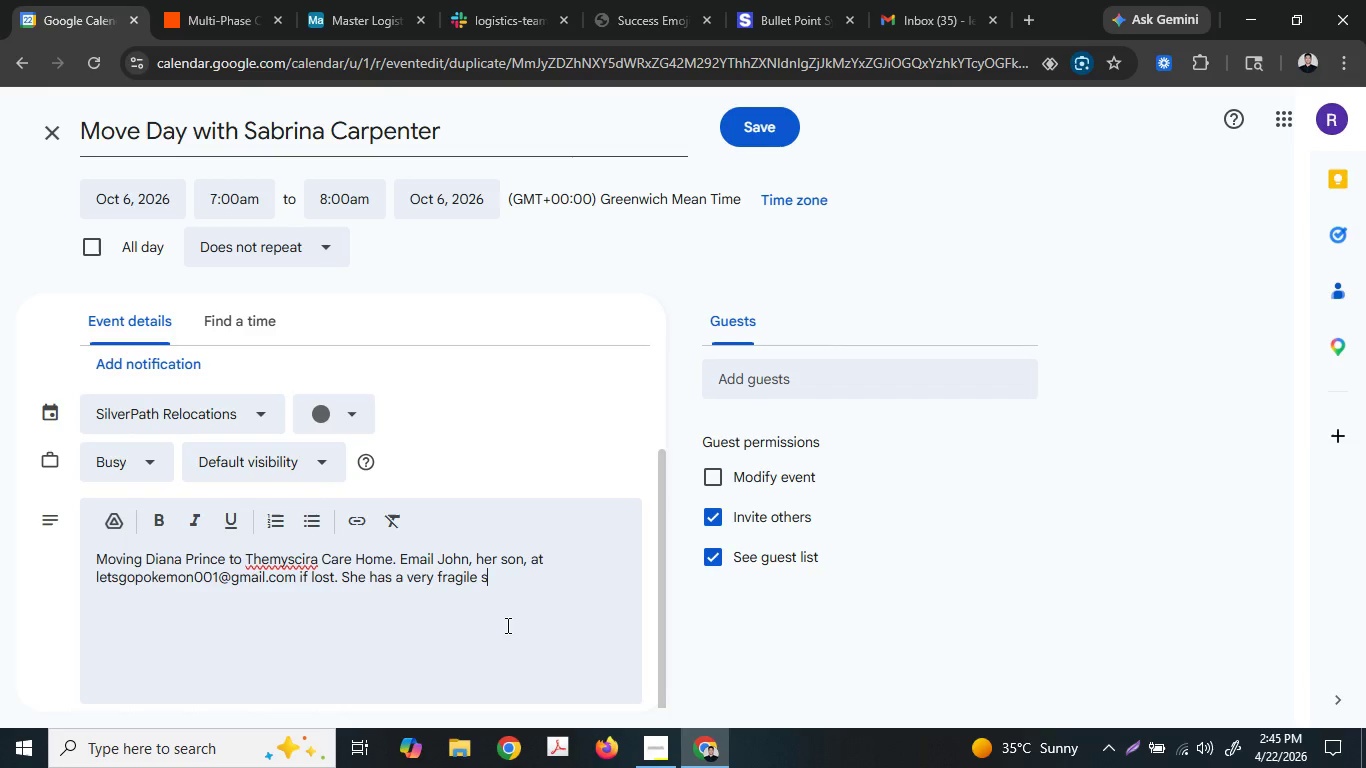 
type(statu)
 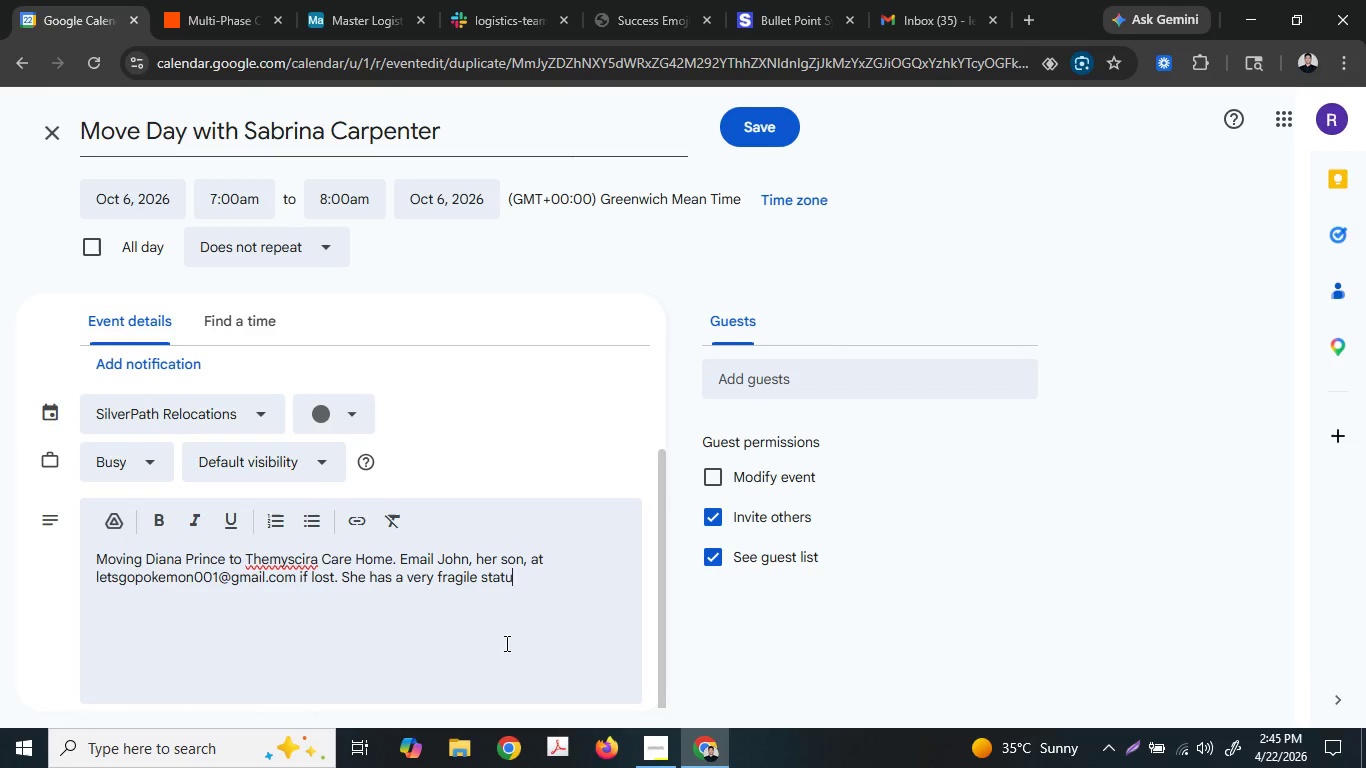 
type(es)
 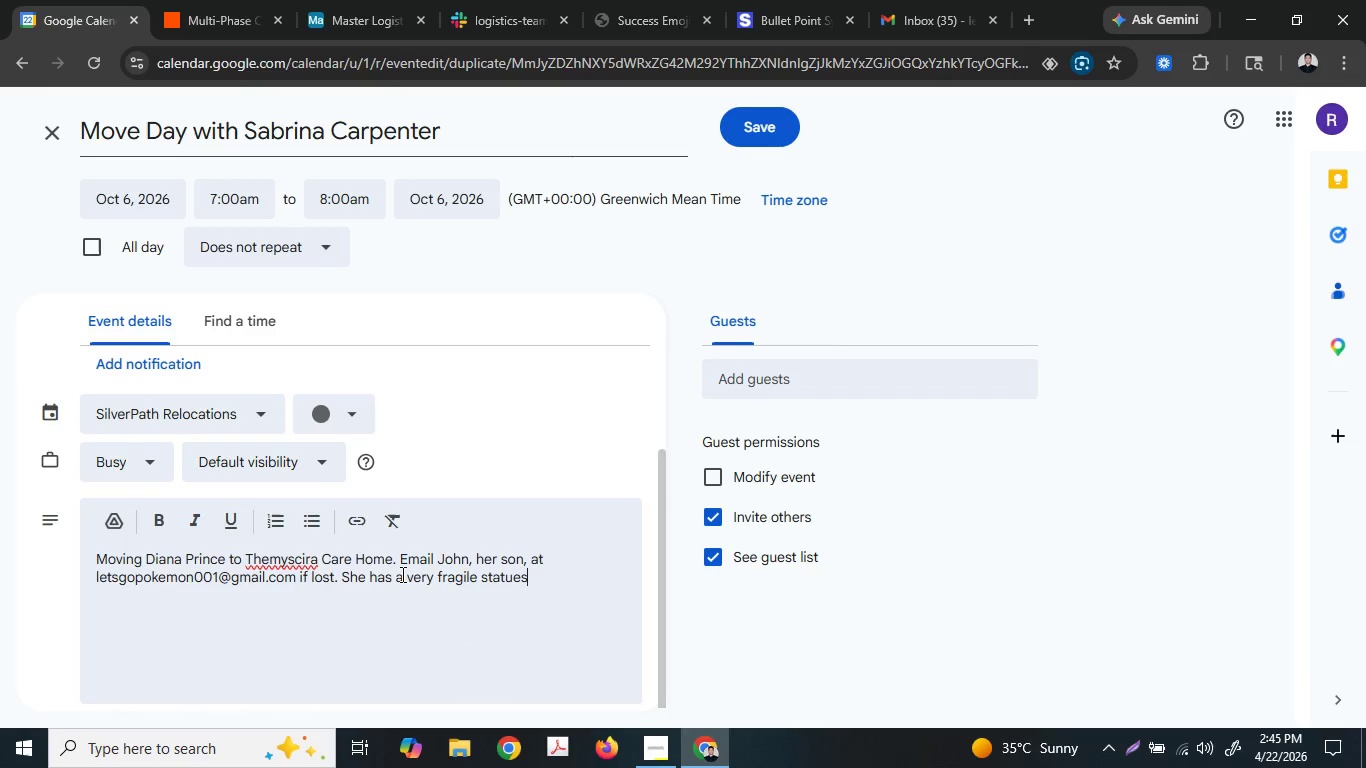 
double_click([399, 574])
 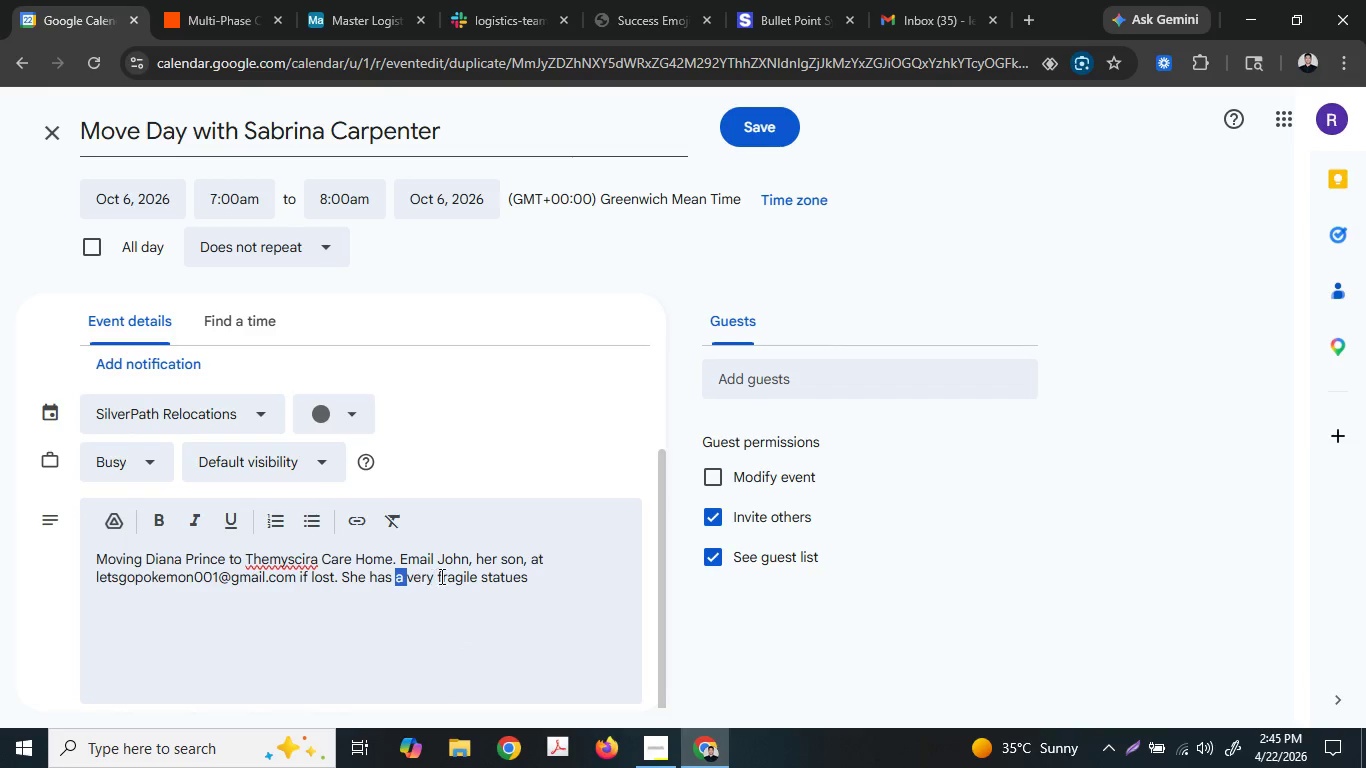 
key(Backspace)
 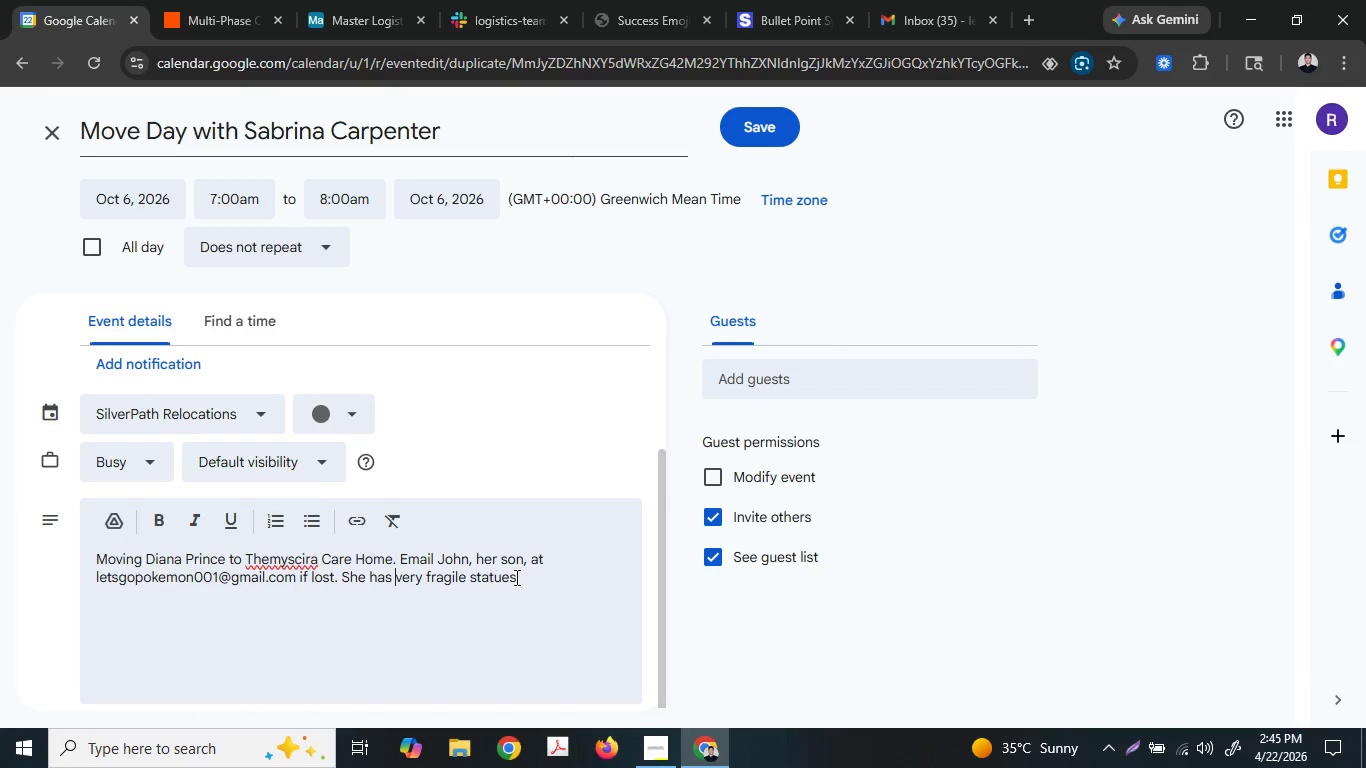 
left_click([523, 577])
 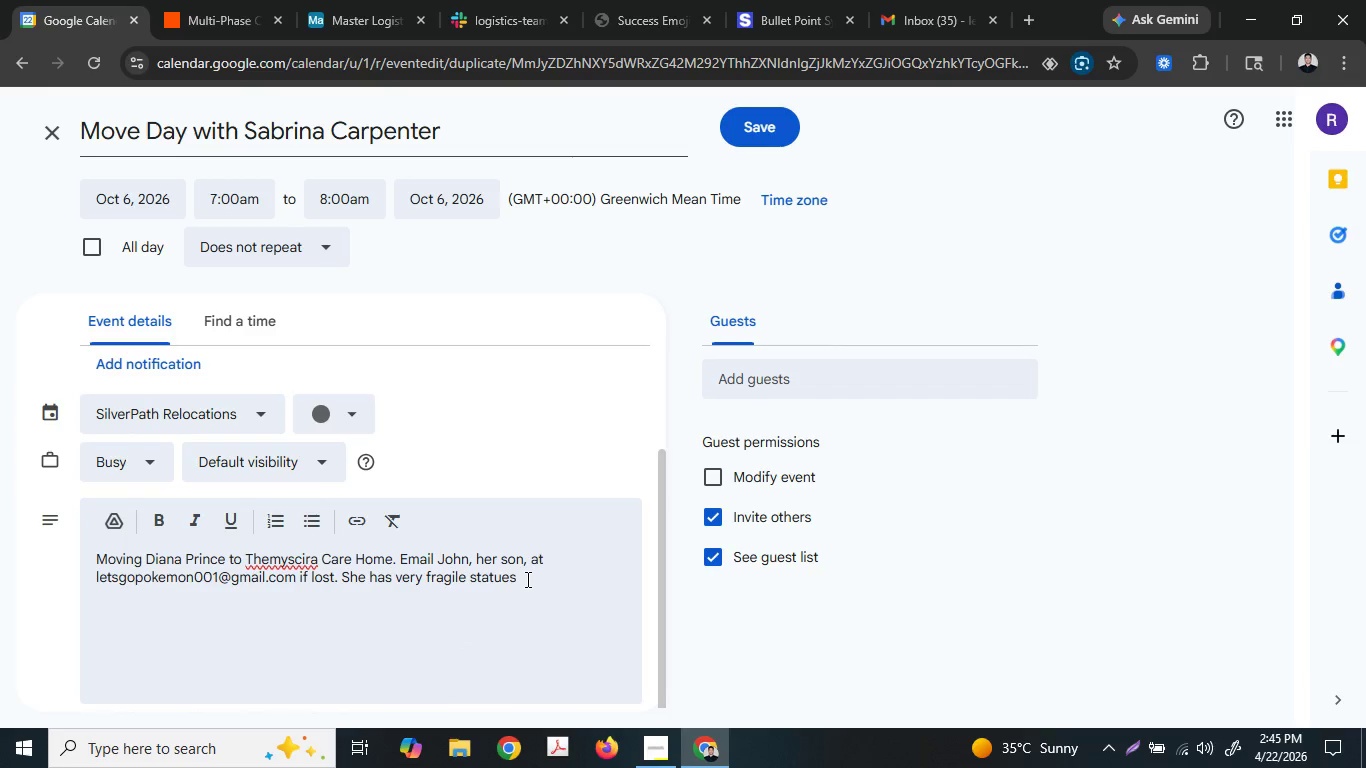 
key(Period)
 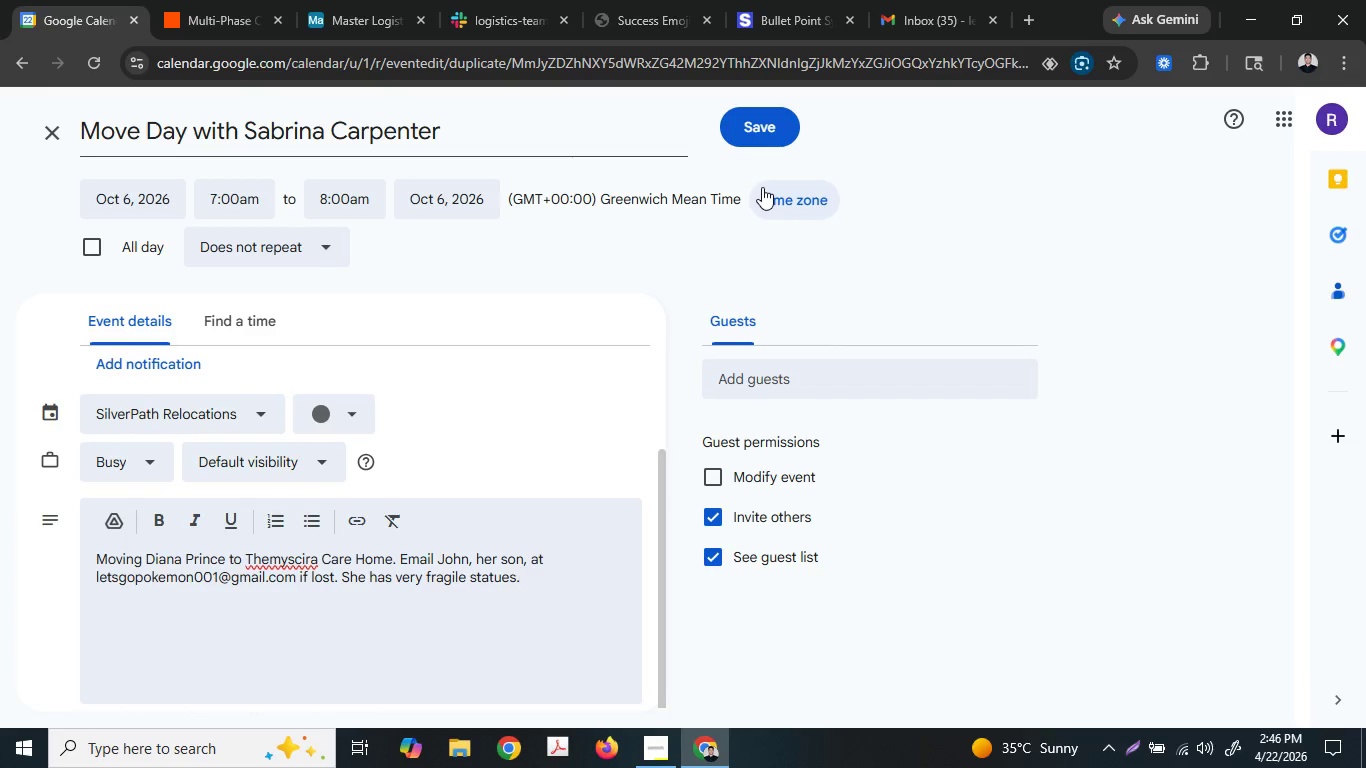 
wait(6.31)
 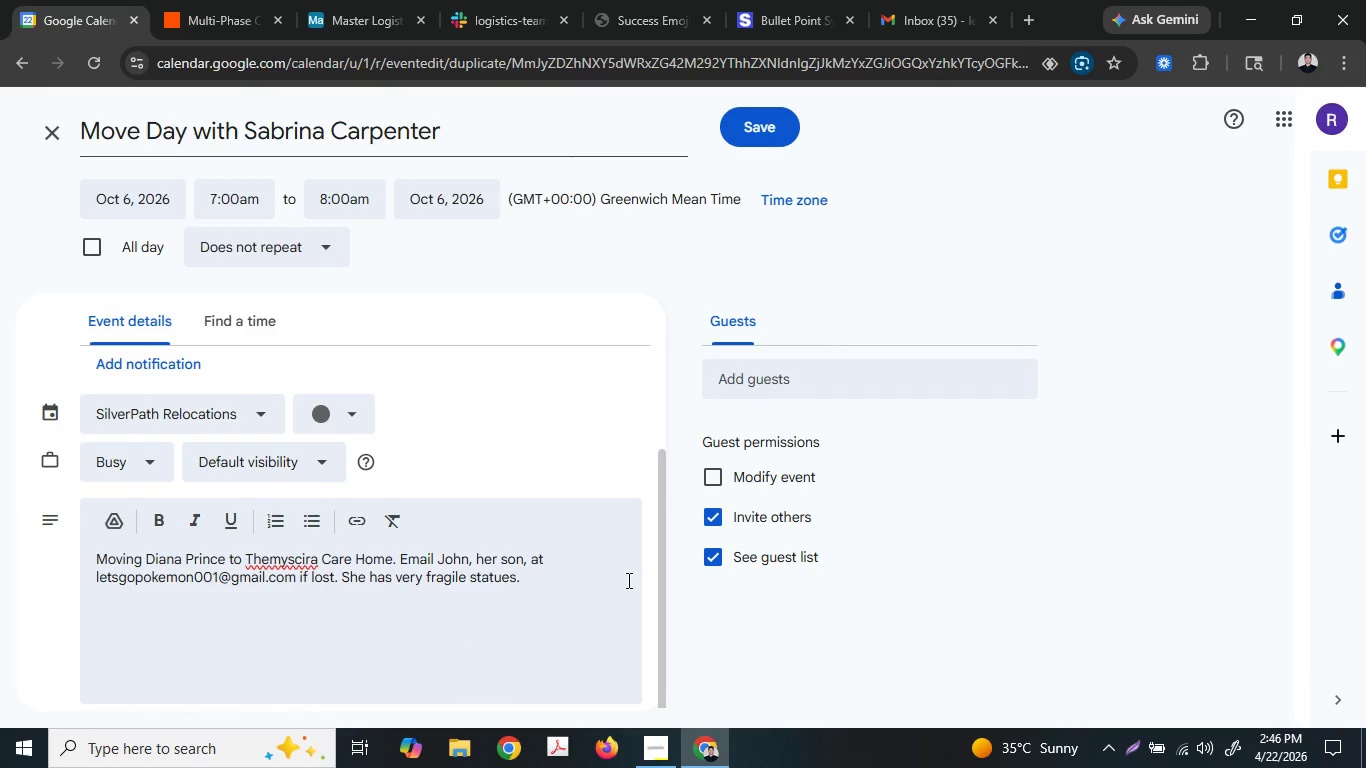 
left_click_drag(start_coordinate=[752, 127], to_coordinate=[413, 478])
 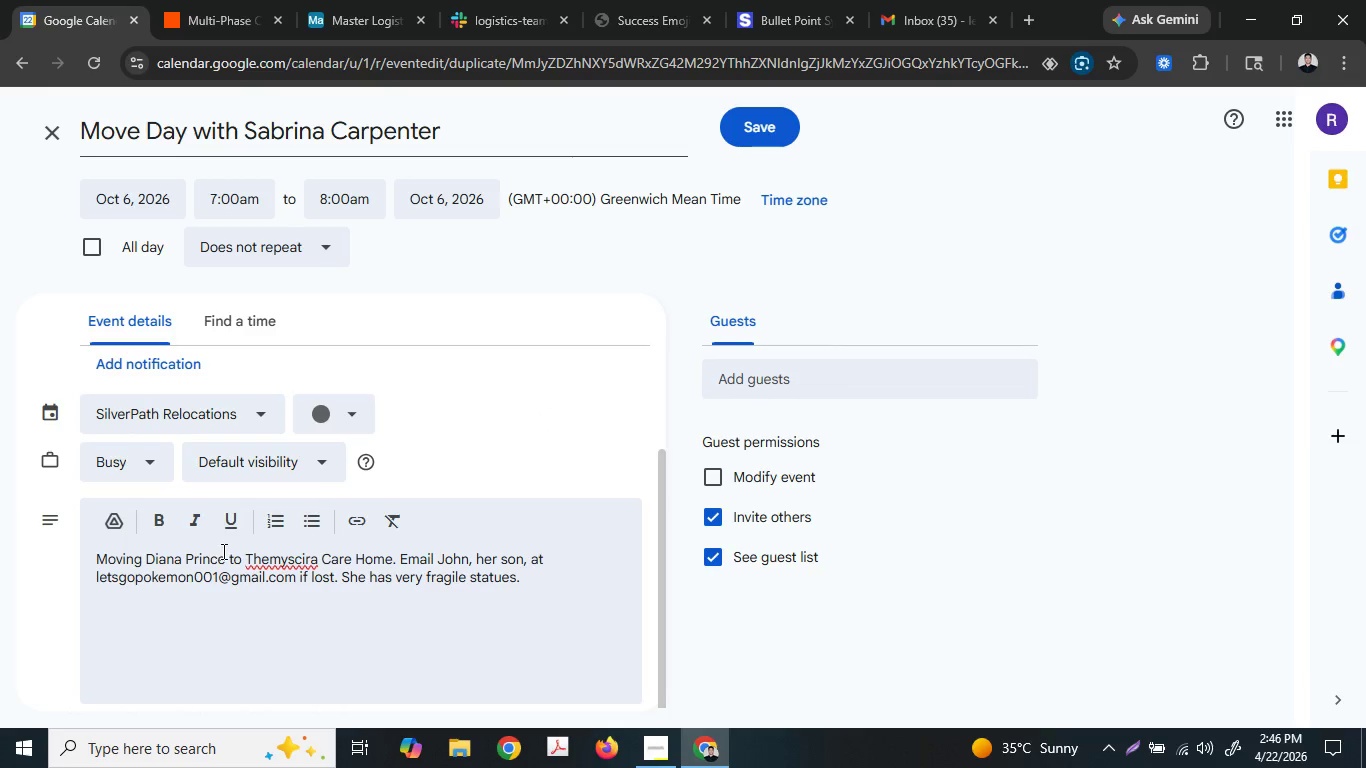 
left_click_drag(start_coordinate=[223, 552], to_coordinate=[147, 551])
 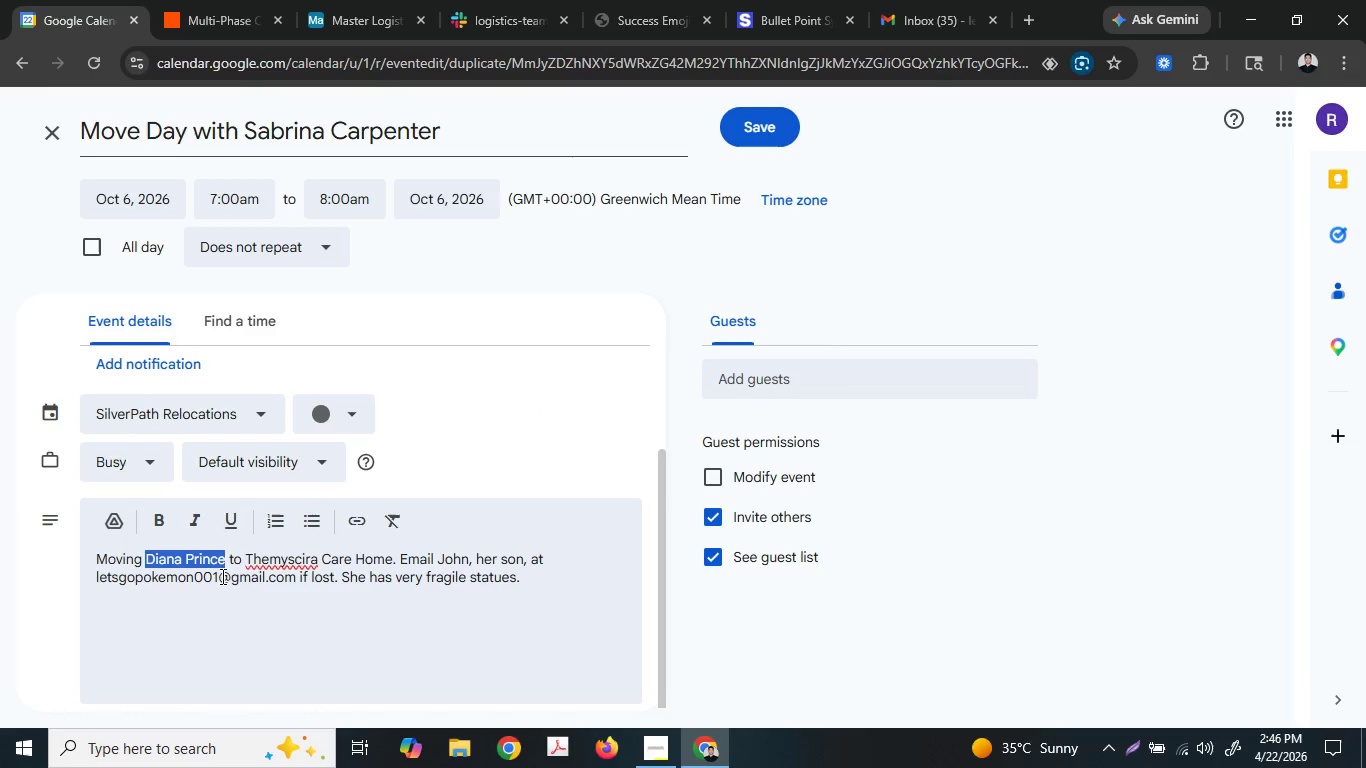 
hold_key(key=ShiftLeft, duration=0.72)
 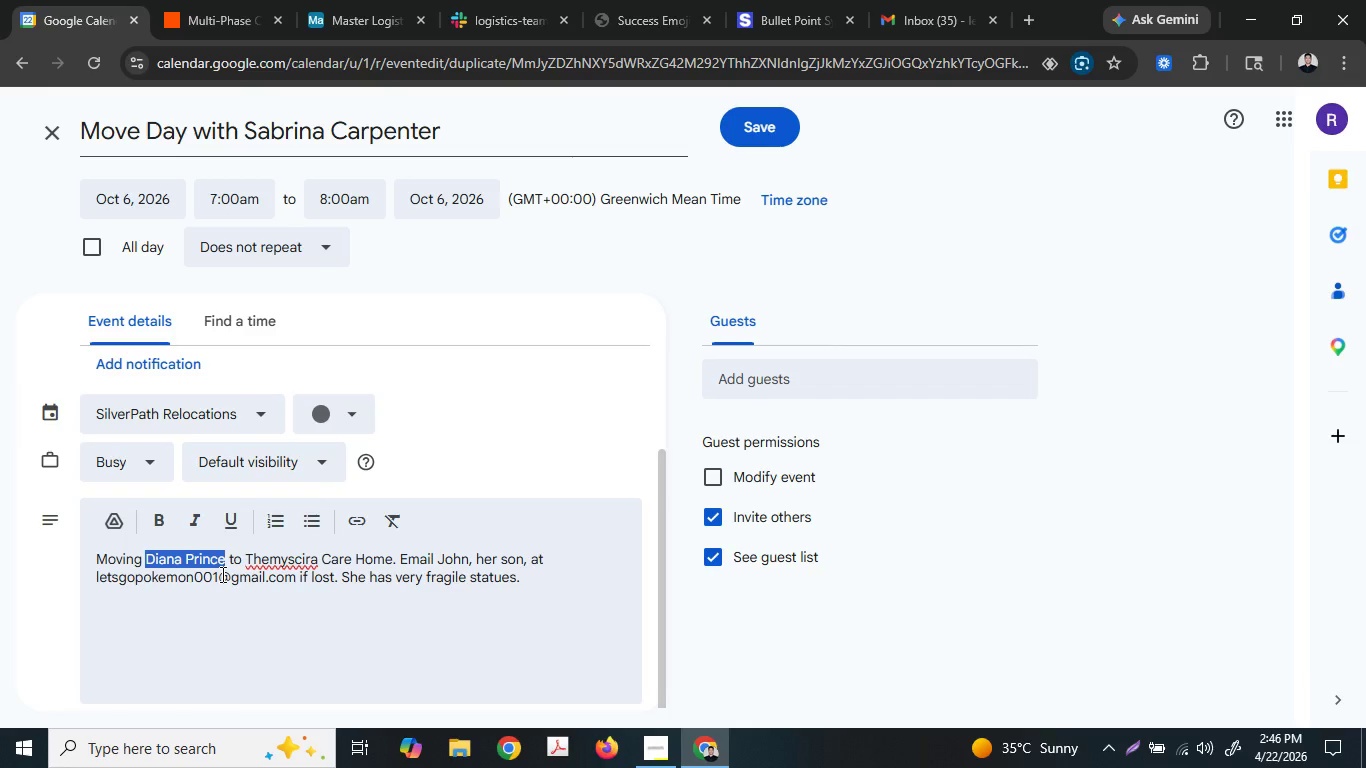 
type(Beyonce Knowls)
 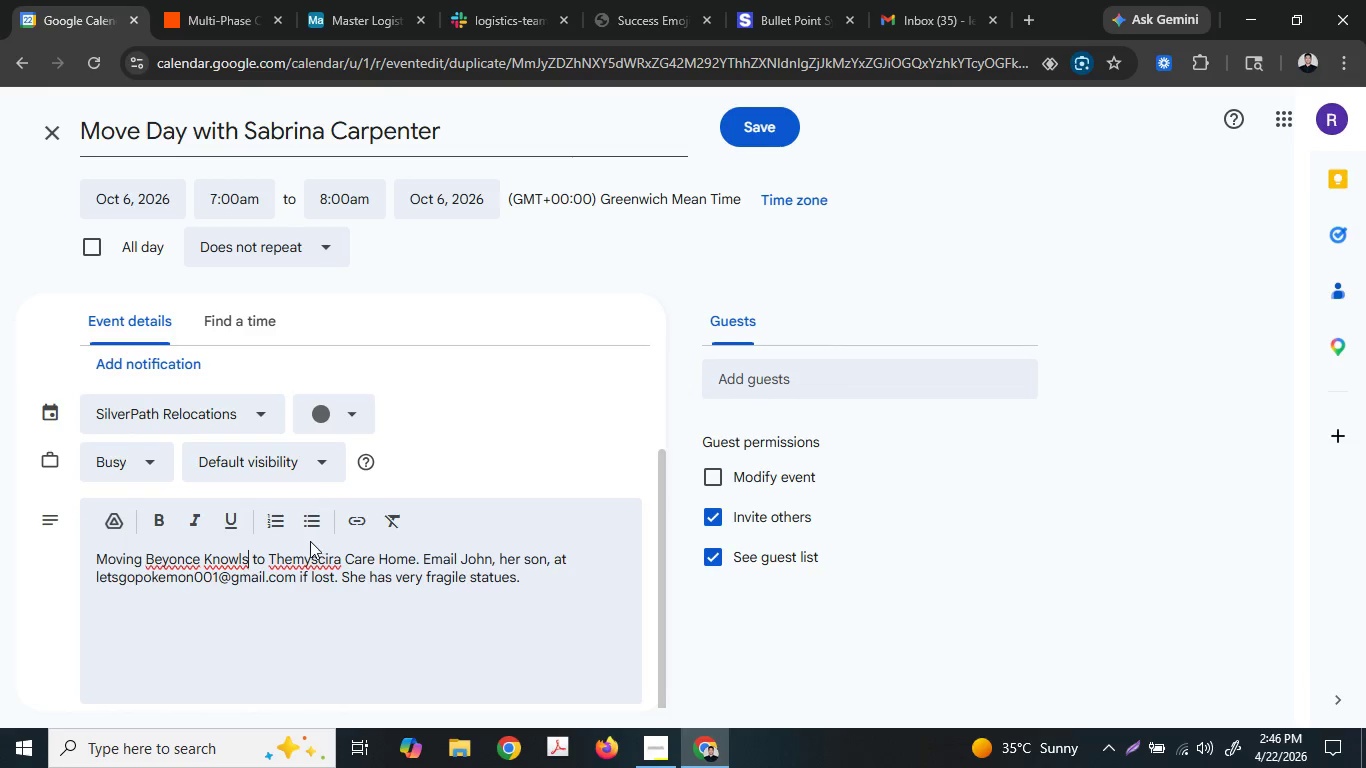 
left_click([242, 555])
 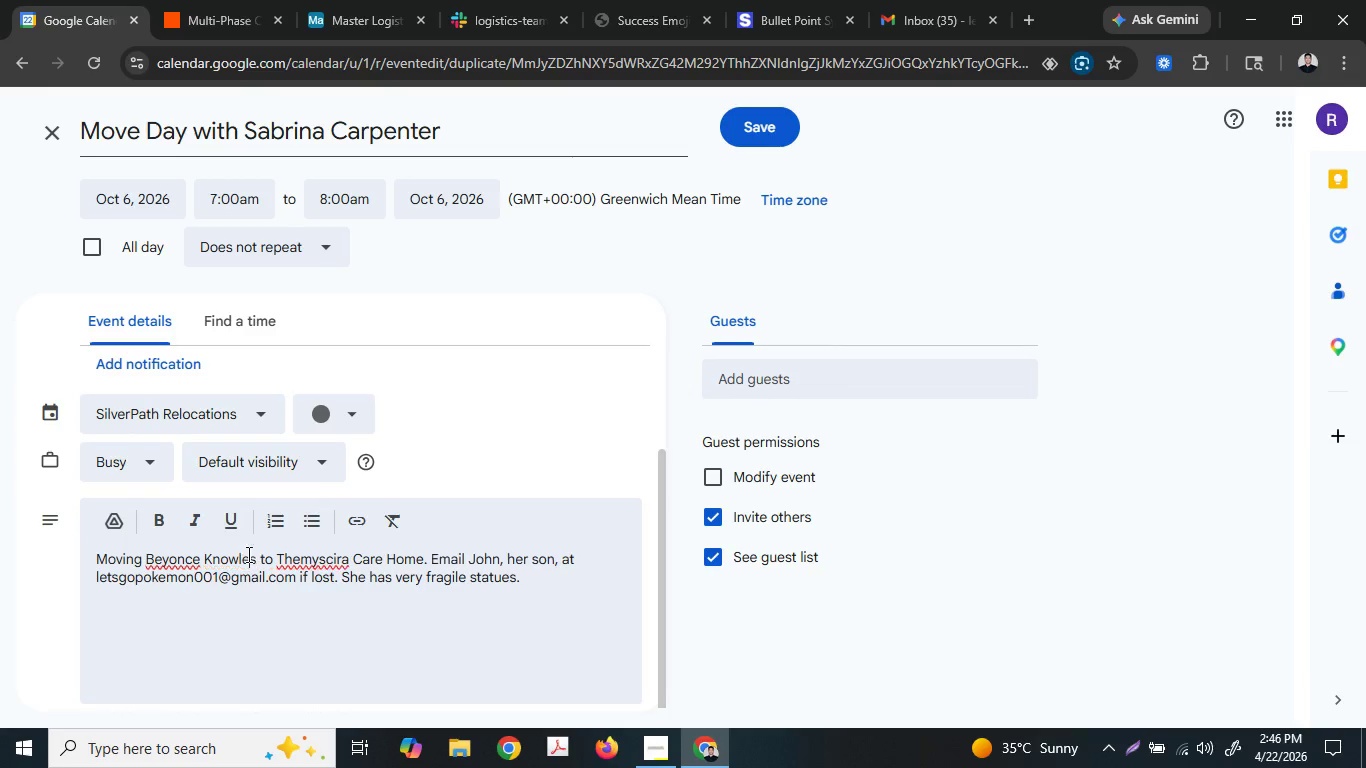 
key(E)
 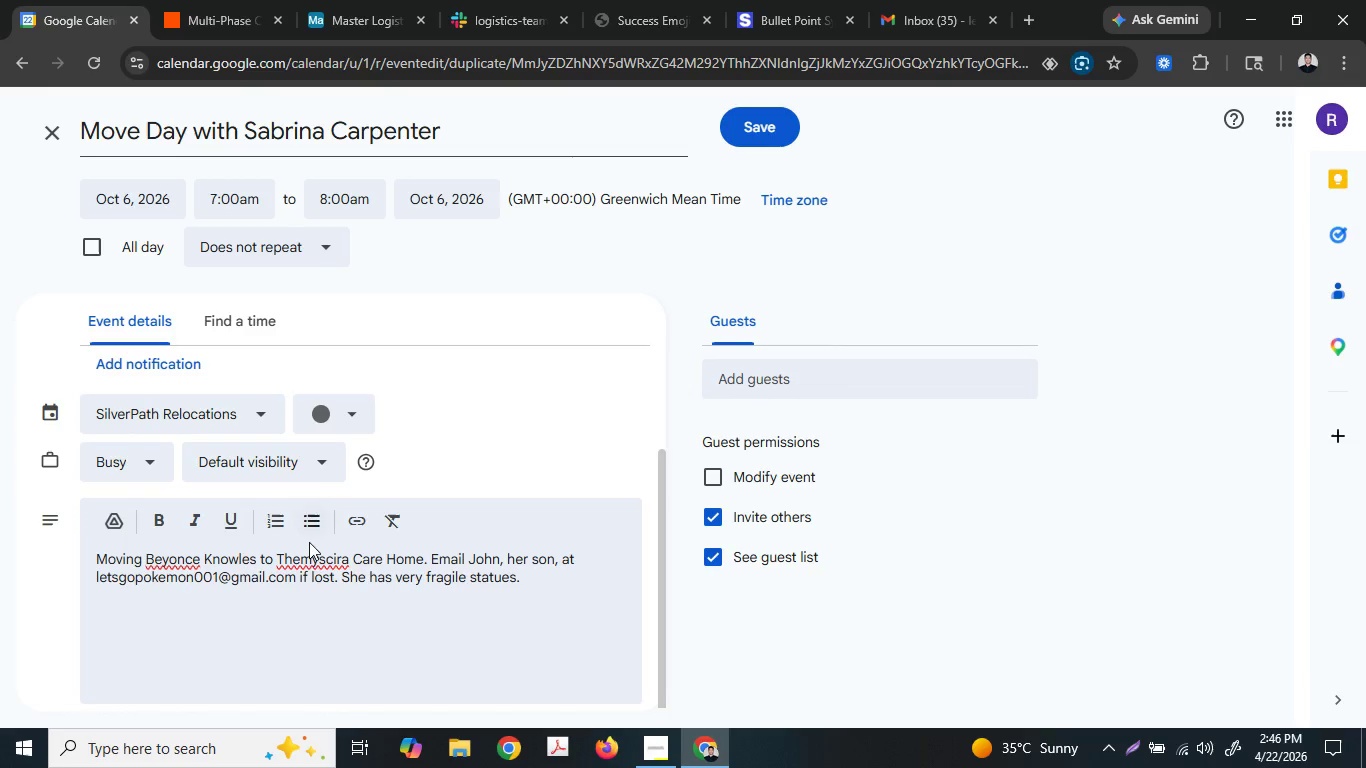 
left_click([312, 555])
 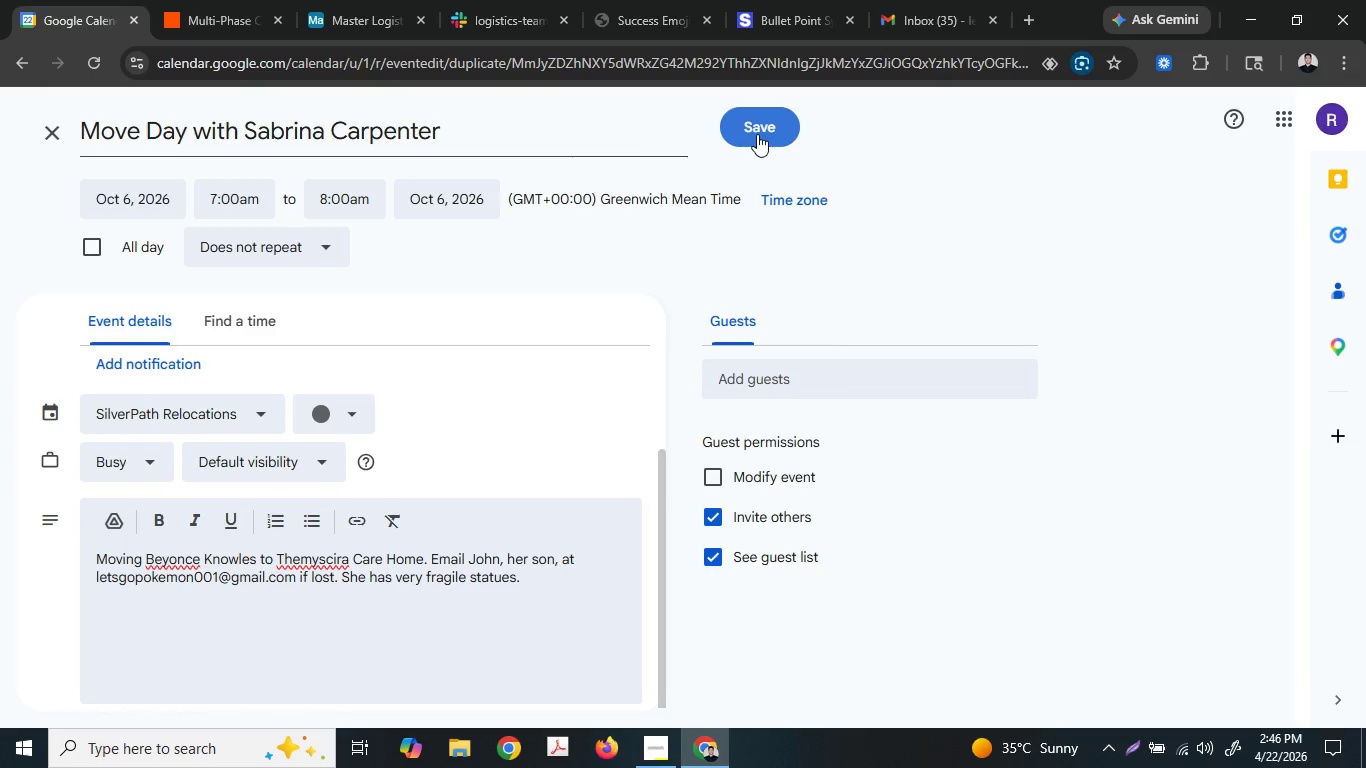 
left_click([757, 134])
 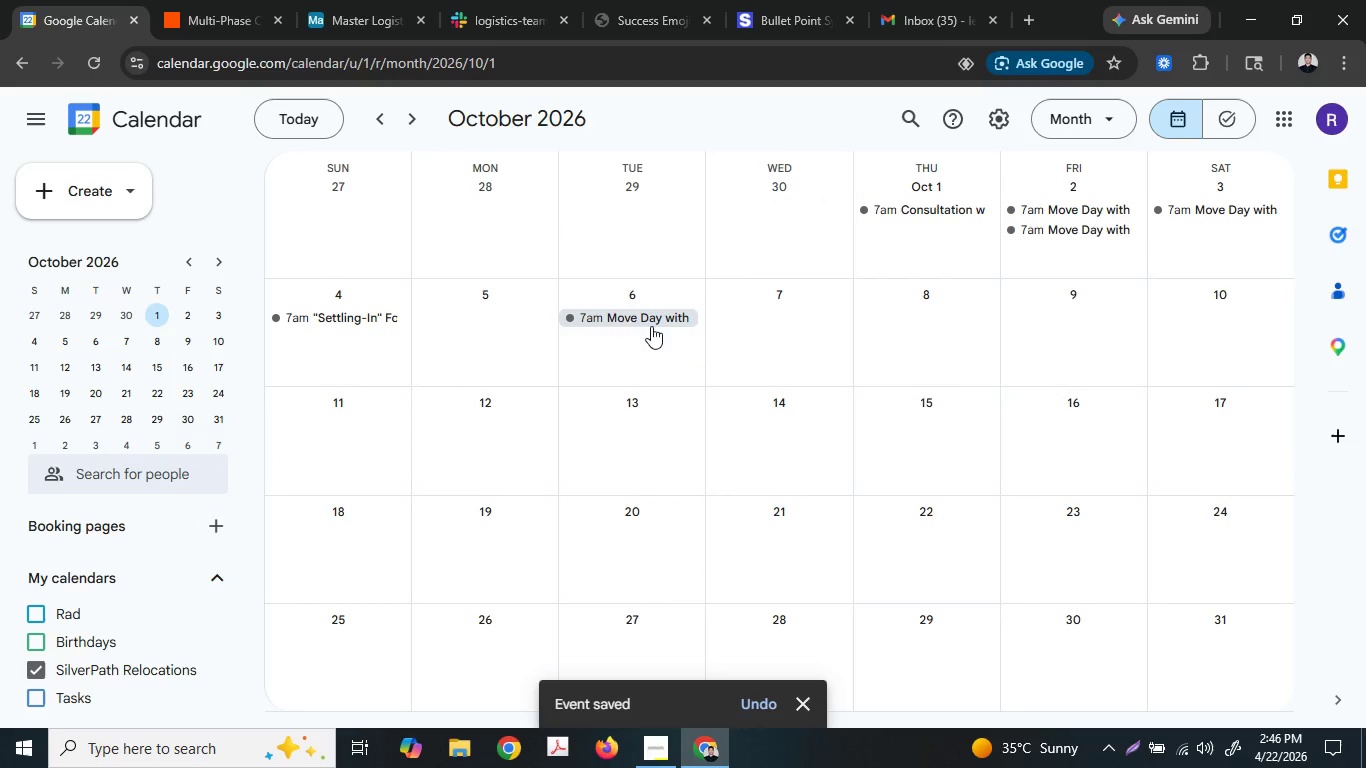 
left_click([259, 0])
 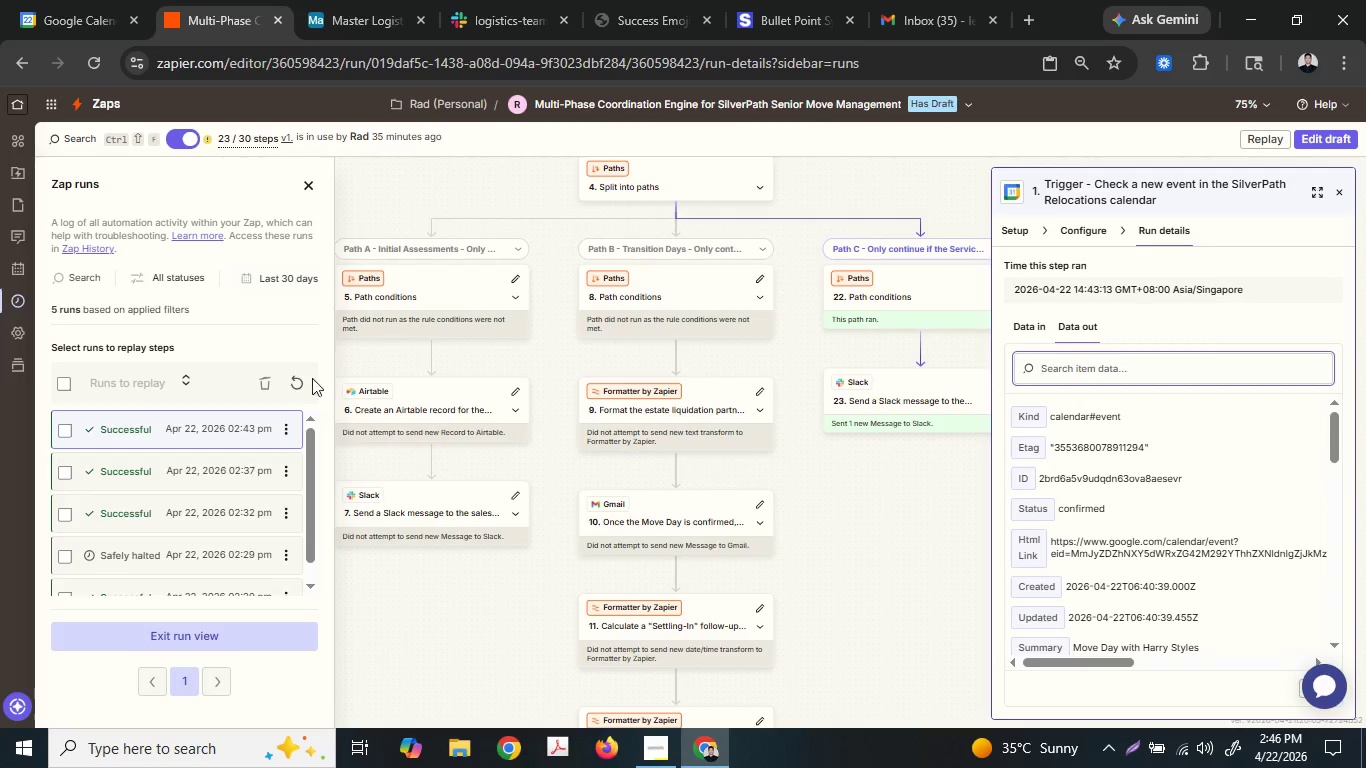 
left_click([299, 378])
 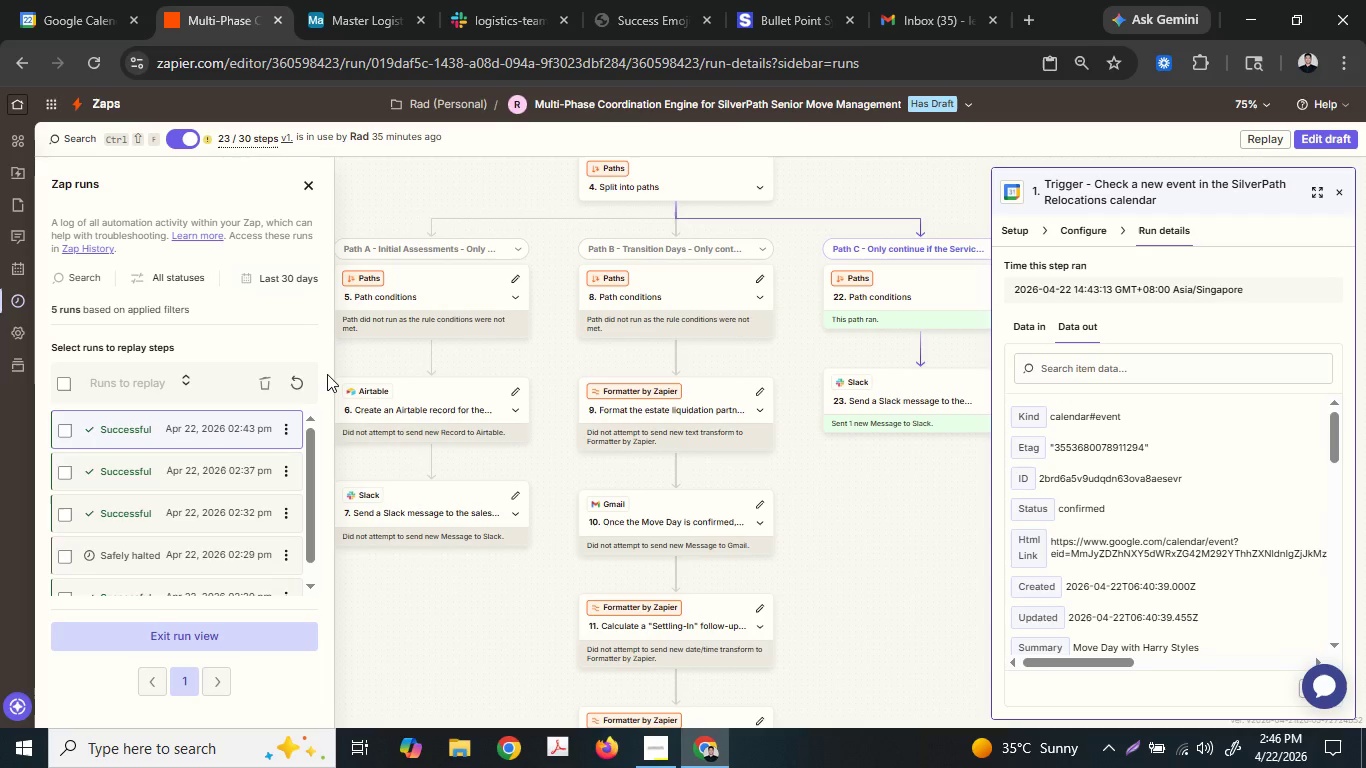 
wait(33.47)
 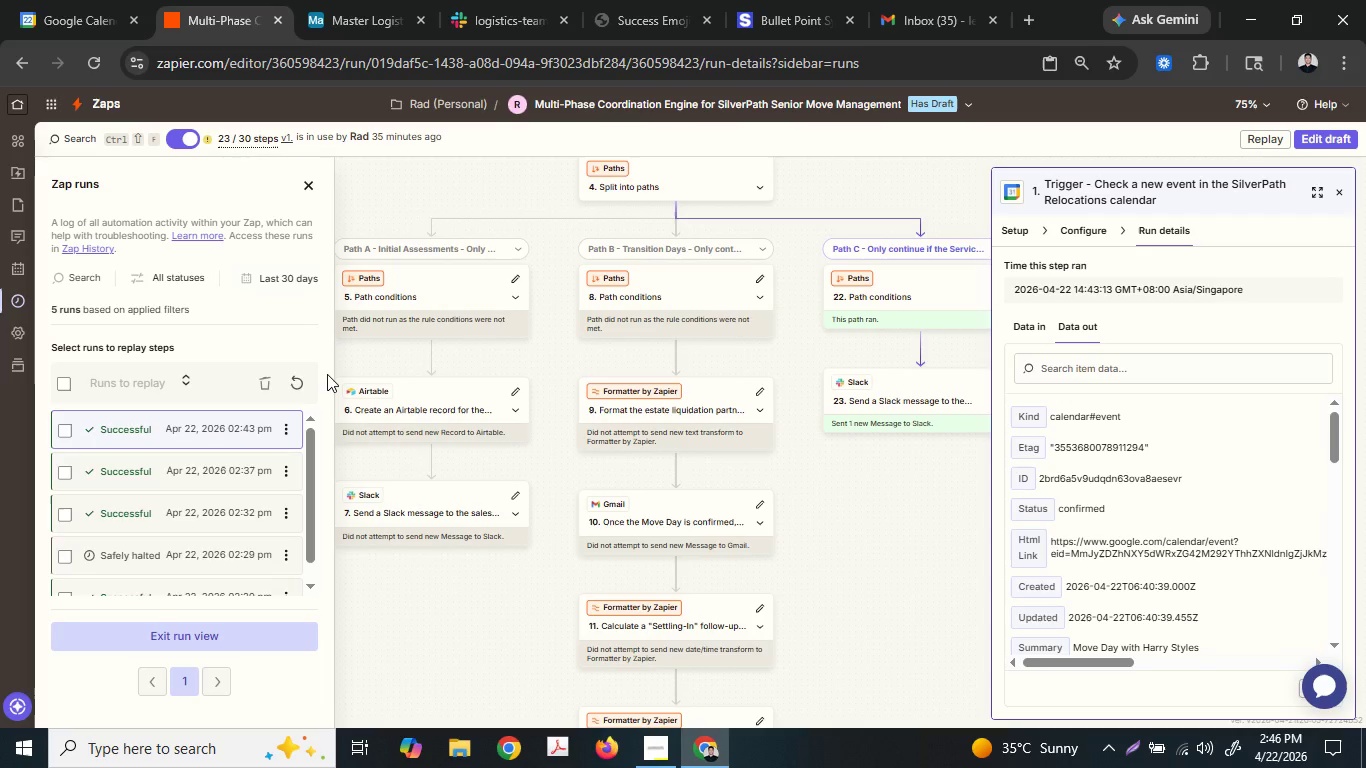 
left_click([295, 379])
 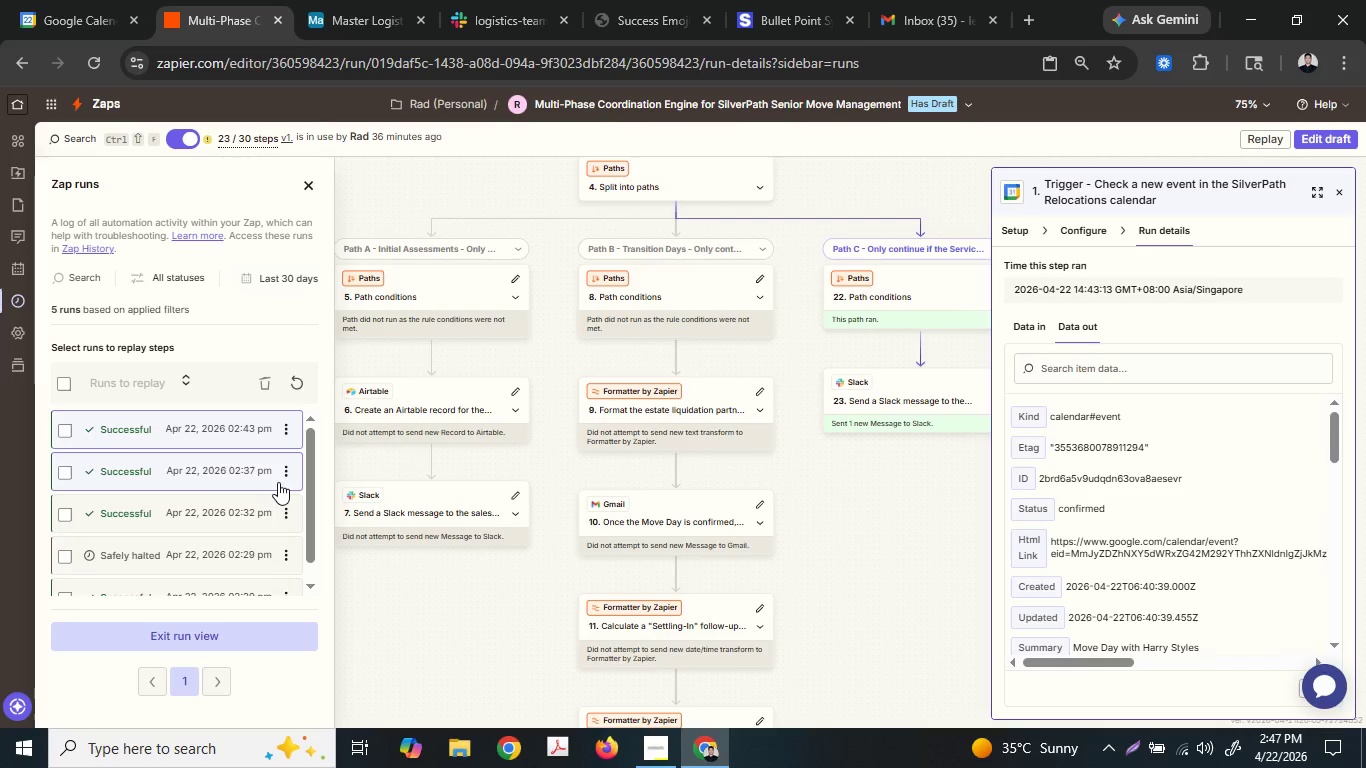 
wait(51.05)
 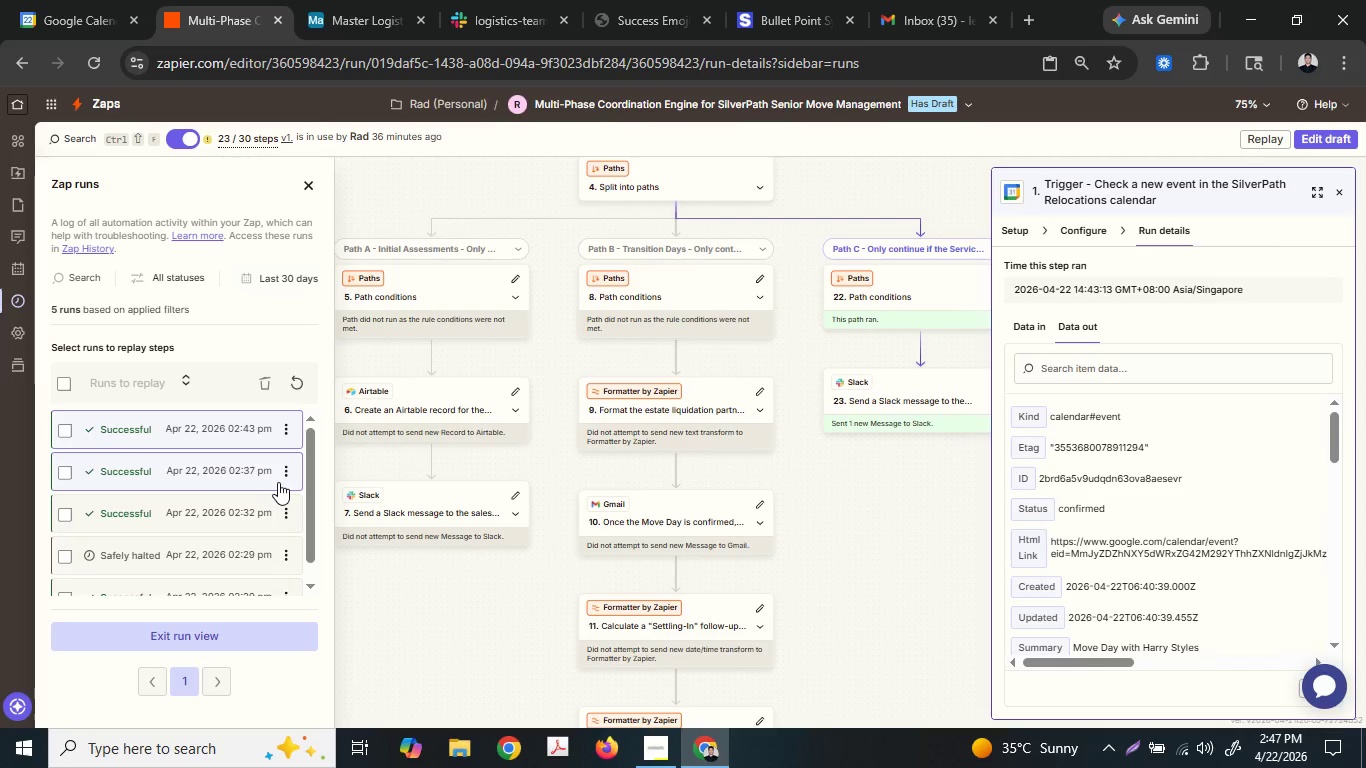 
left_click([296, 373])
 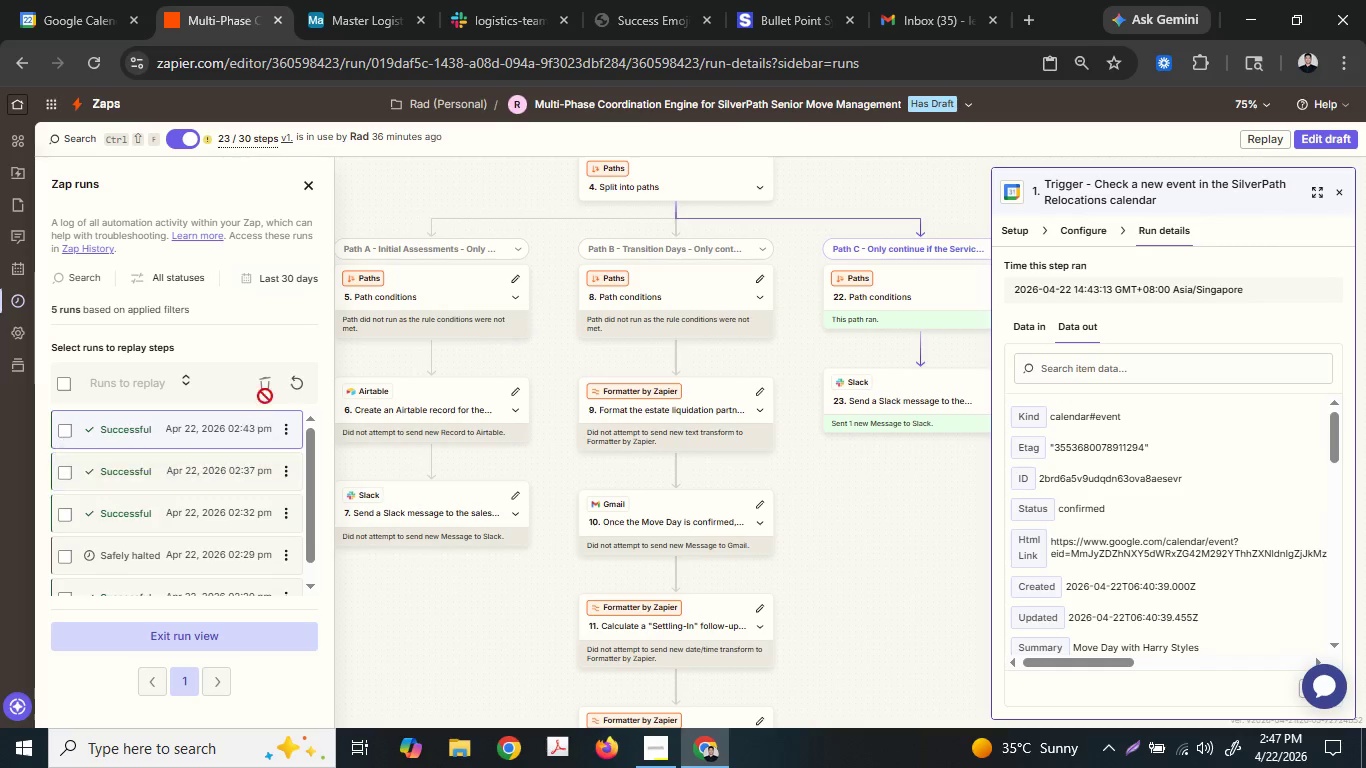 
left_click([285, 375])
 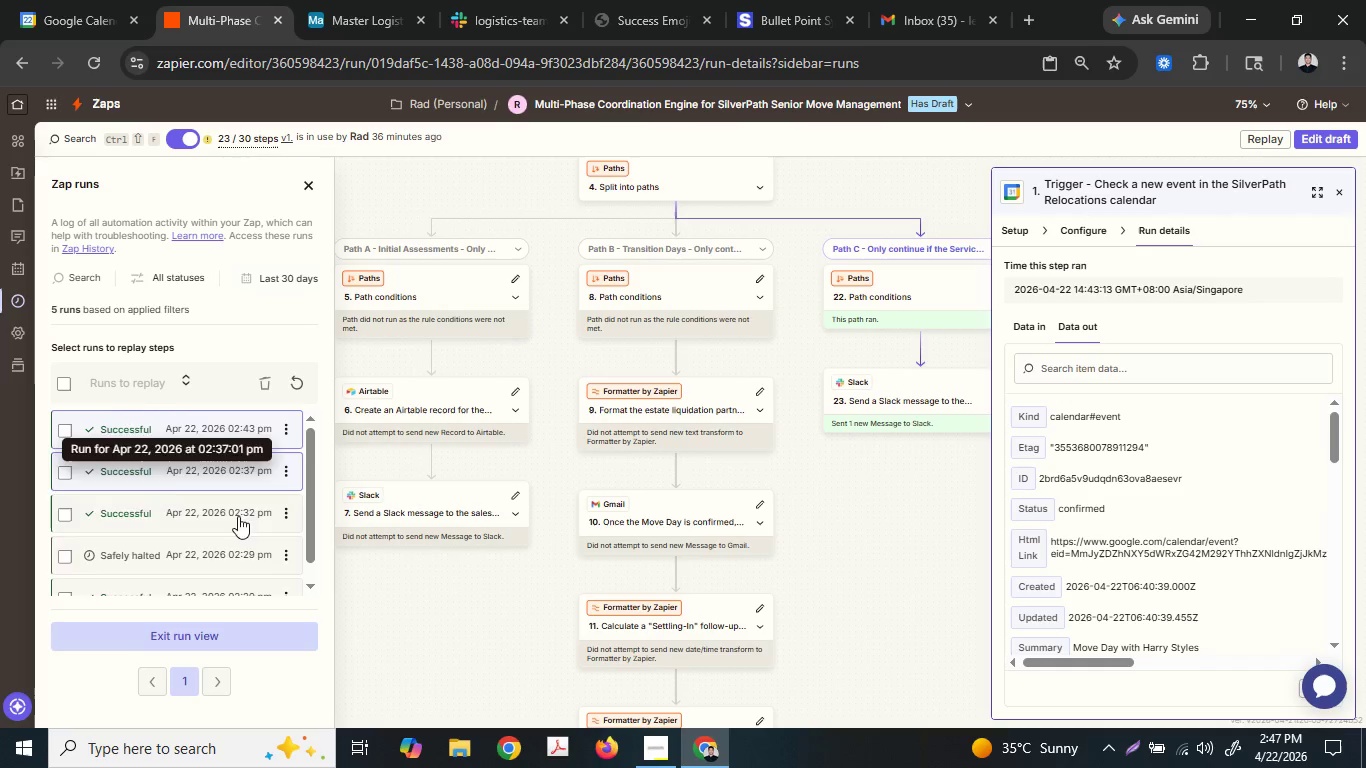 
left_click_drag(start_coordinate=[278, 637], to_coordinate=[280, 632])
 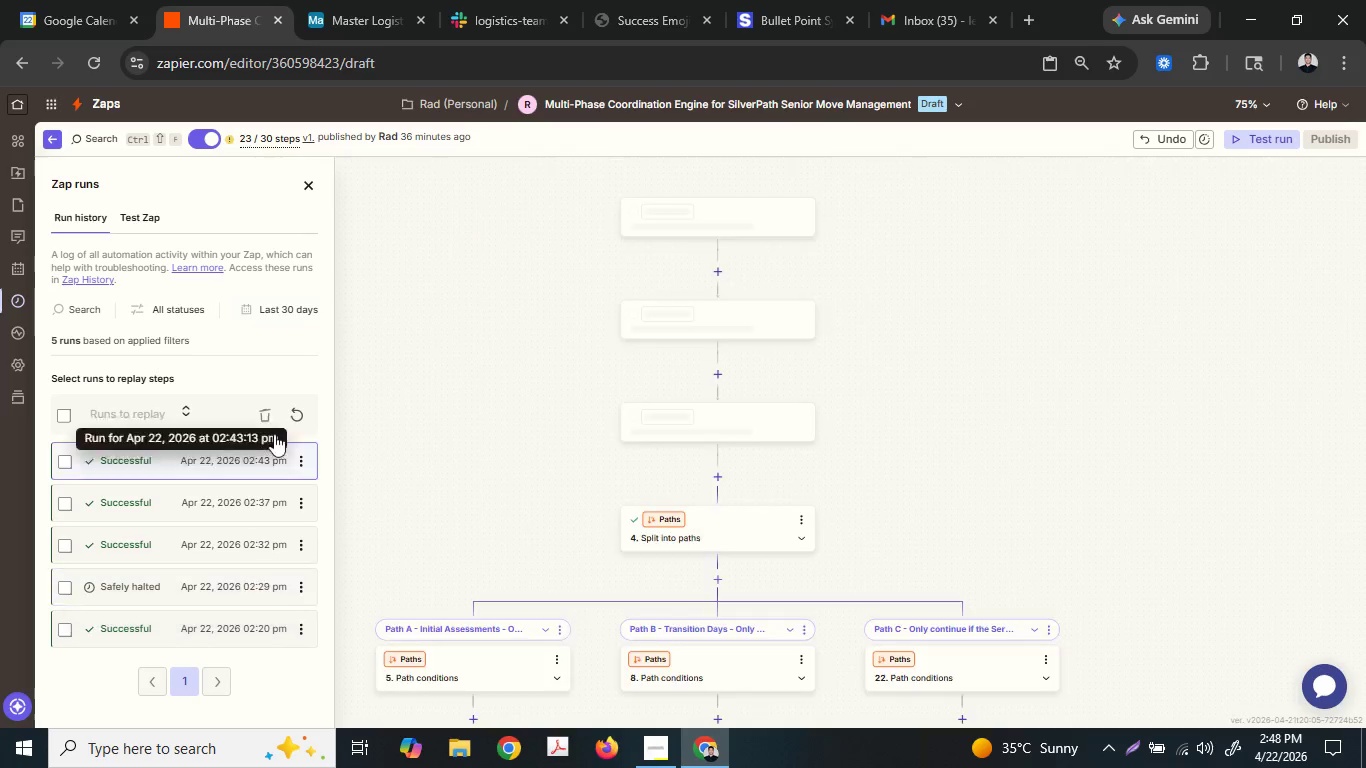 
left_click([289, 411])
 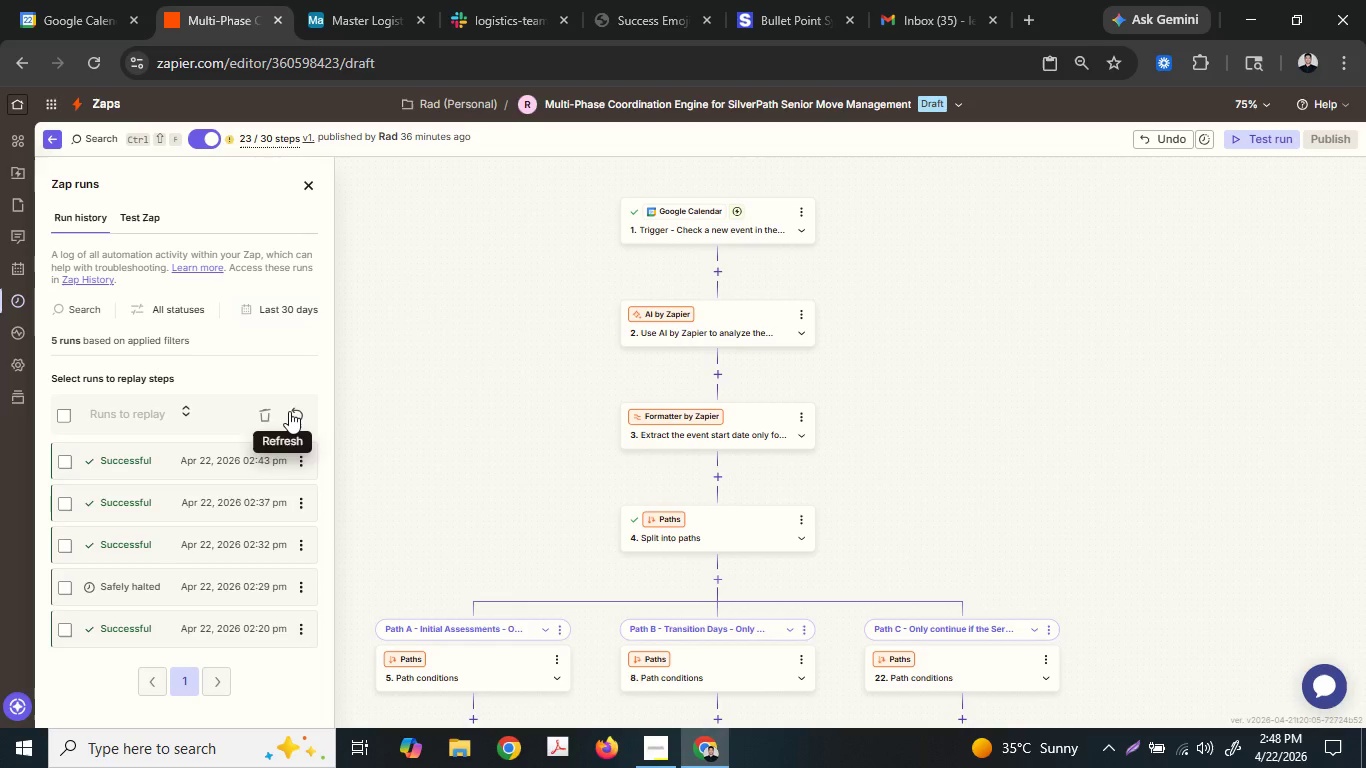 
left_click([289, 411])
 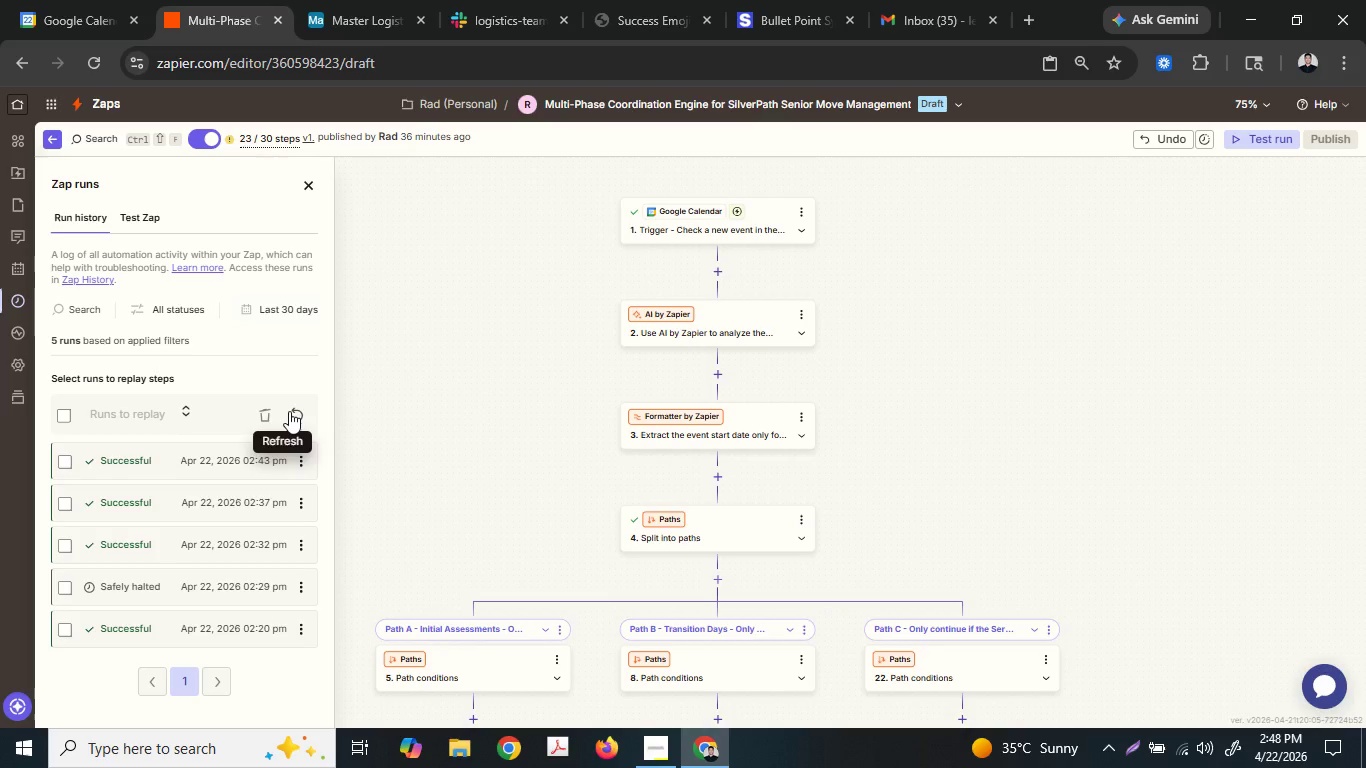 
wait(32.47)
 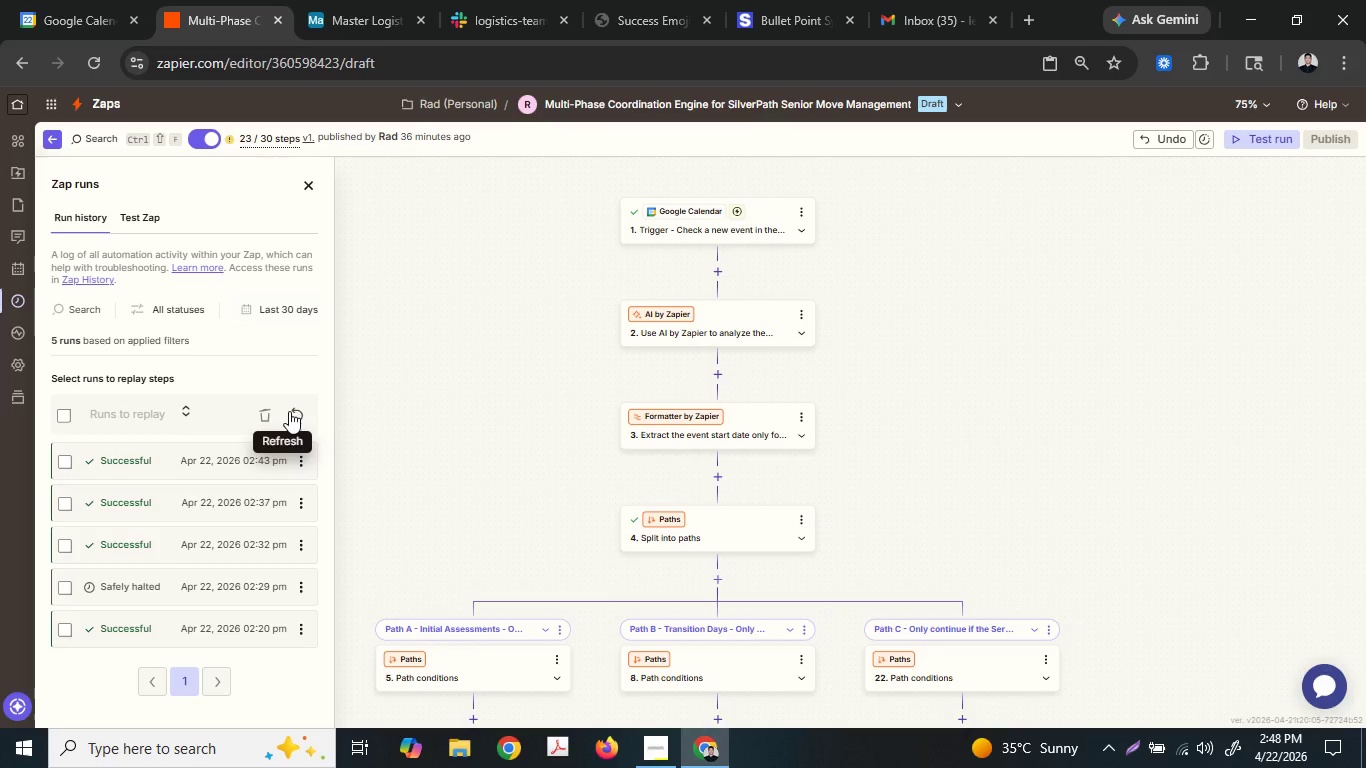 
left_click([289, 411])
 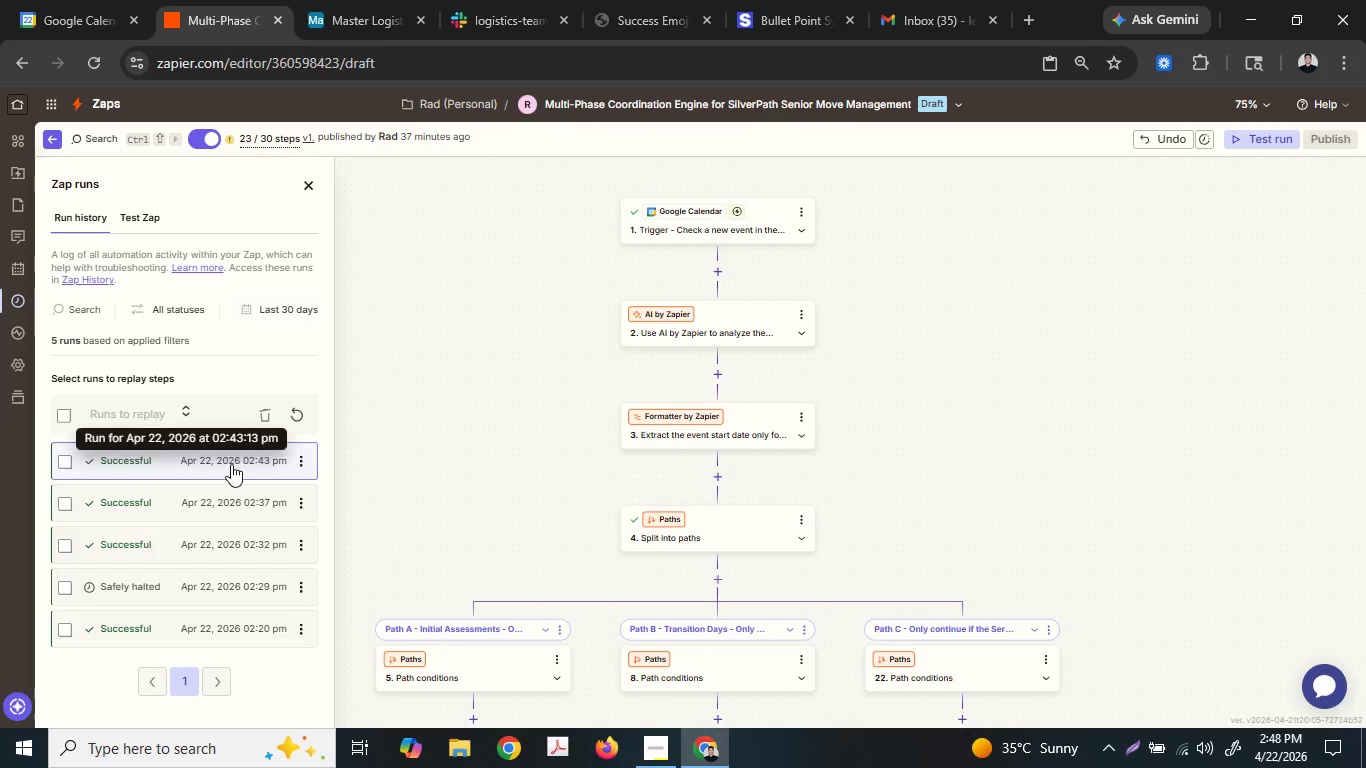 
left_click([231, 464])
 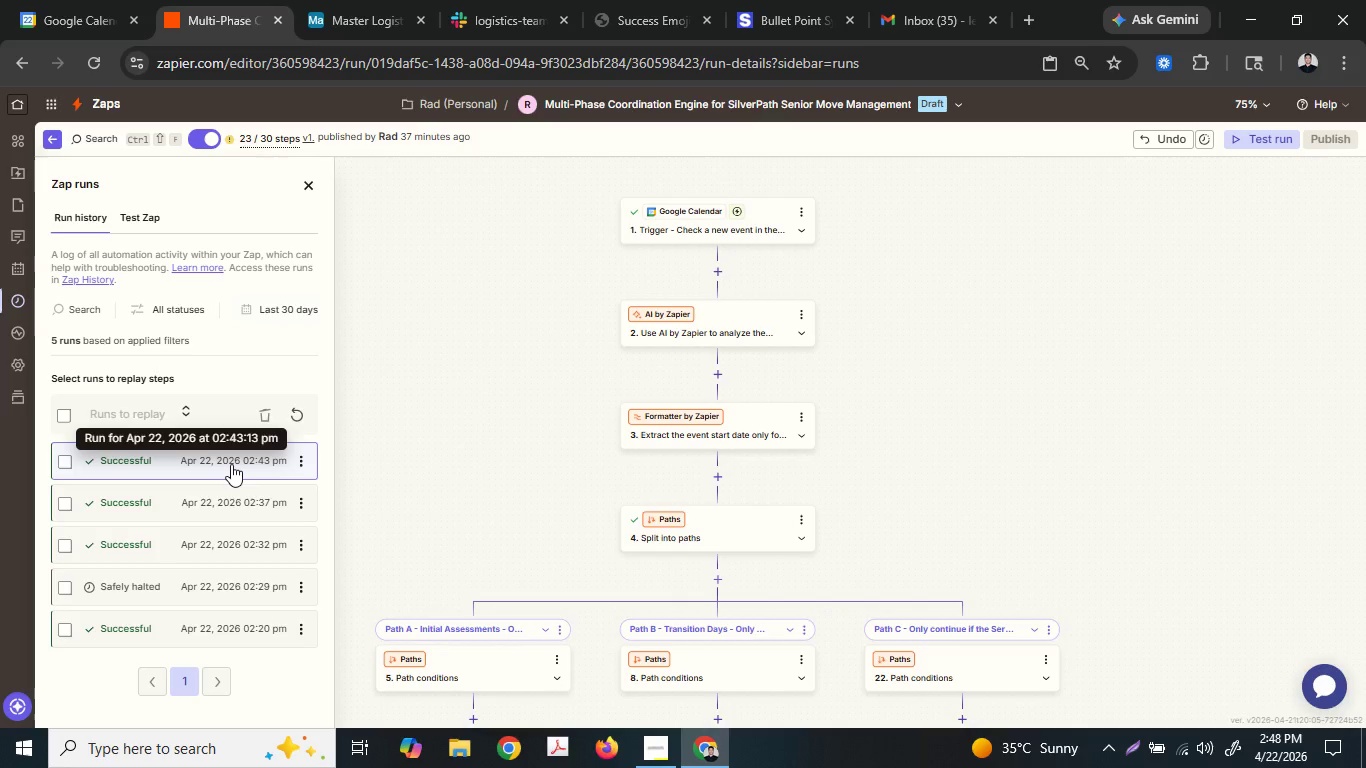 
left_click([231, 464])
 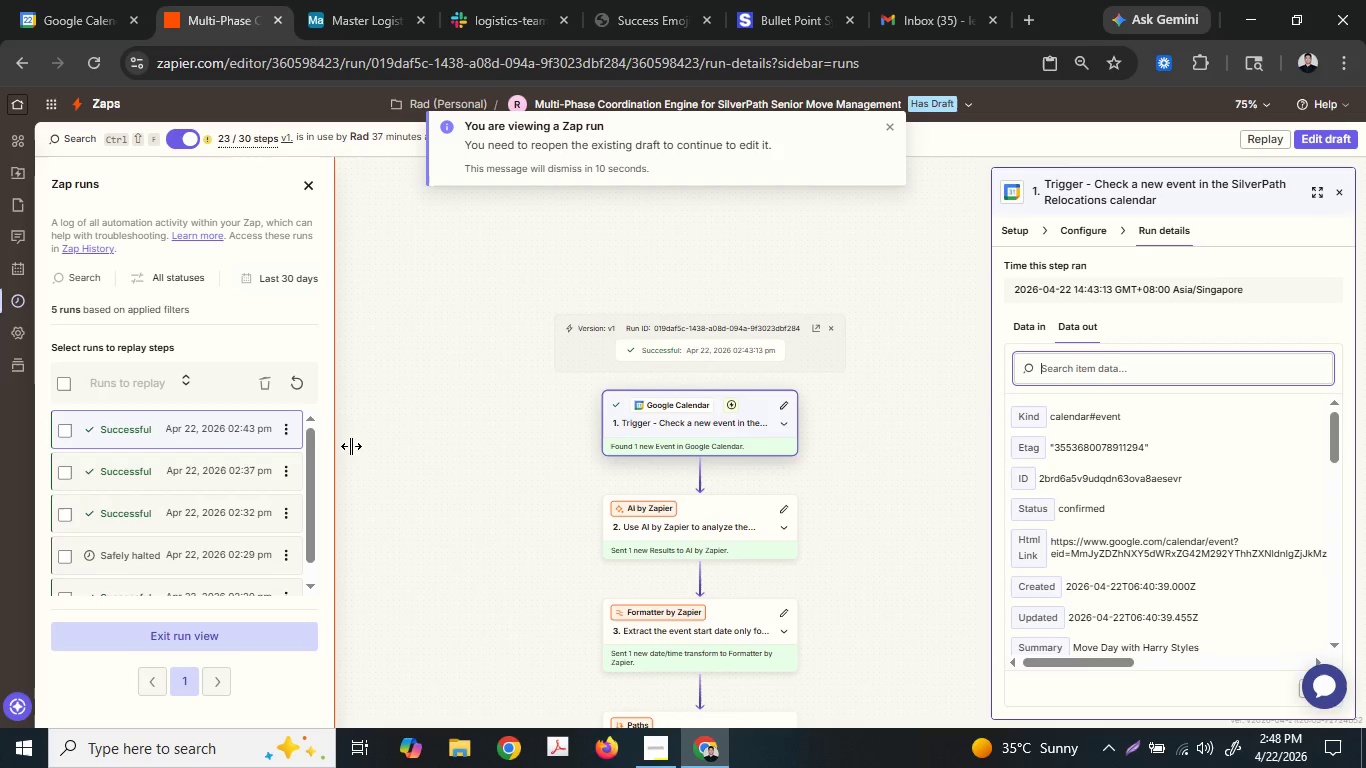 
scroll: coordinate [450, 480], scroll_direction: down, amount: 9.0
 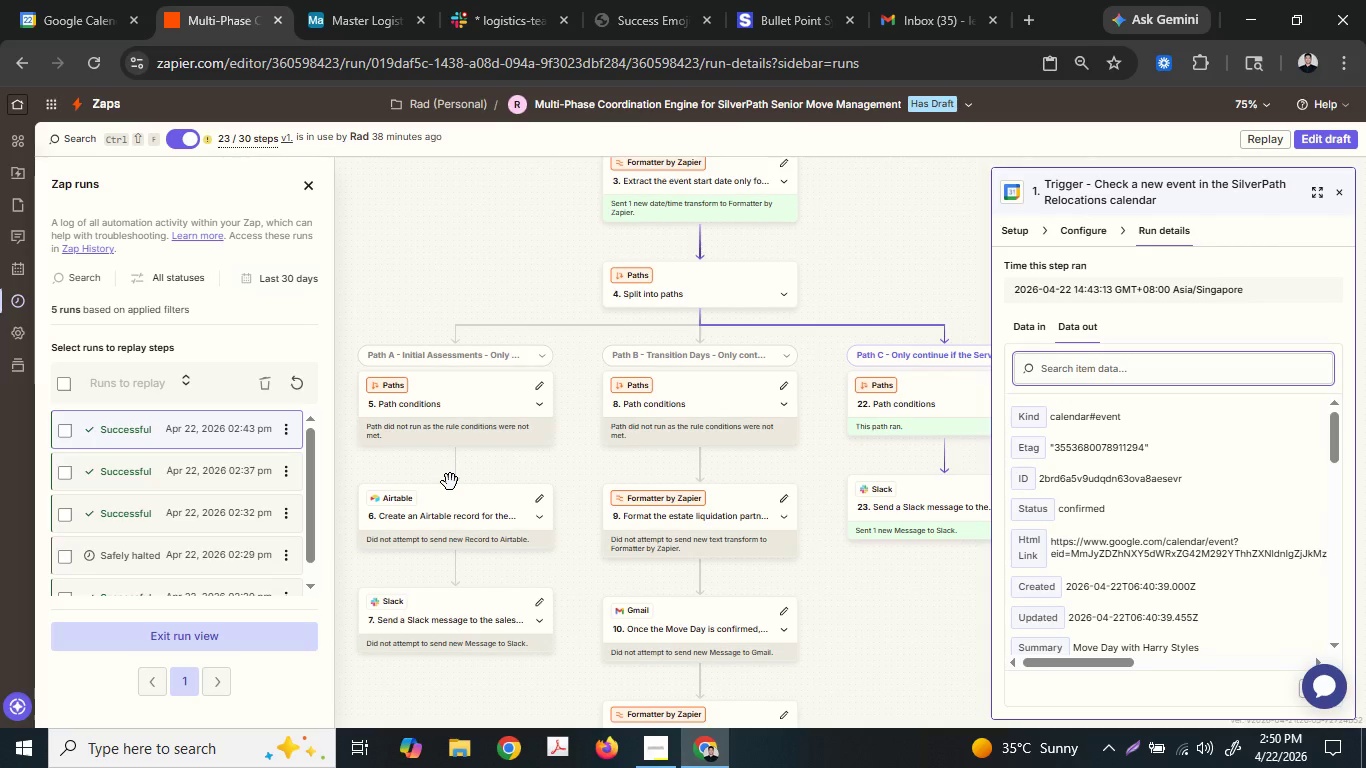 
wait(92.43)
 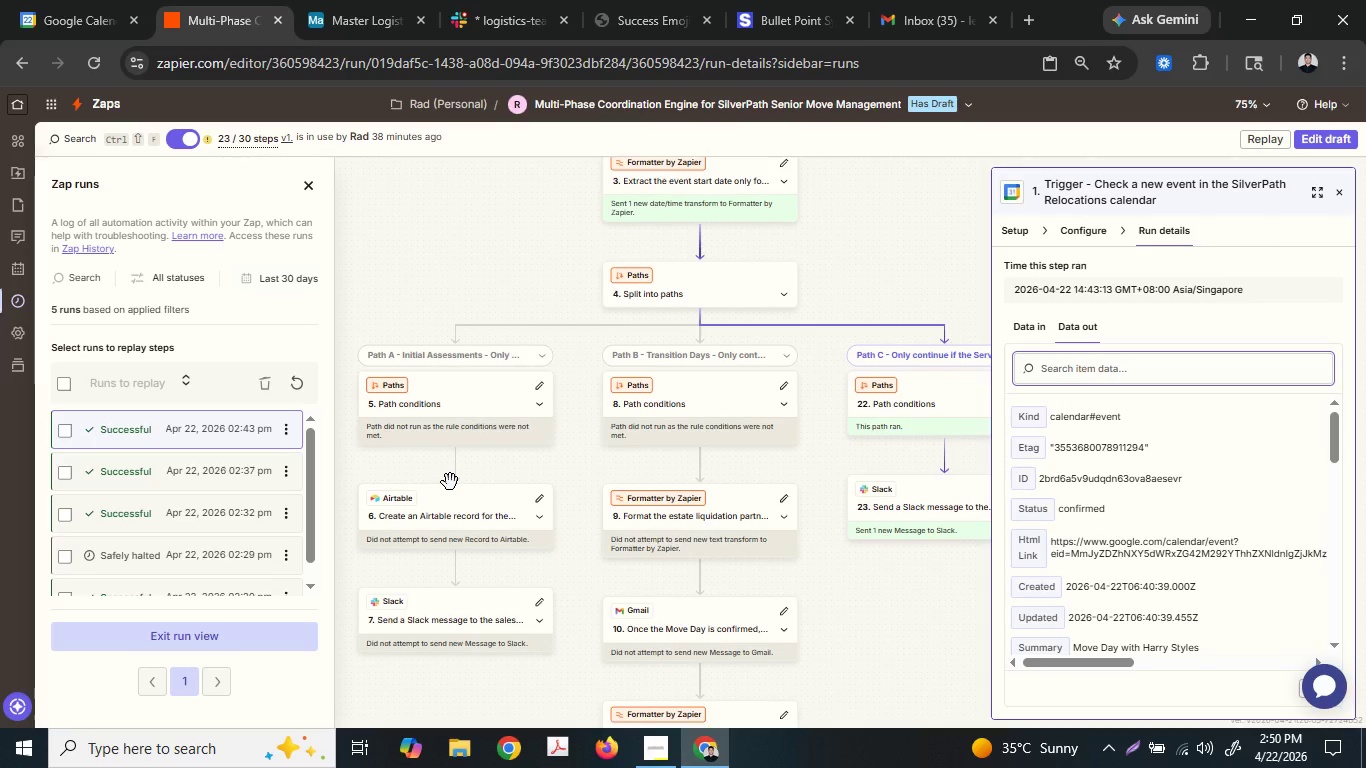 
left_click([293, 386])
 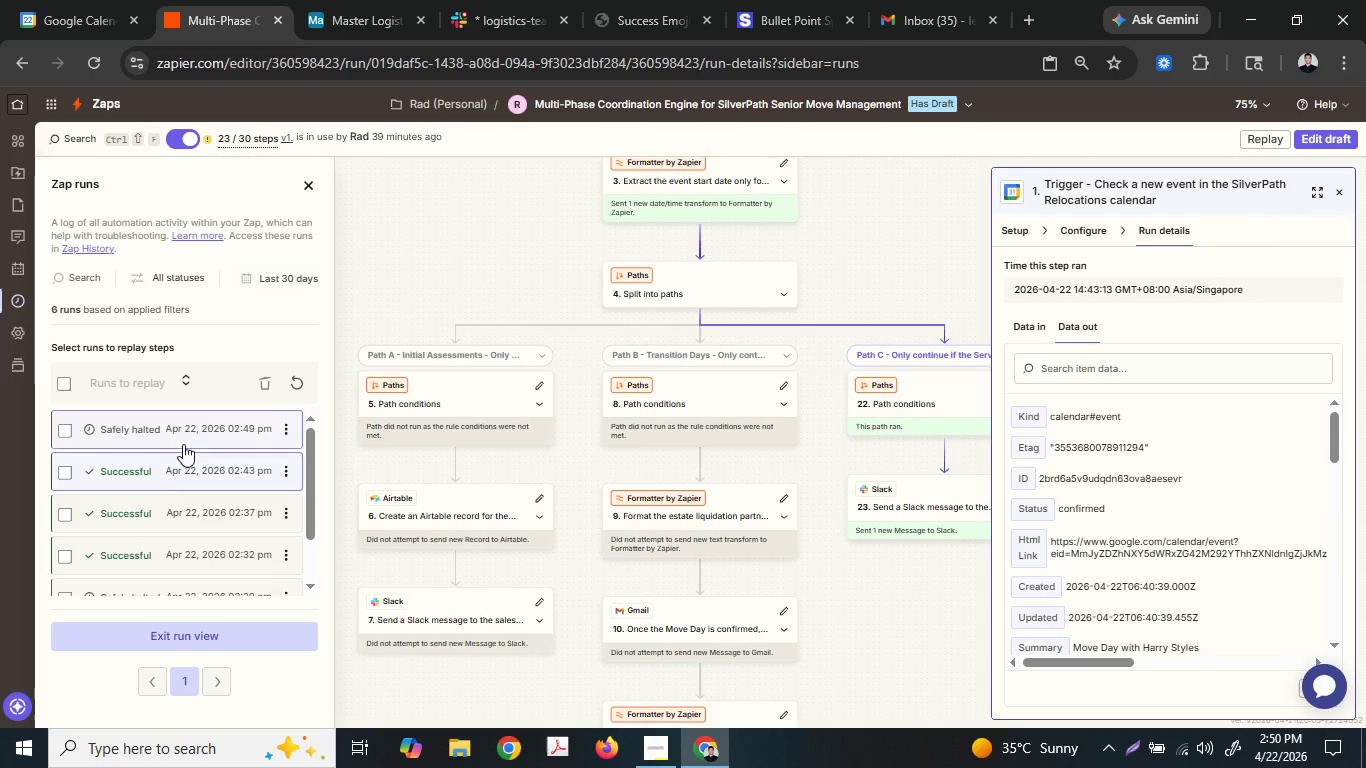 
left_click([186, 435])
 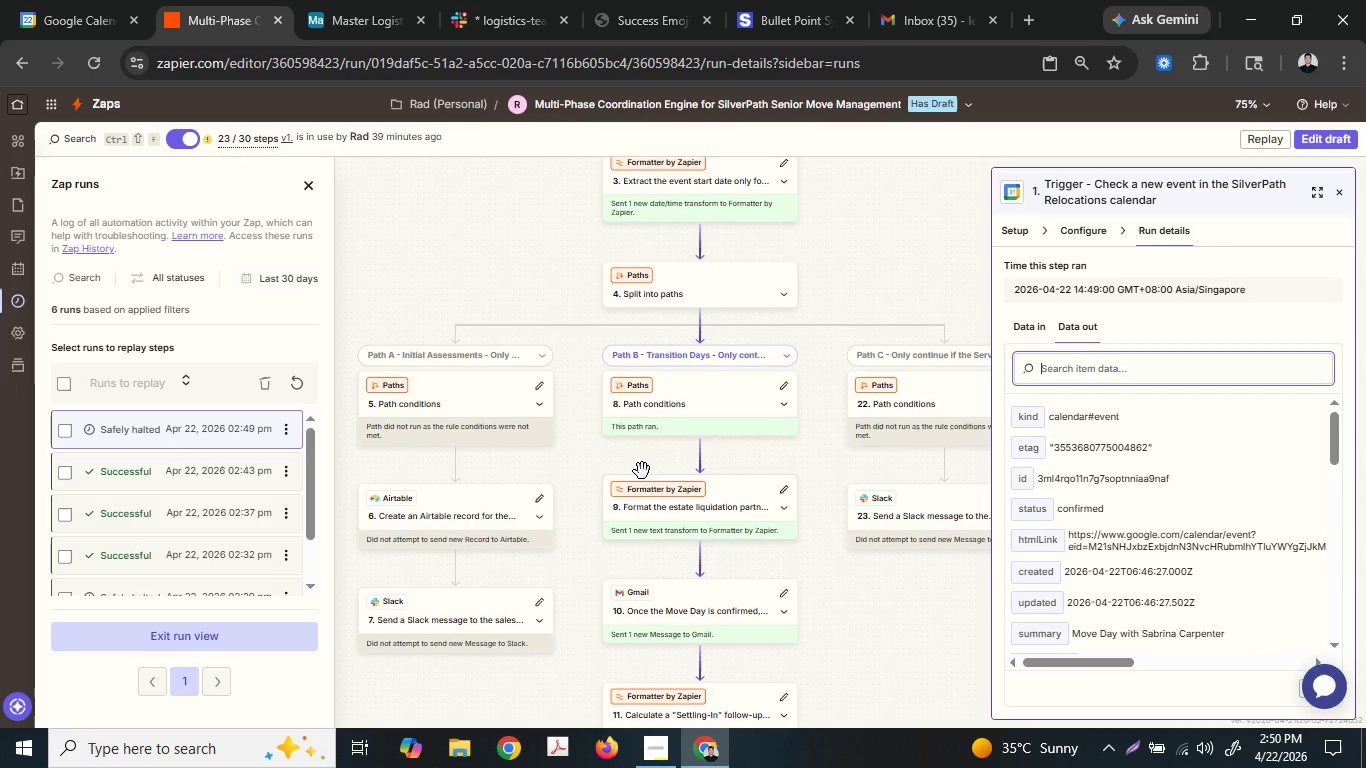 
scroll: coordinate [669, 453], scroll_direction: down, amount: 17.0
 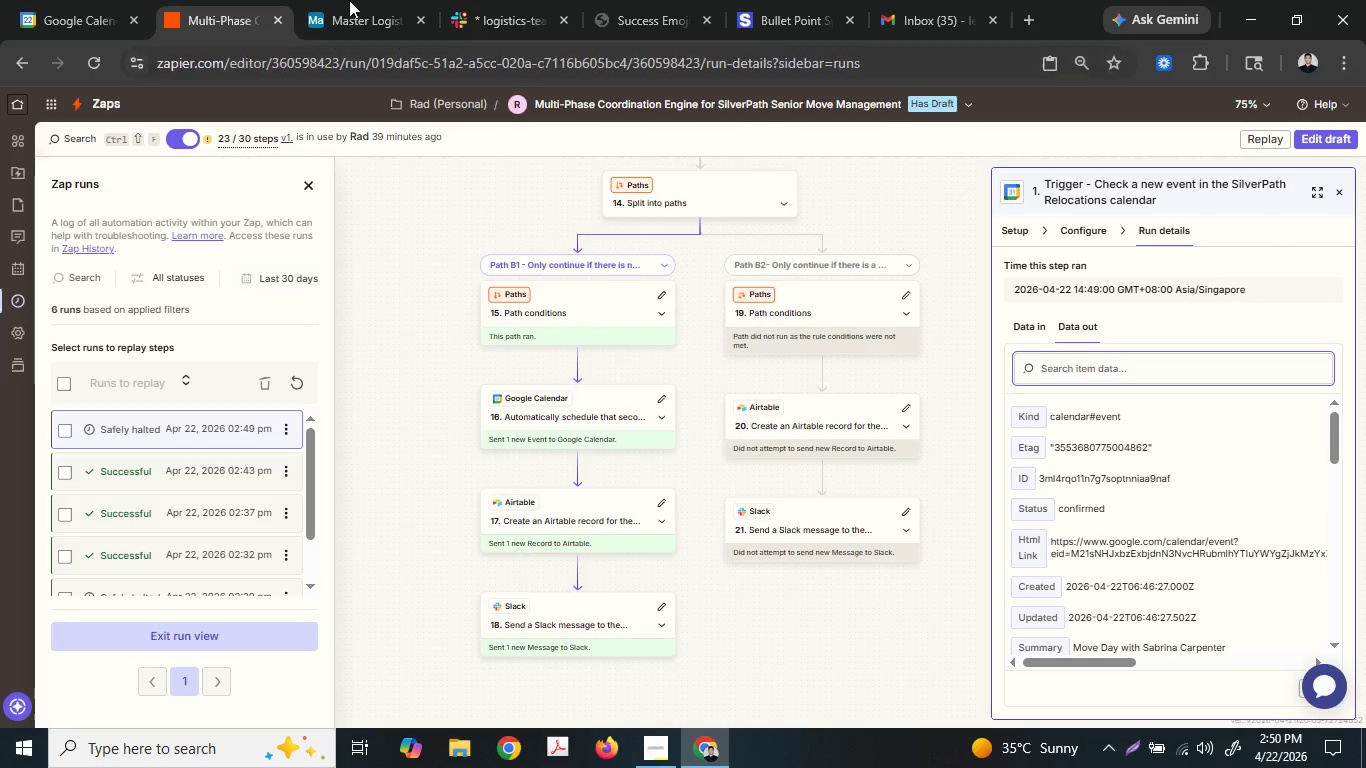 
left_click([386, 0])
 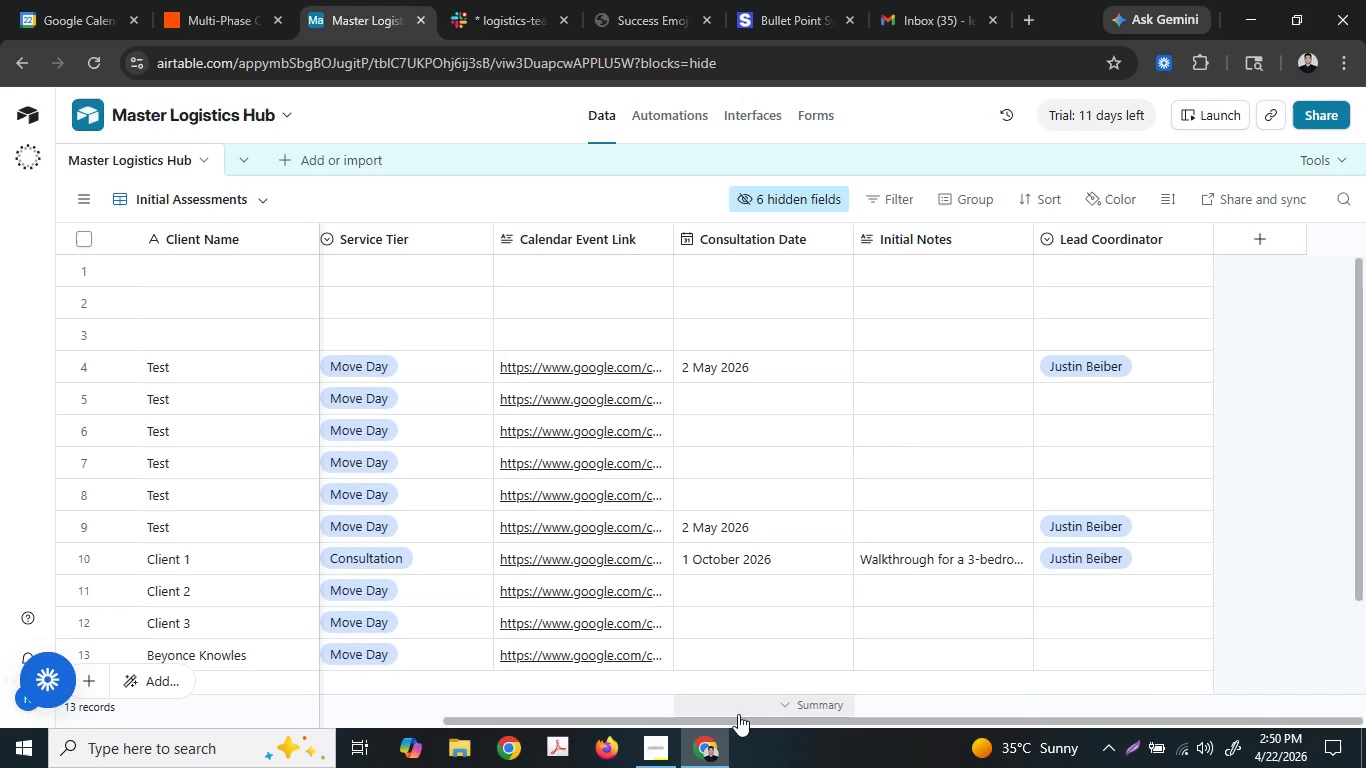 
left_click_drag(start_coordinate=[738, 719], to_coordinate=[850, 669])
 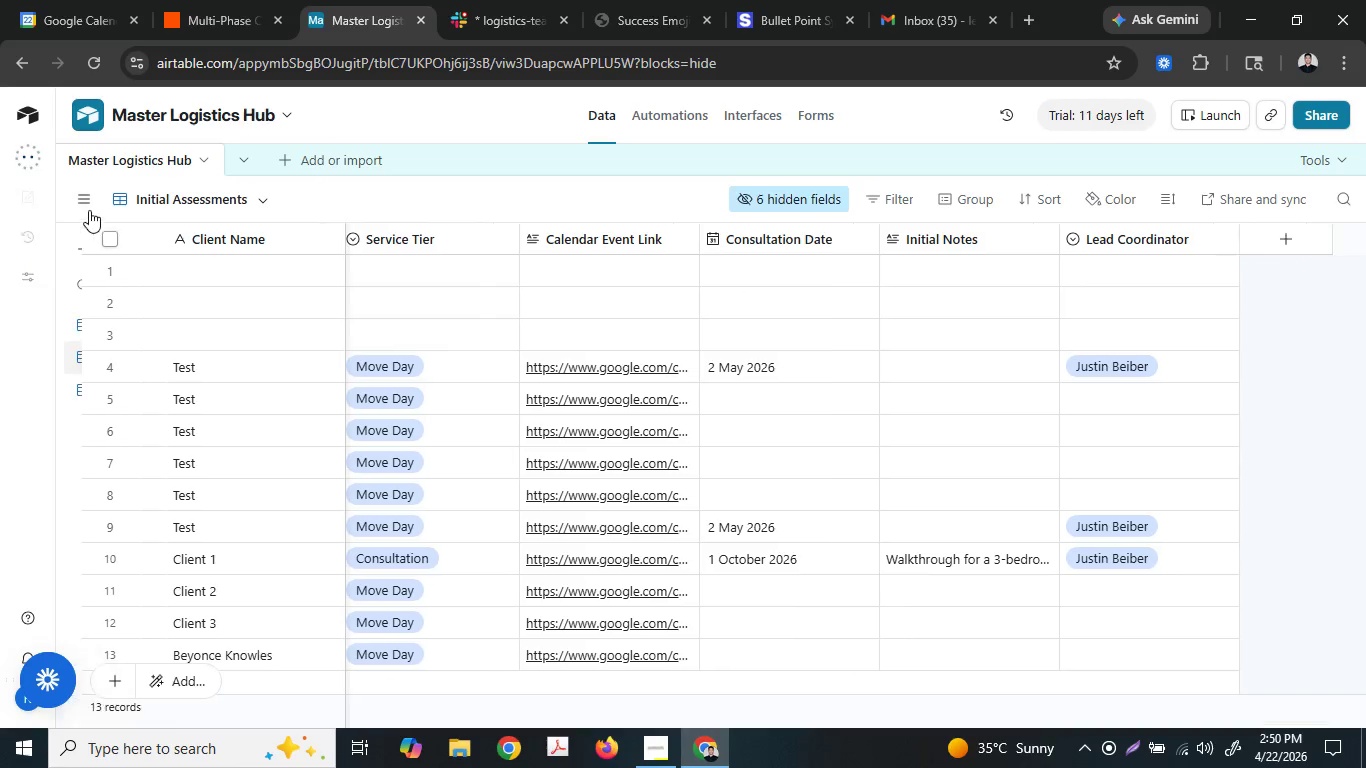 
left_click([173, 381])
 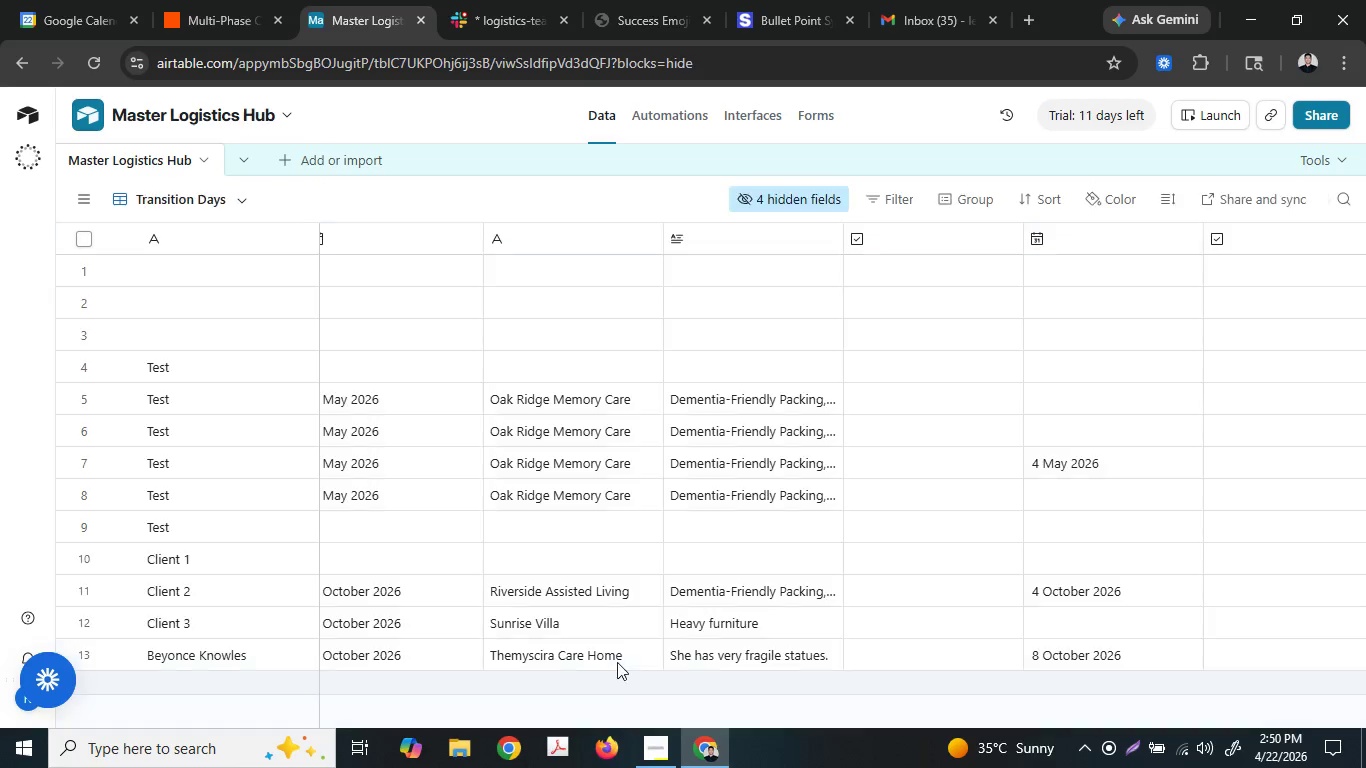 
scroll: coordinate [623, 661], scroll_direction: down, amount: 4.0
 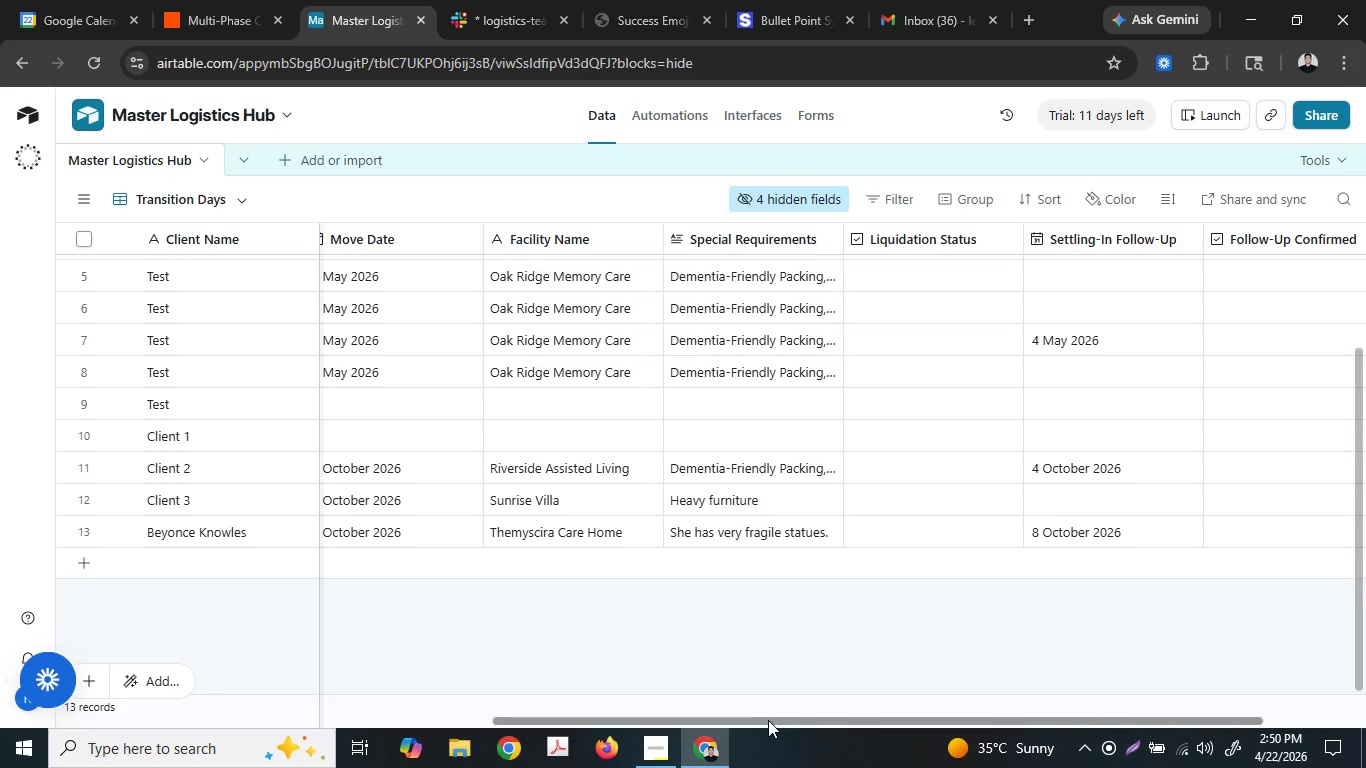 
left_click_drag(start_coordinate=[768, 720], to_coordinate=[837, 675])
 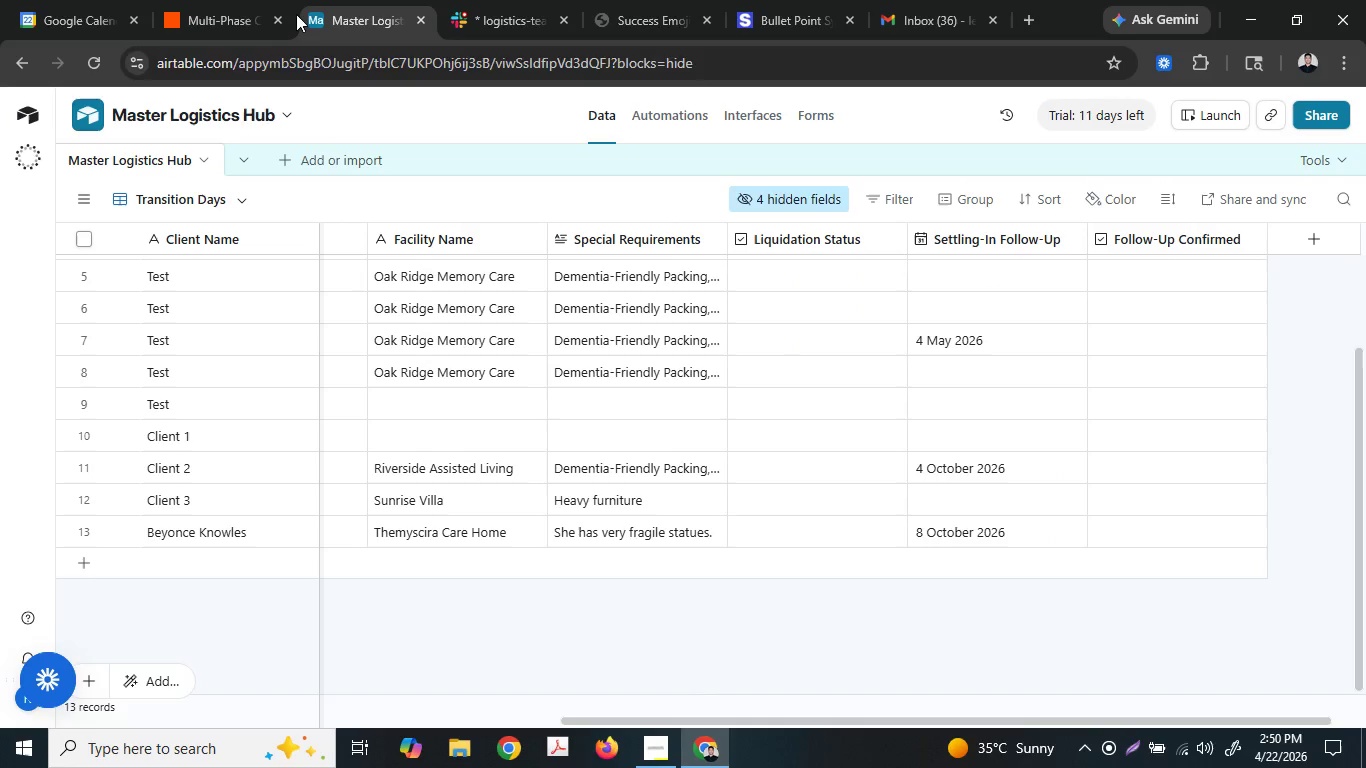 
left_click([28, 0])
 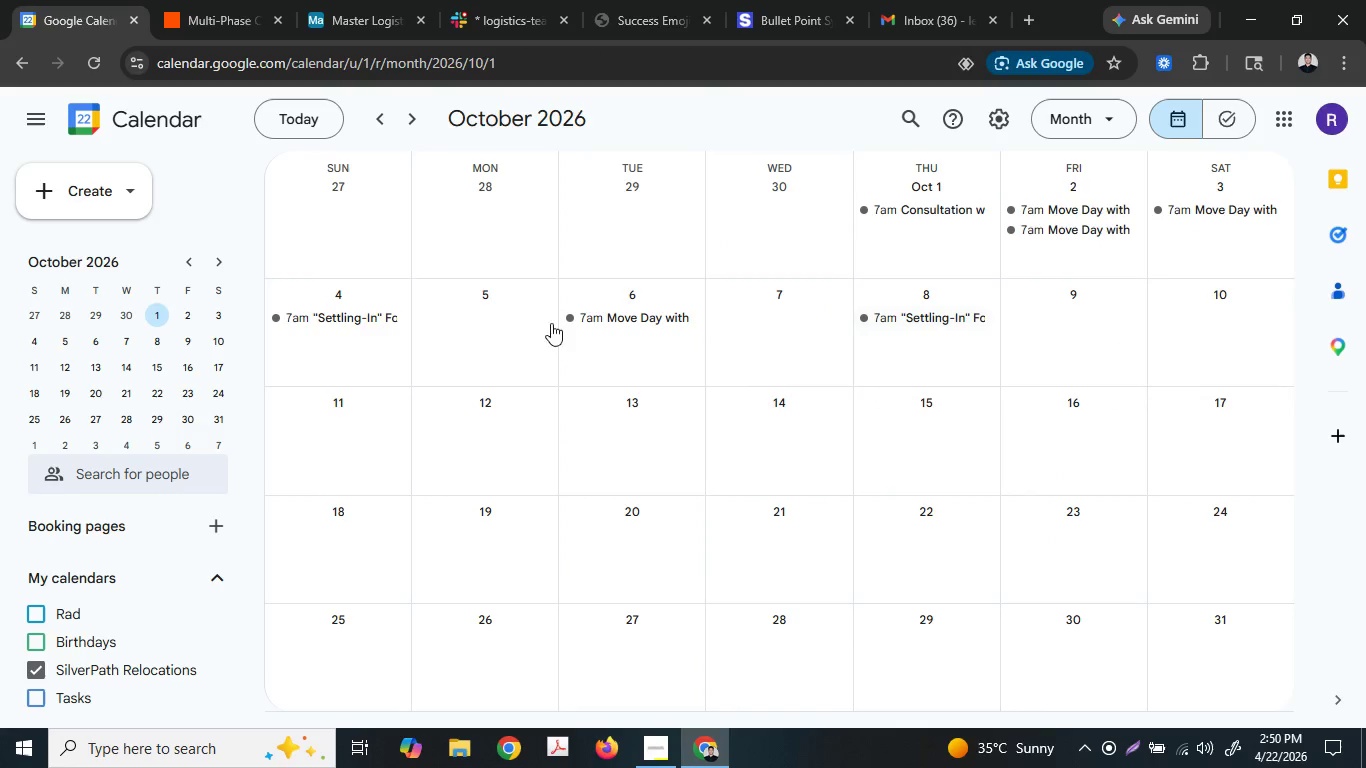 
left_click([492, 321])
 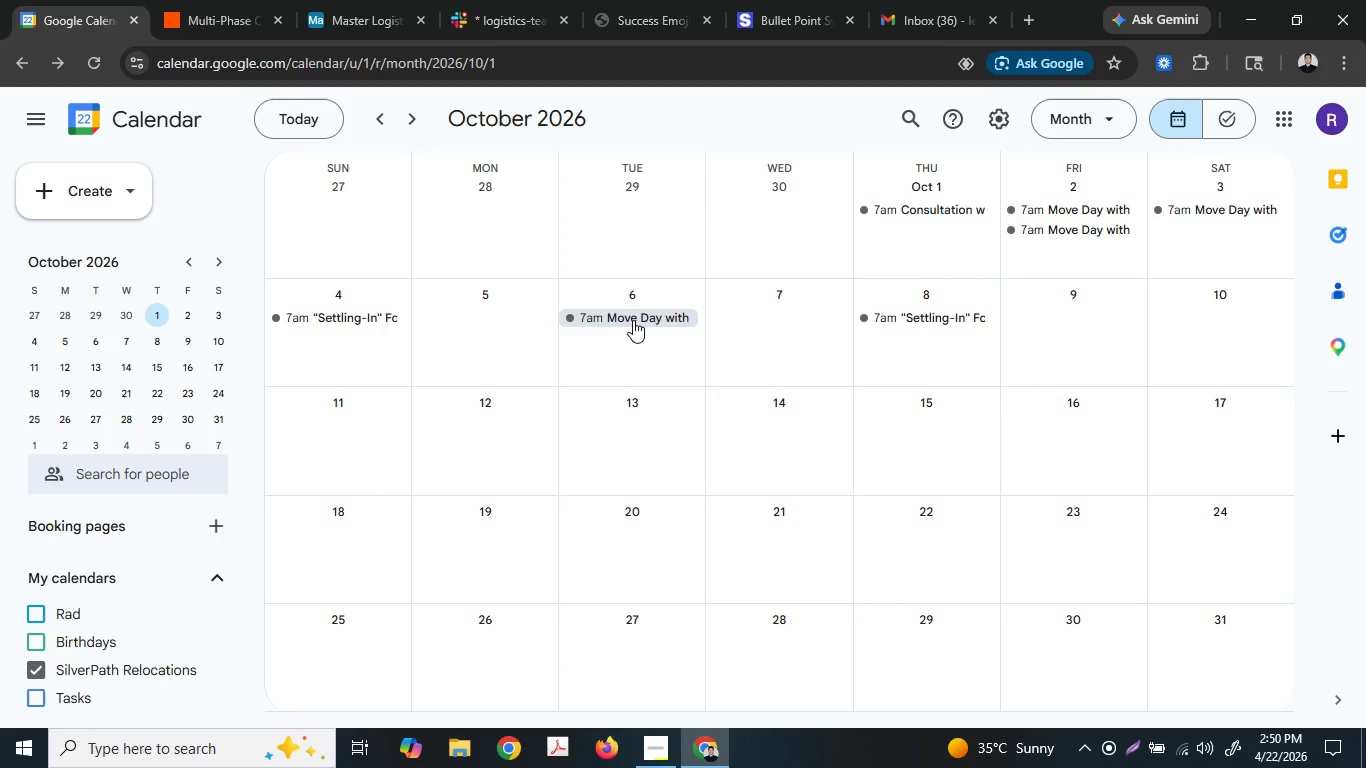 
left_click([978, 206])
 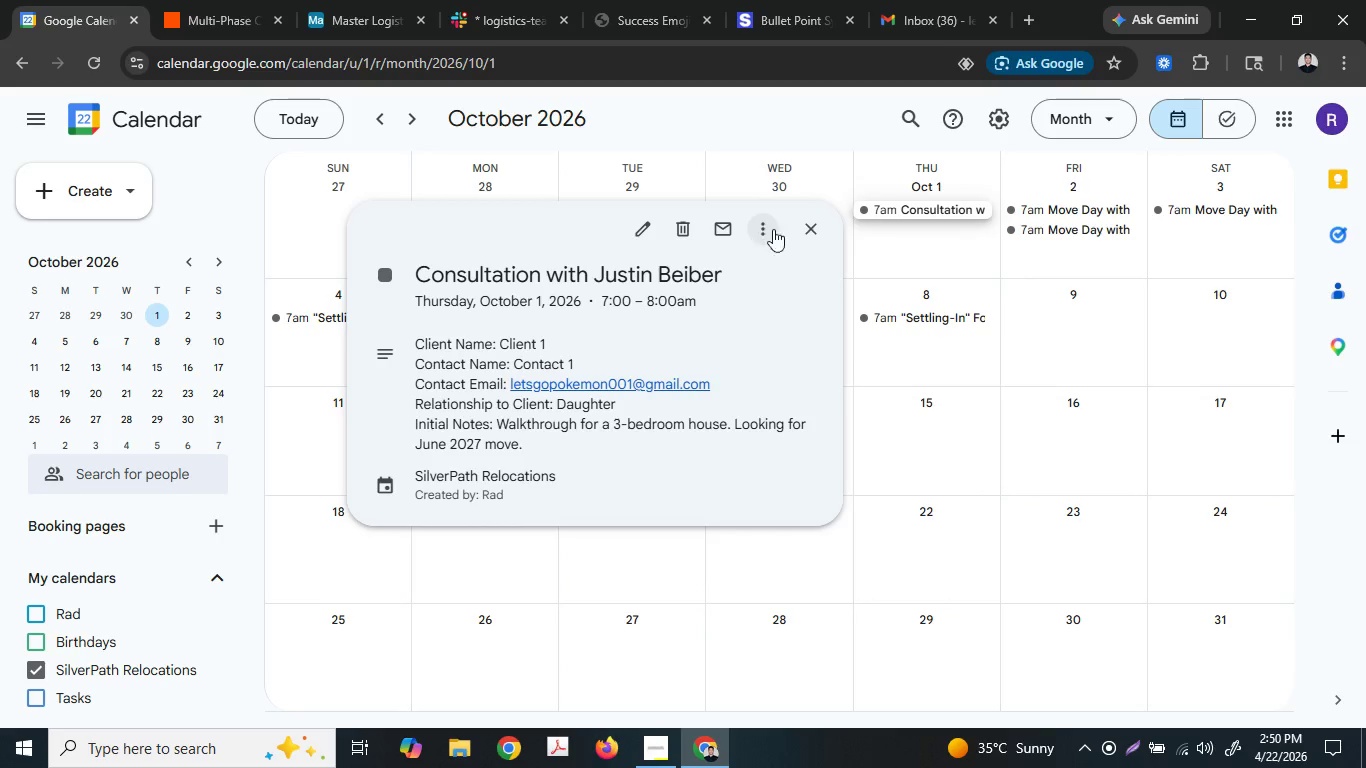 
left_click([770, 224])
 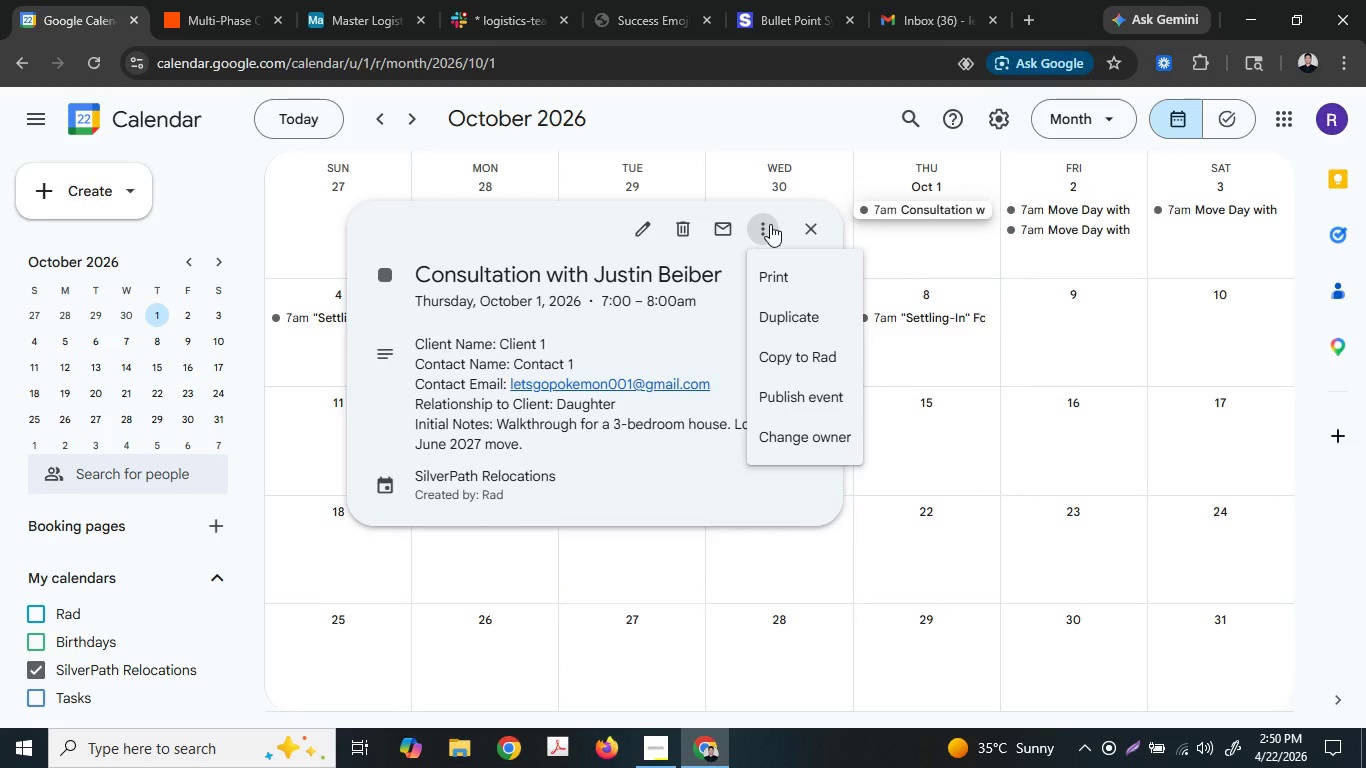 
left_click([756, 314])
 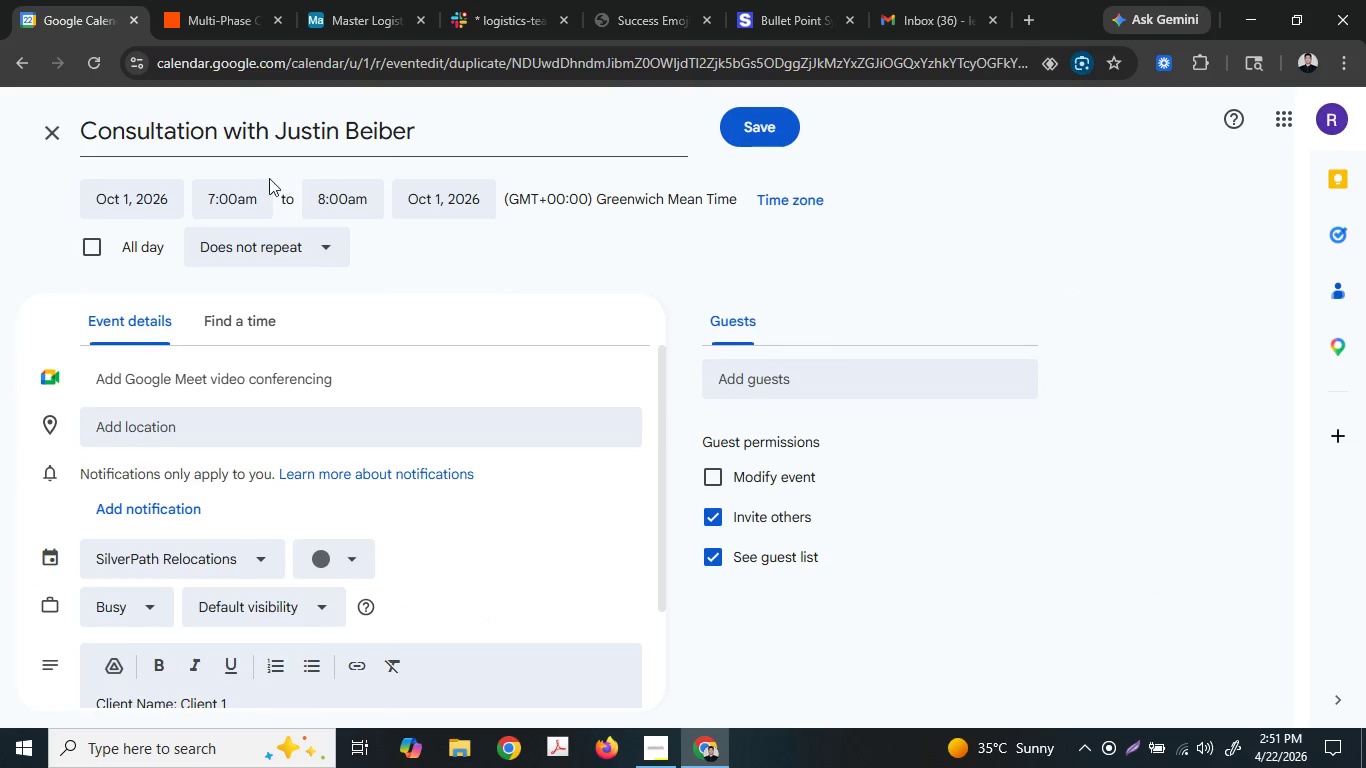 
left_click([153, 207])
 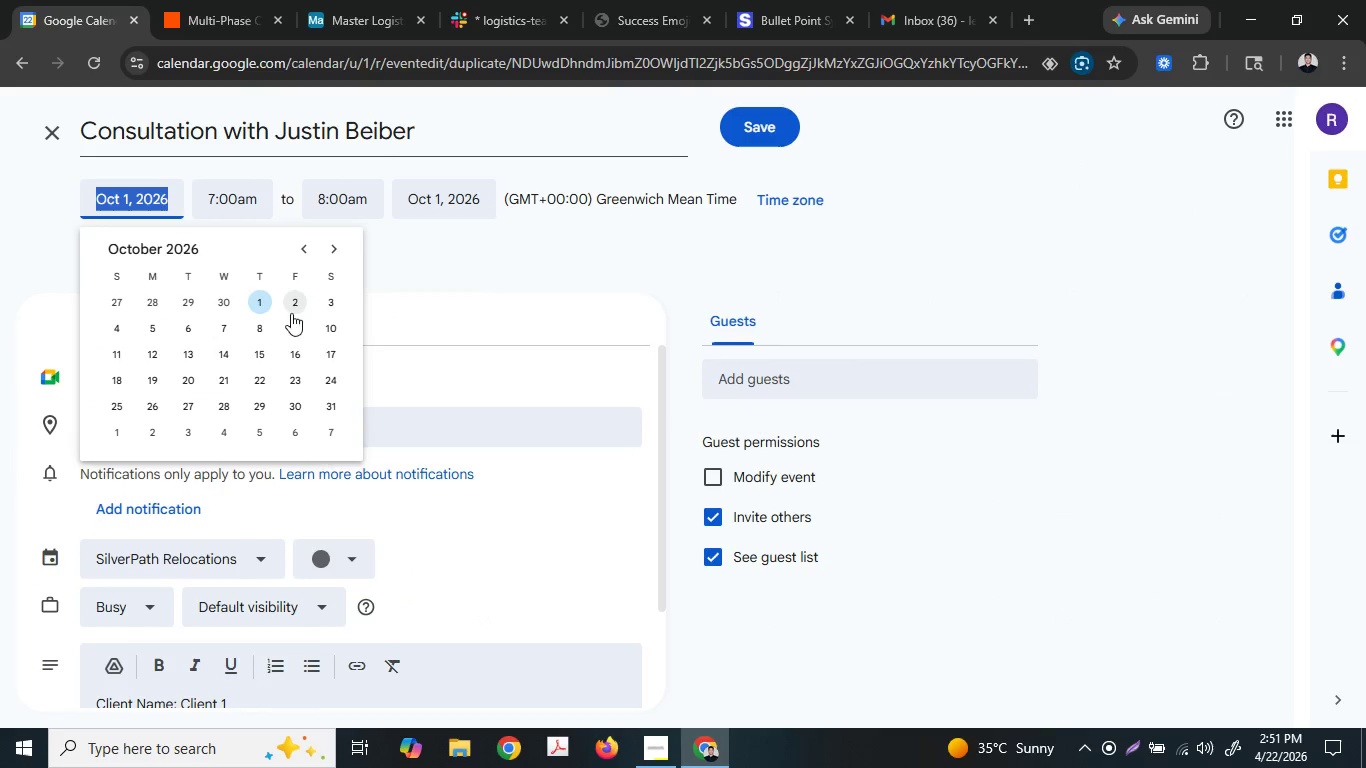 
left_click([155, 327])
 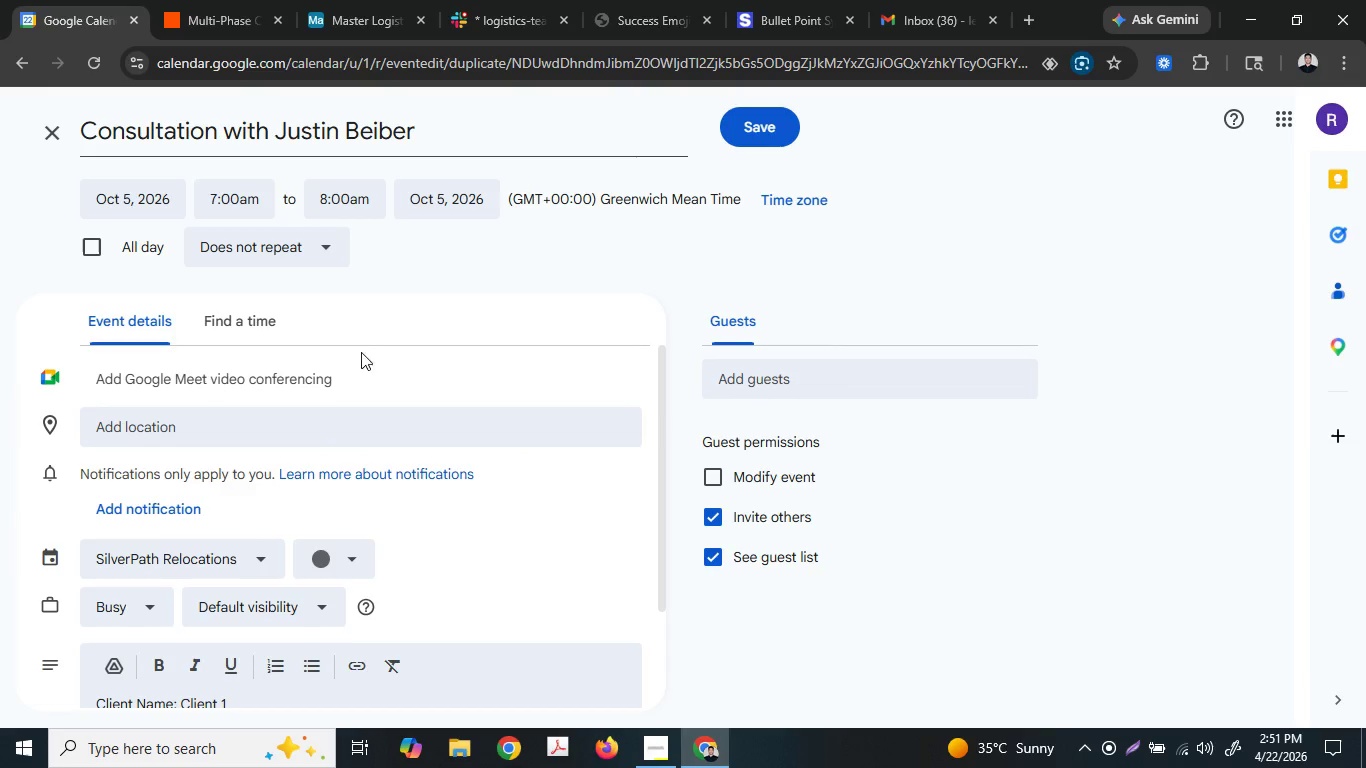 
left_click([301, 130])
 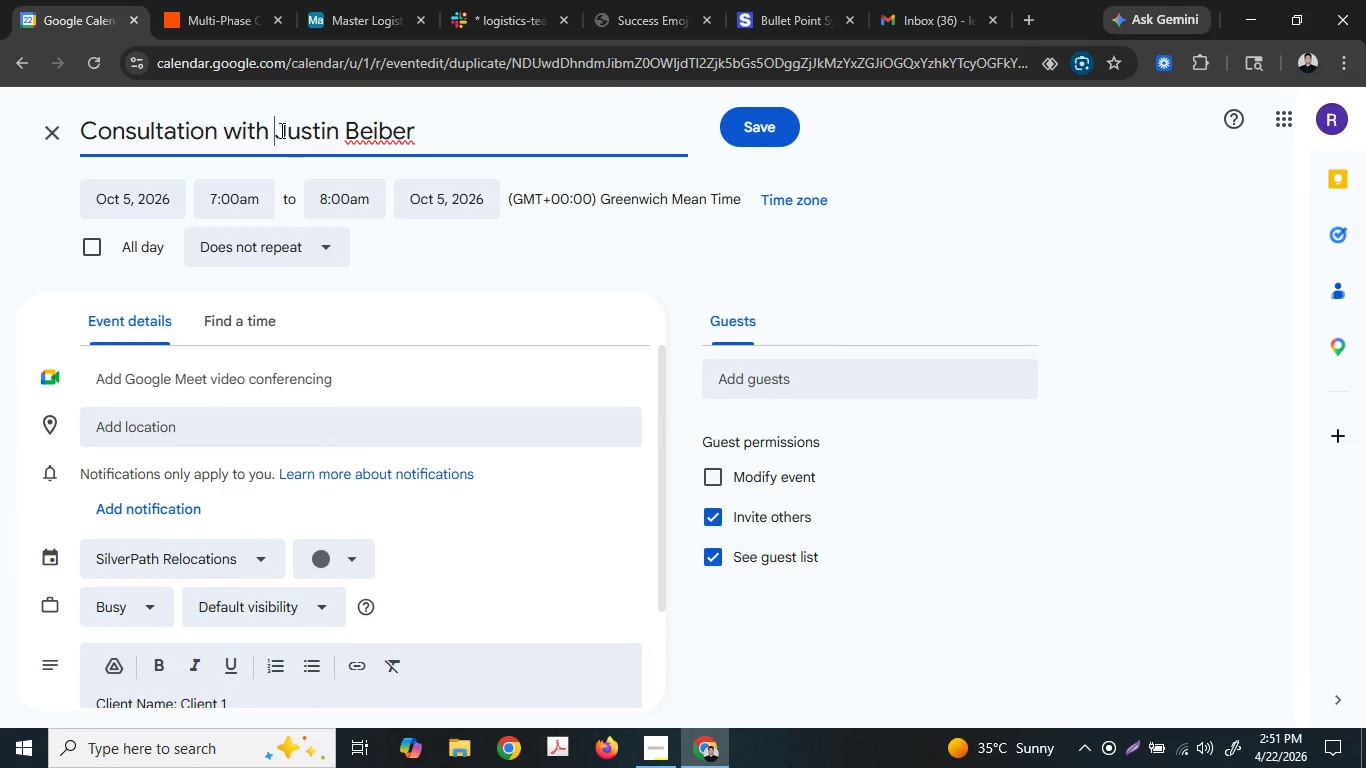 
left_click_drag(start_coordinate=[280, 130], to_coordinate=[548, 131])
 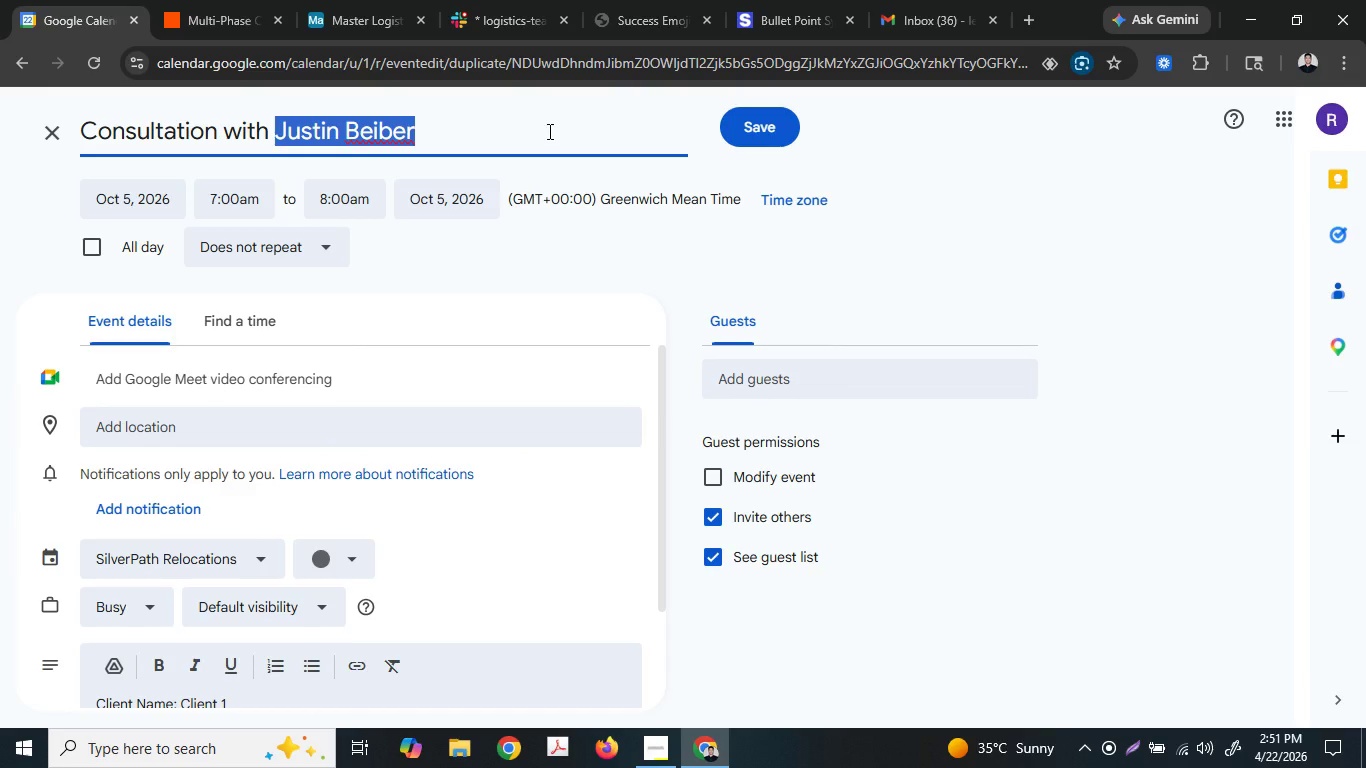 
type(Just)
 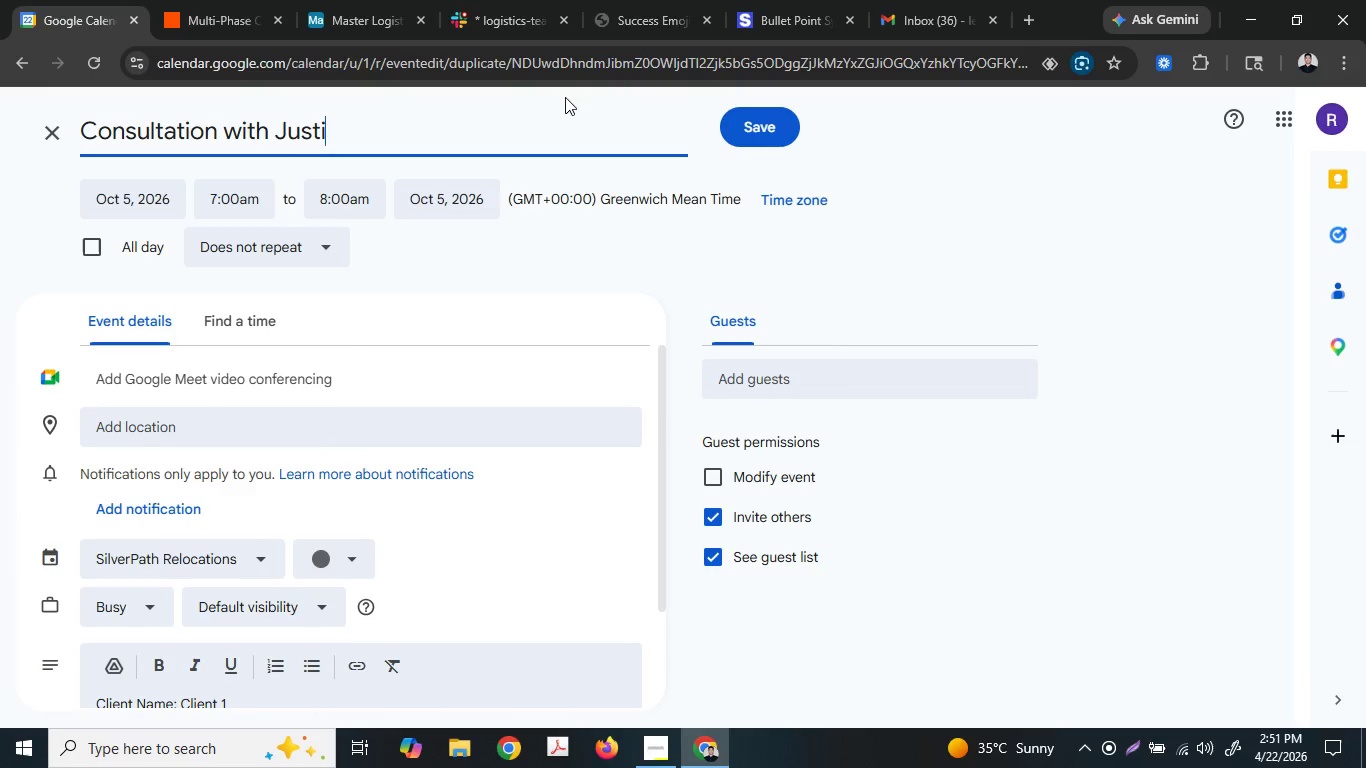 
type(in Timberlake)
 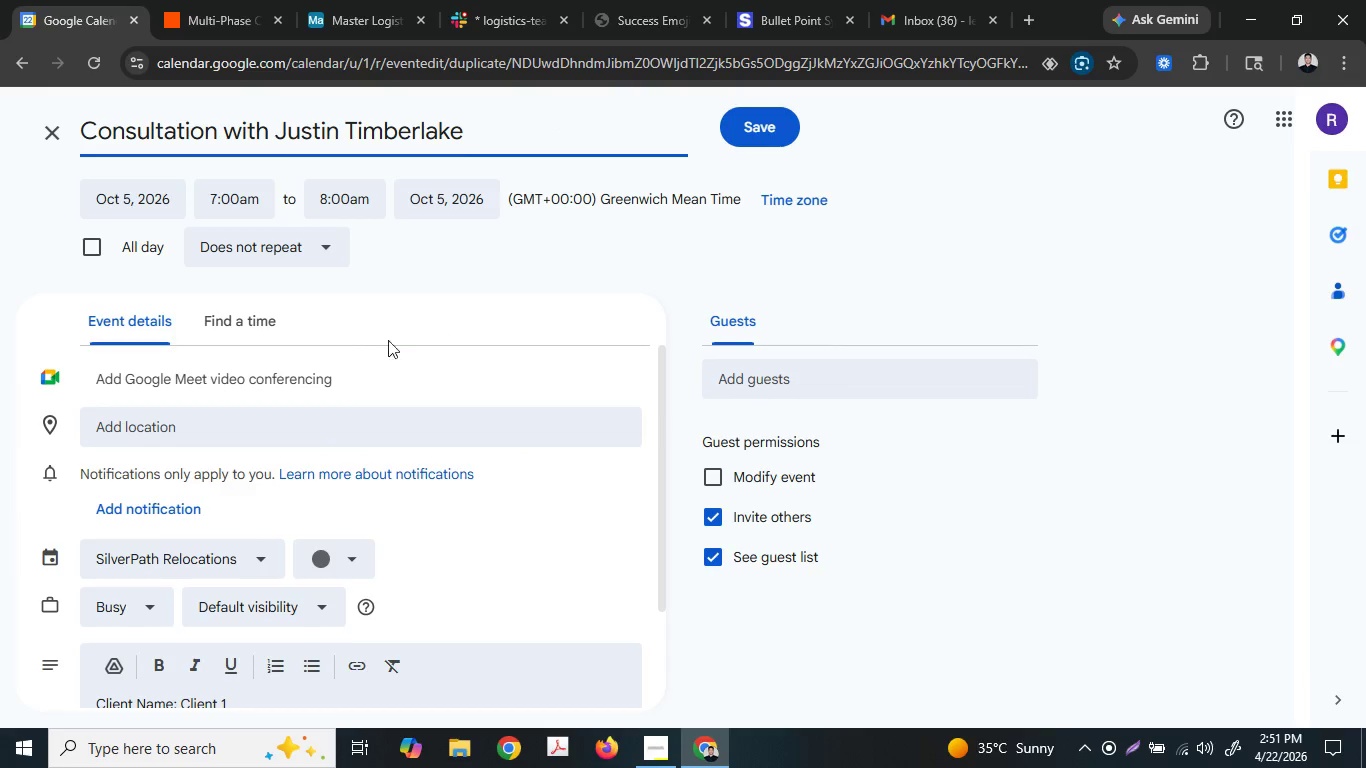 
scroll: coordinate [379, 356], scroll_direction: down, amount: 2.0
 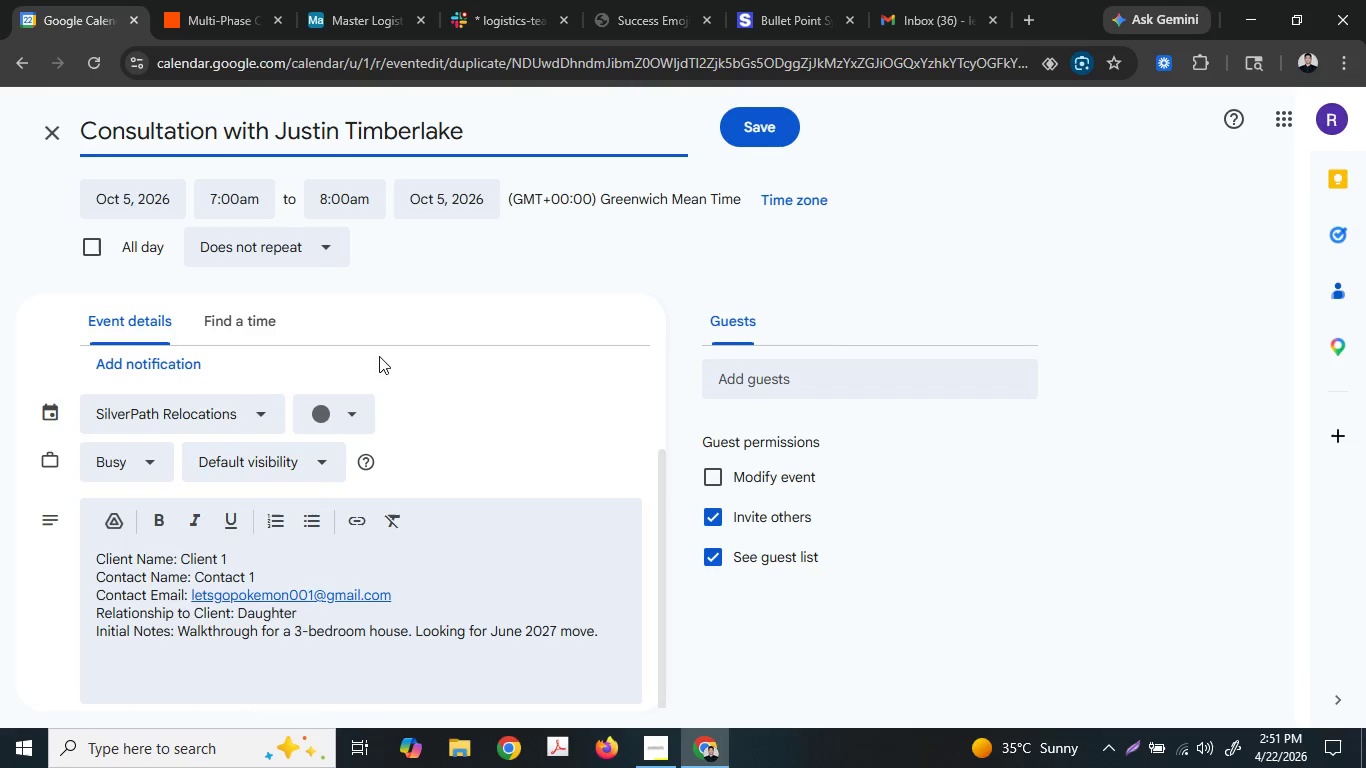 
wait(18.49)
 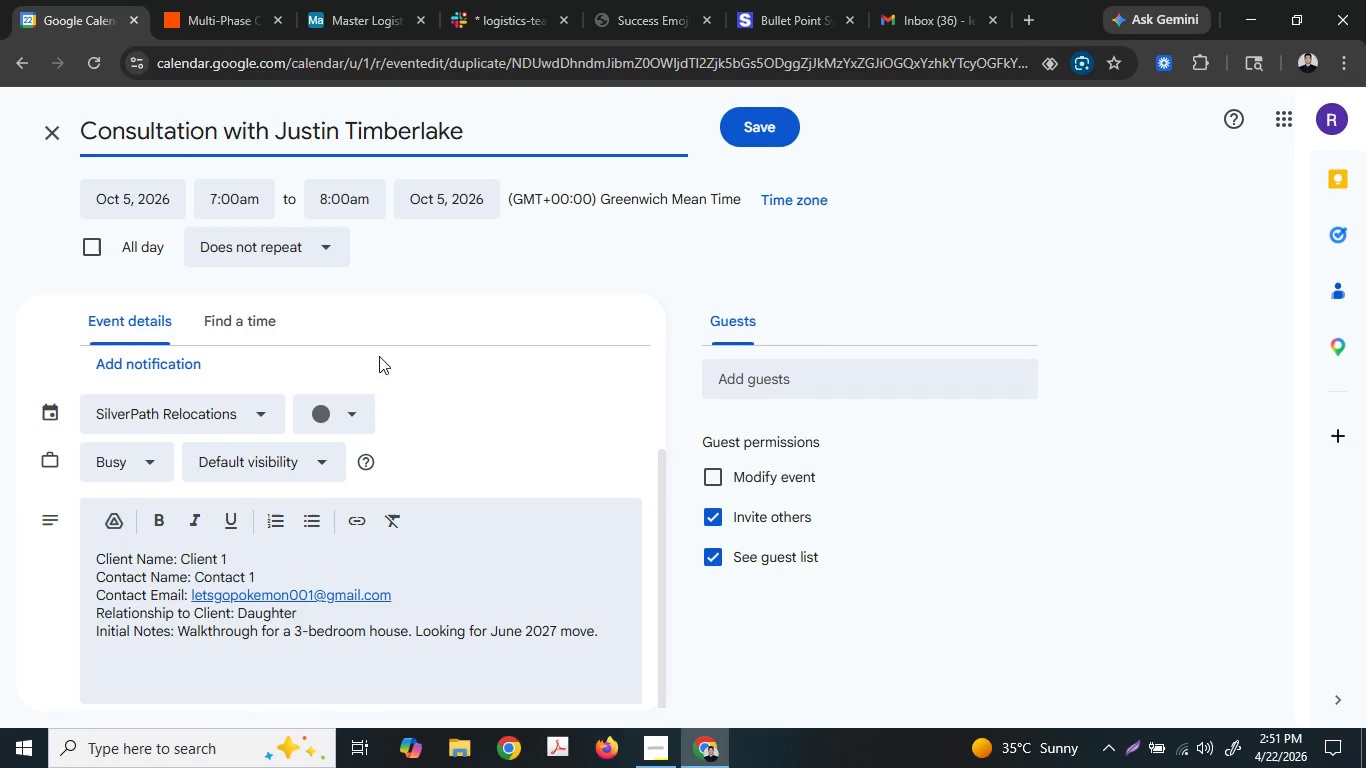 
scroll: coordinate [441, 318], scroll_direction: down, amount: 2.0
 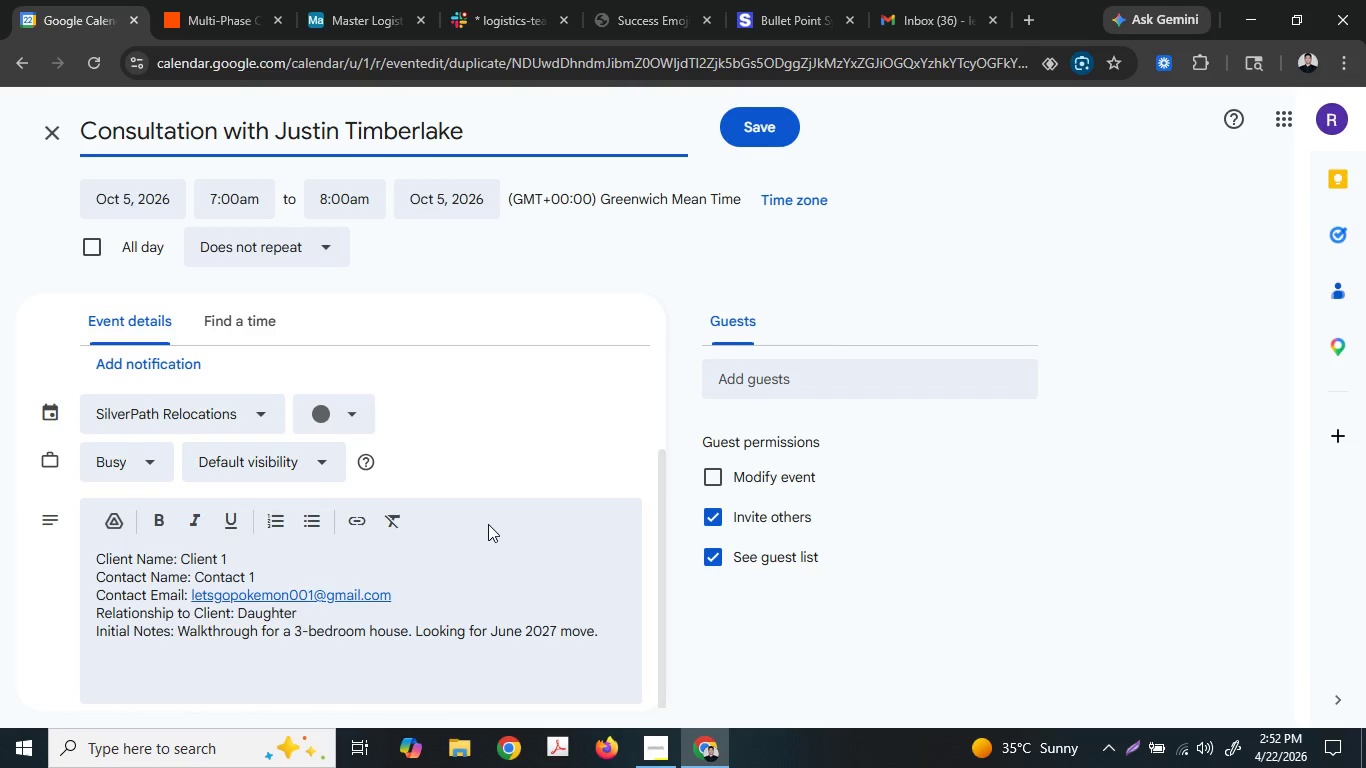 
wait(58.96)
 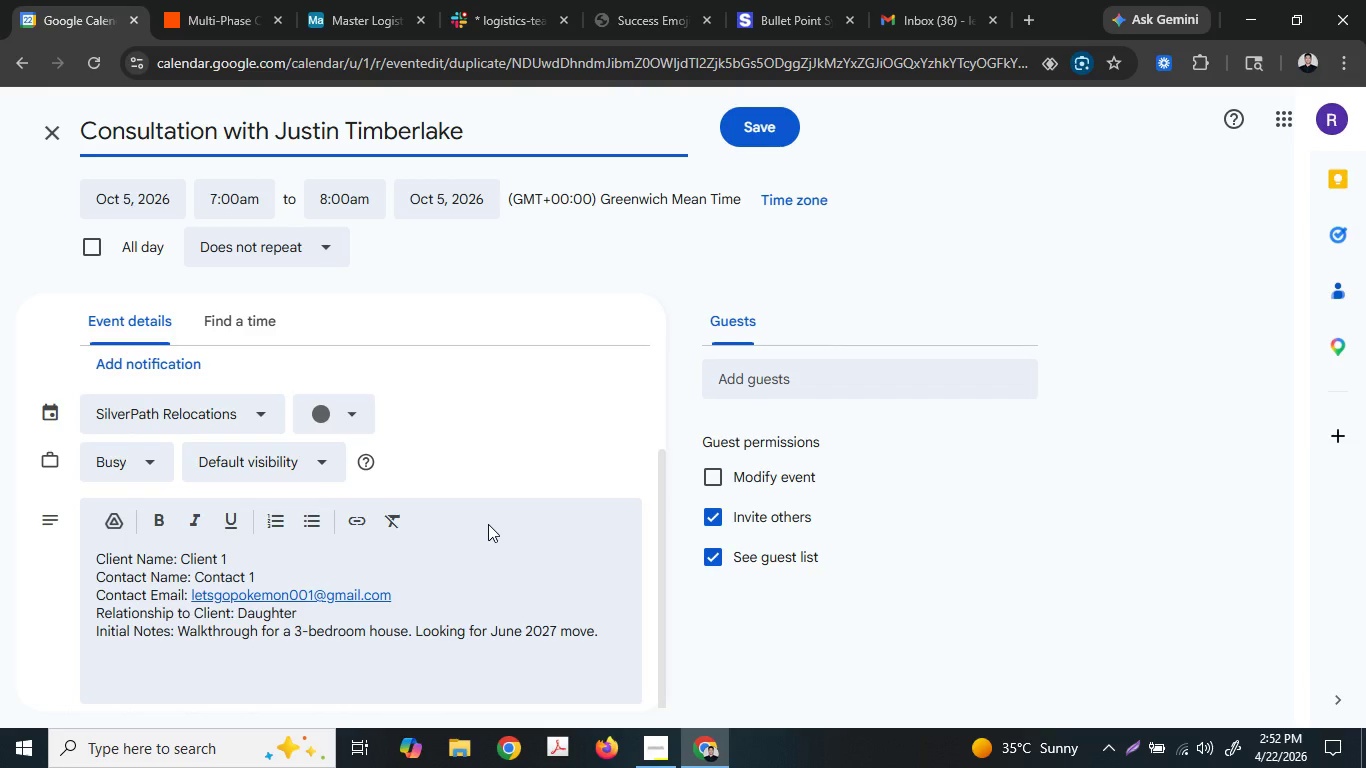 
double_click([172, 144])
 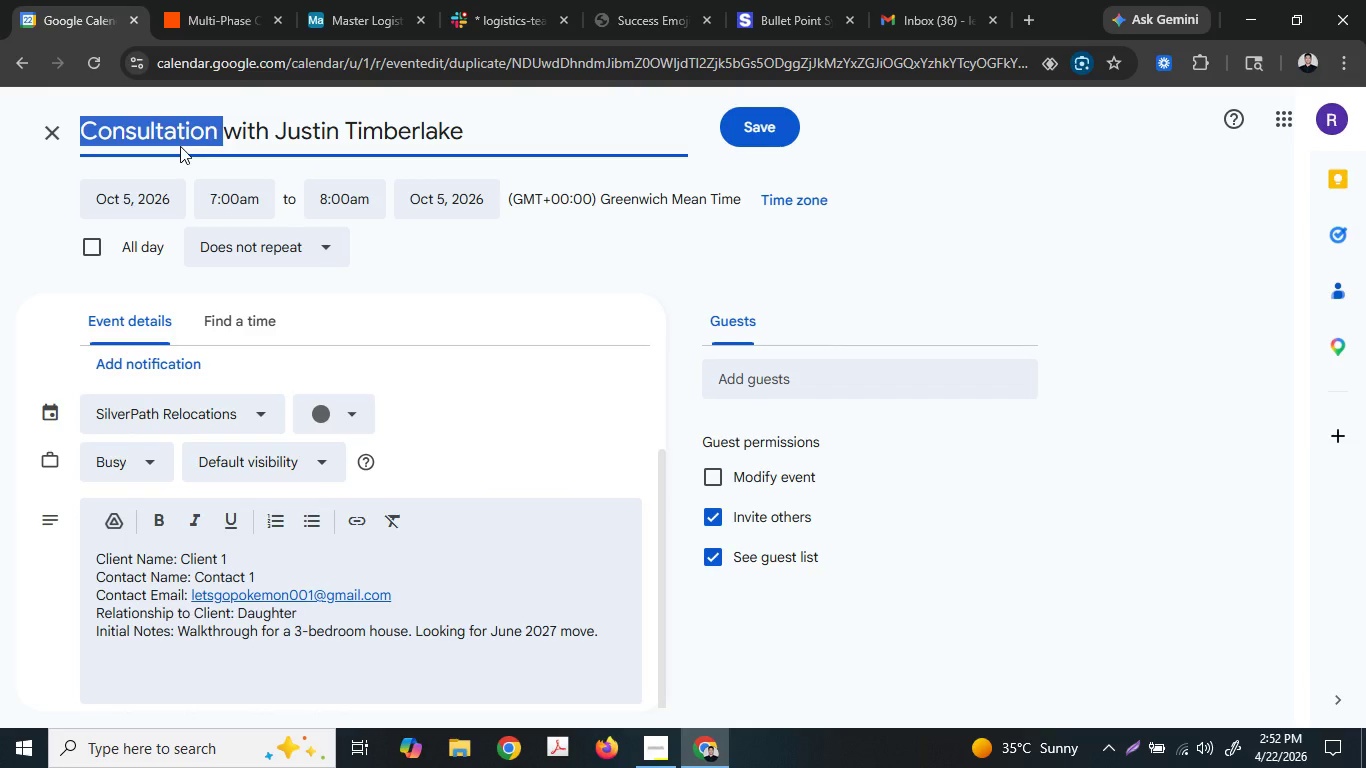 
type(Talk )
 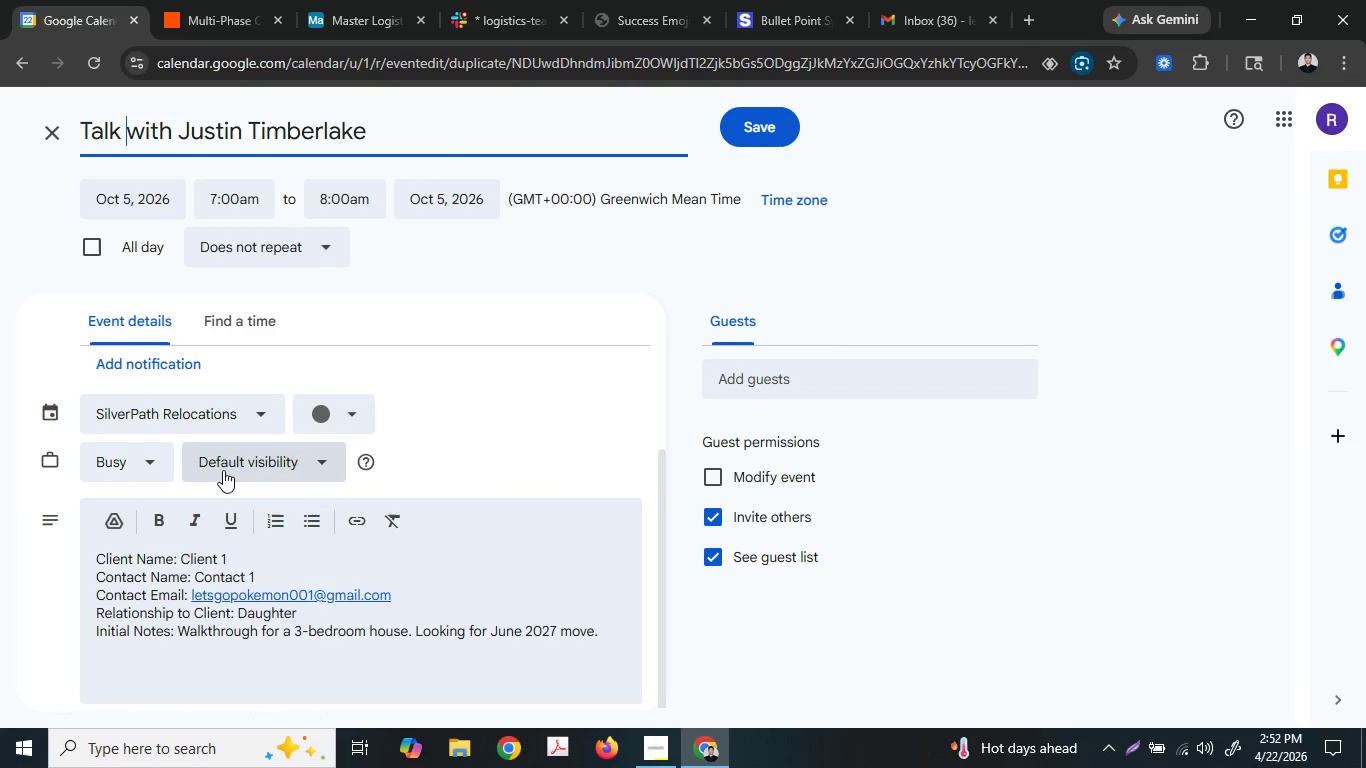 
left_click([165, 568])
 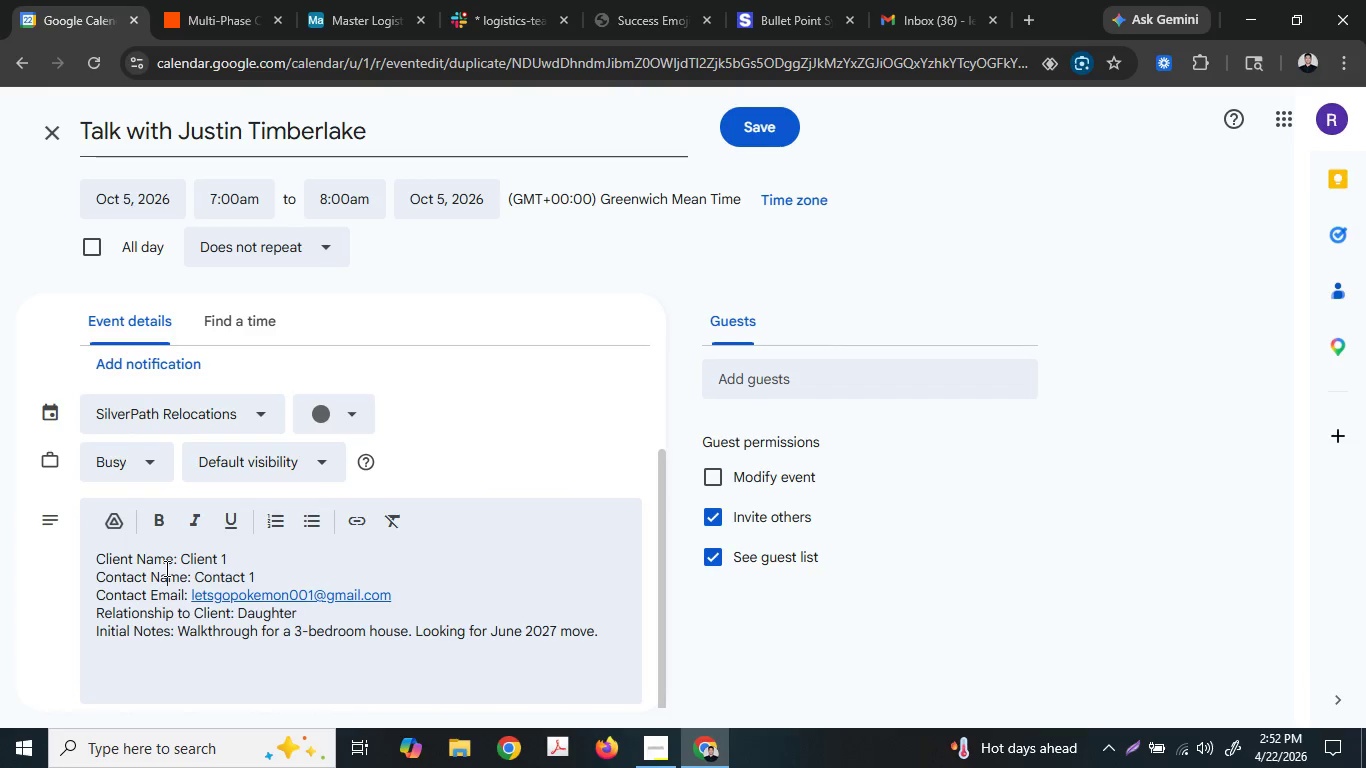 
key(Control+ControlLeft)
 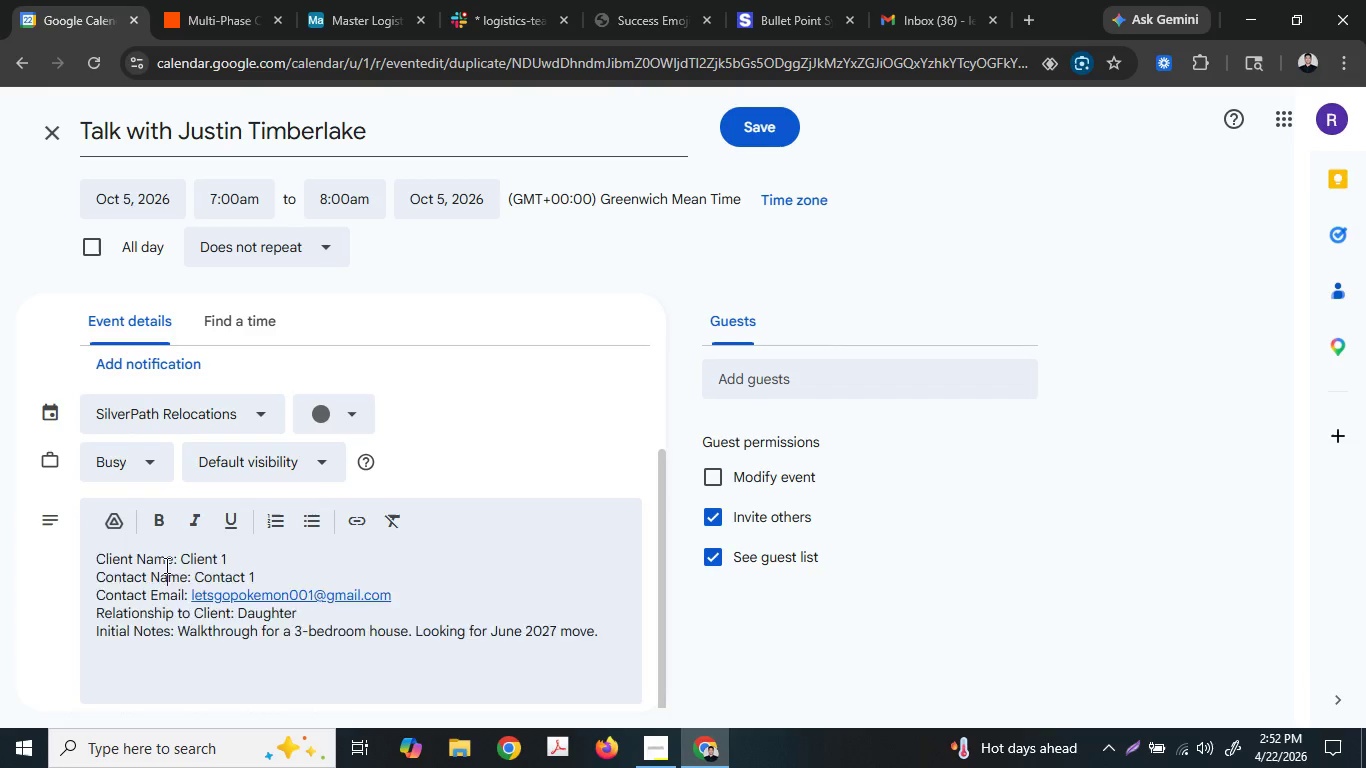 
key(Control+A)
 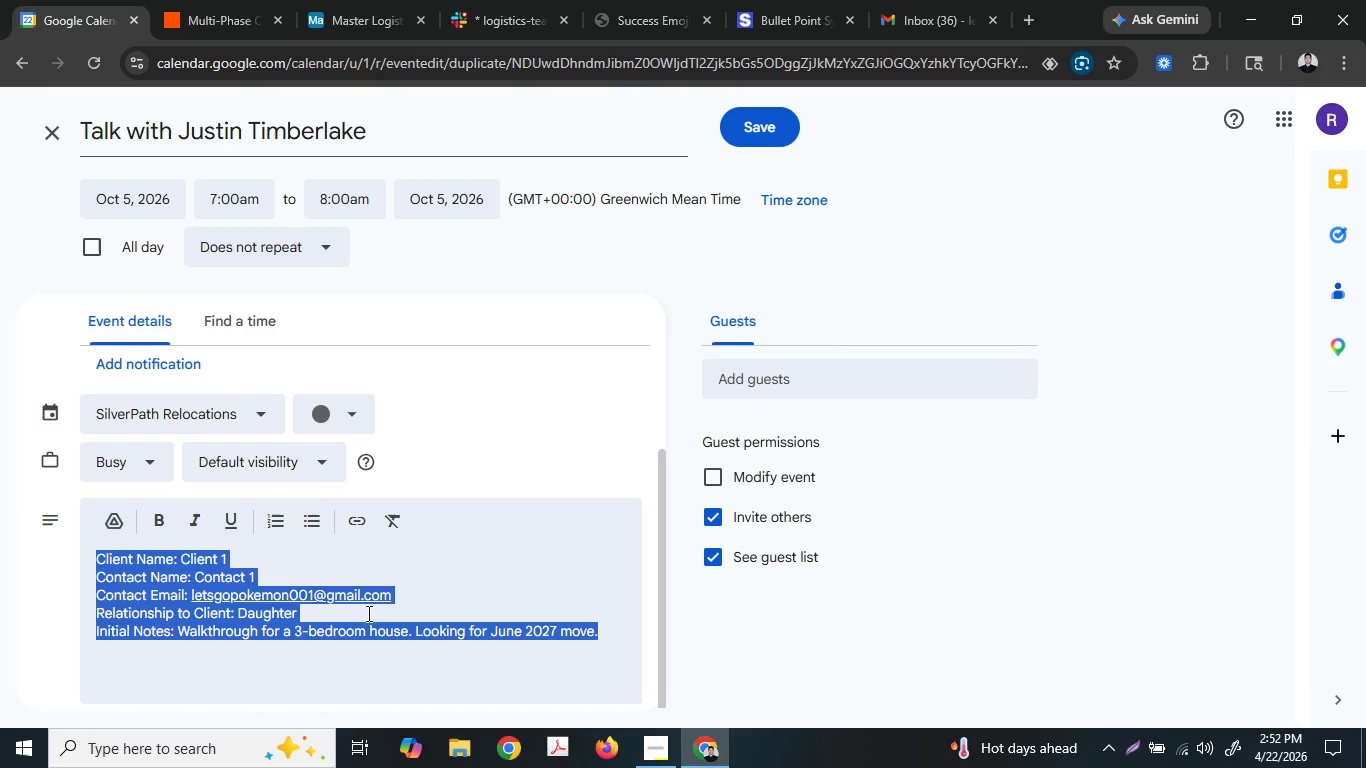 
left_click([413, 608])
 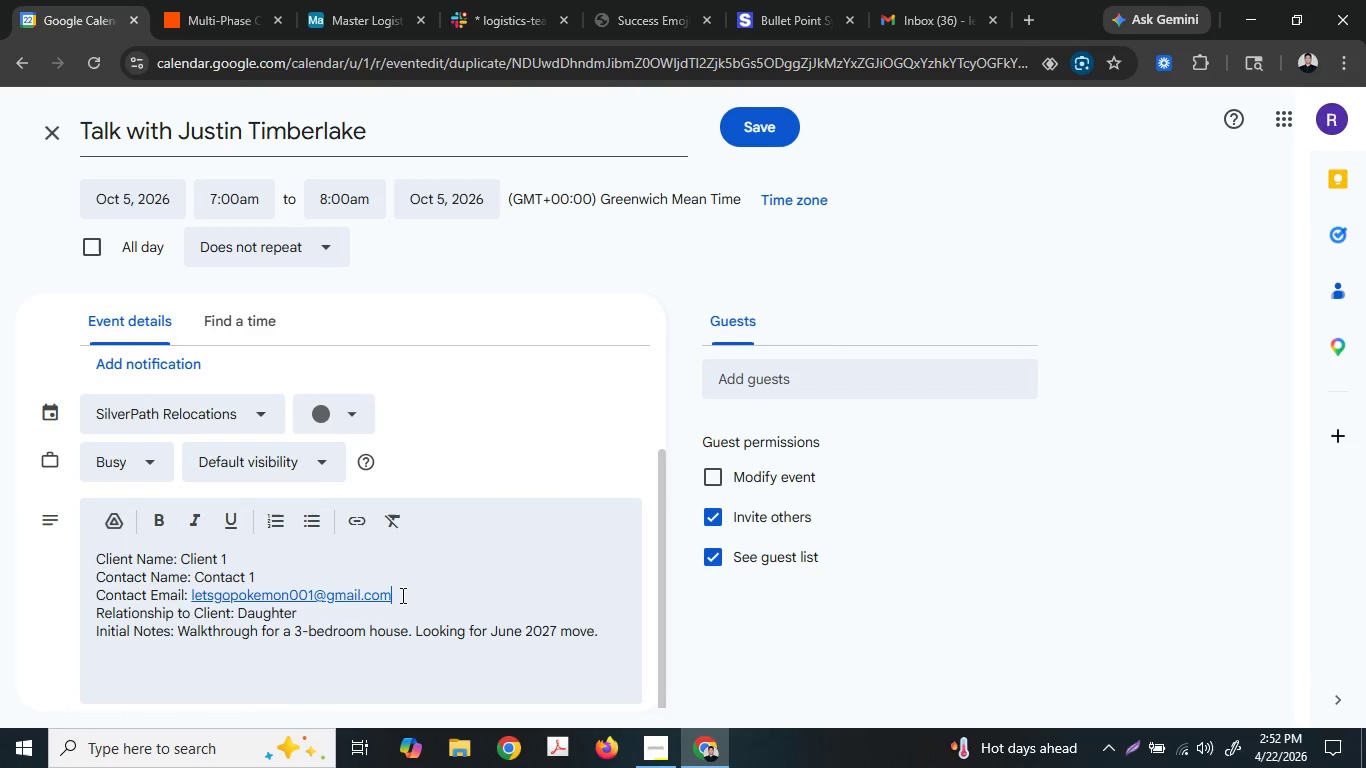 
left_click_drag(start_coordinate=[401, 595], to_coordinate=[192, 588])
 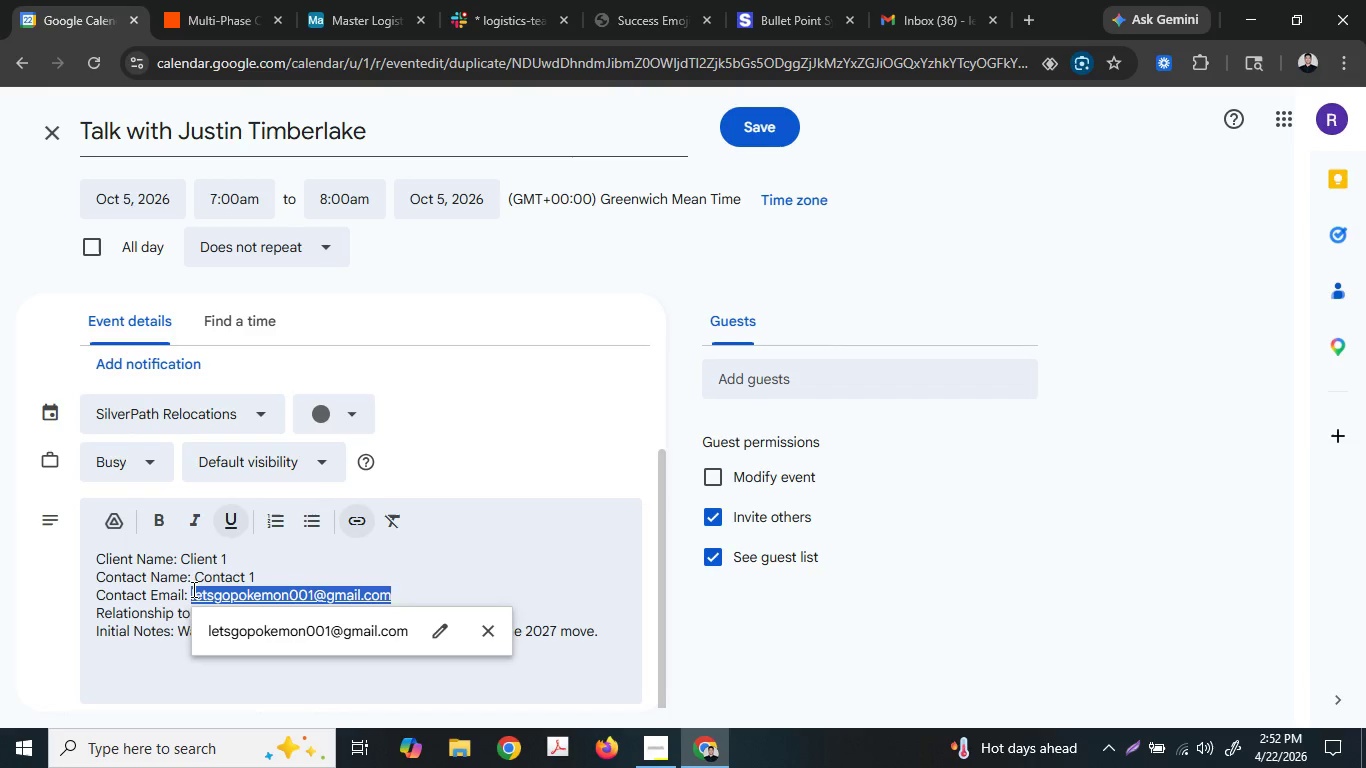 
key(Control+C)
 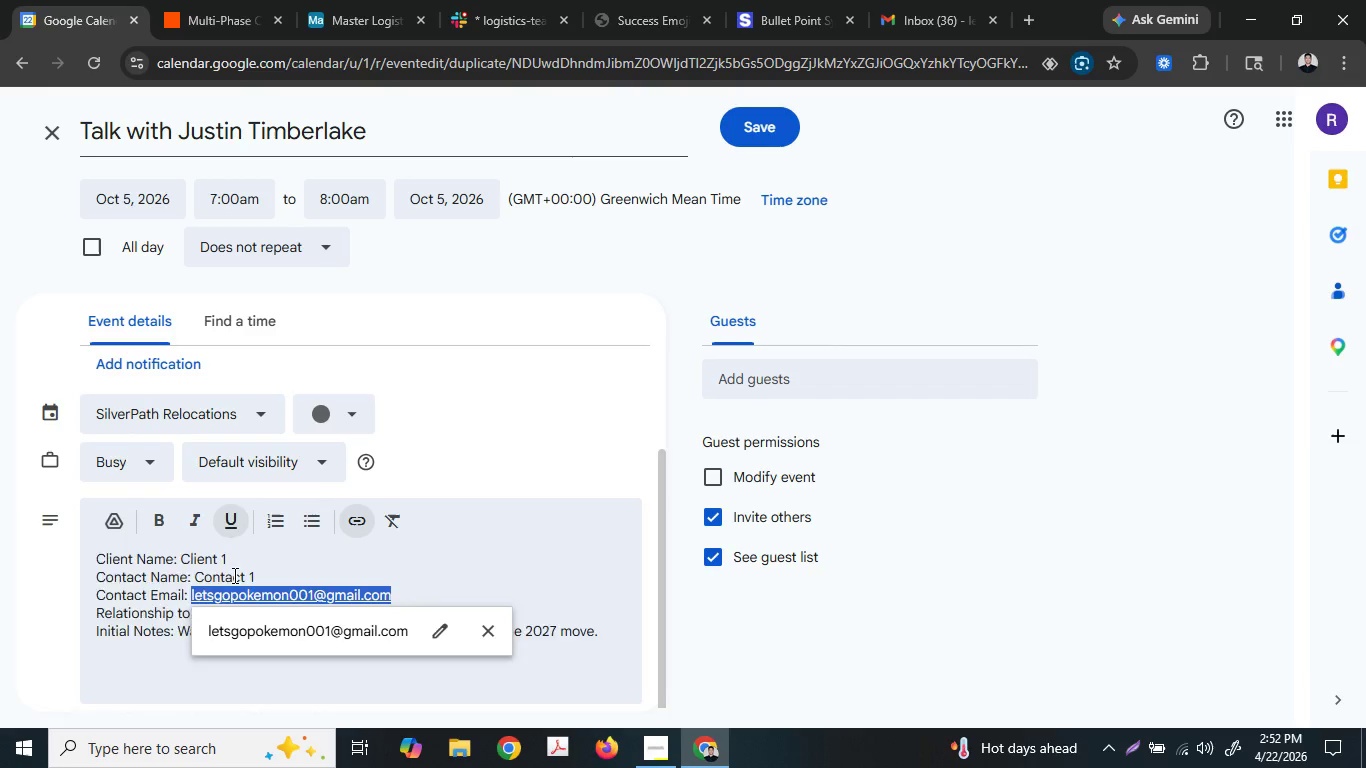 
key(Control+A)
 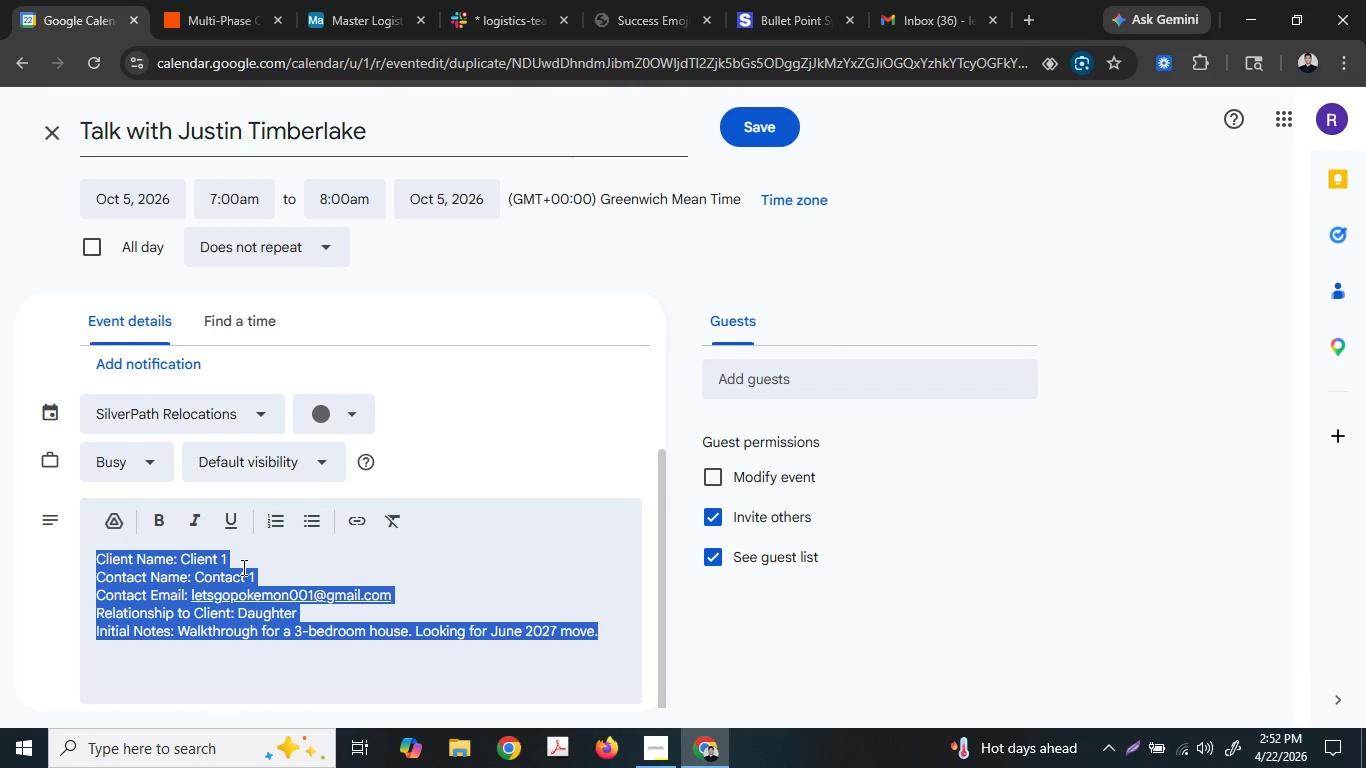 
type(In)
 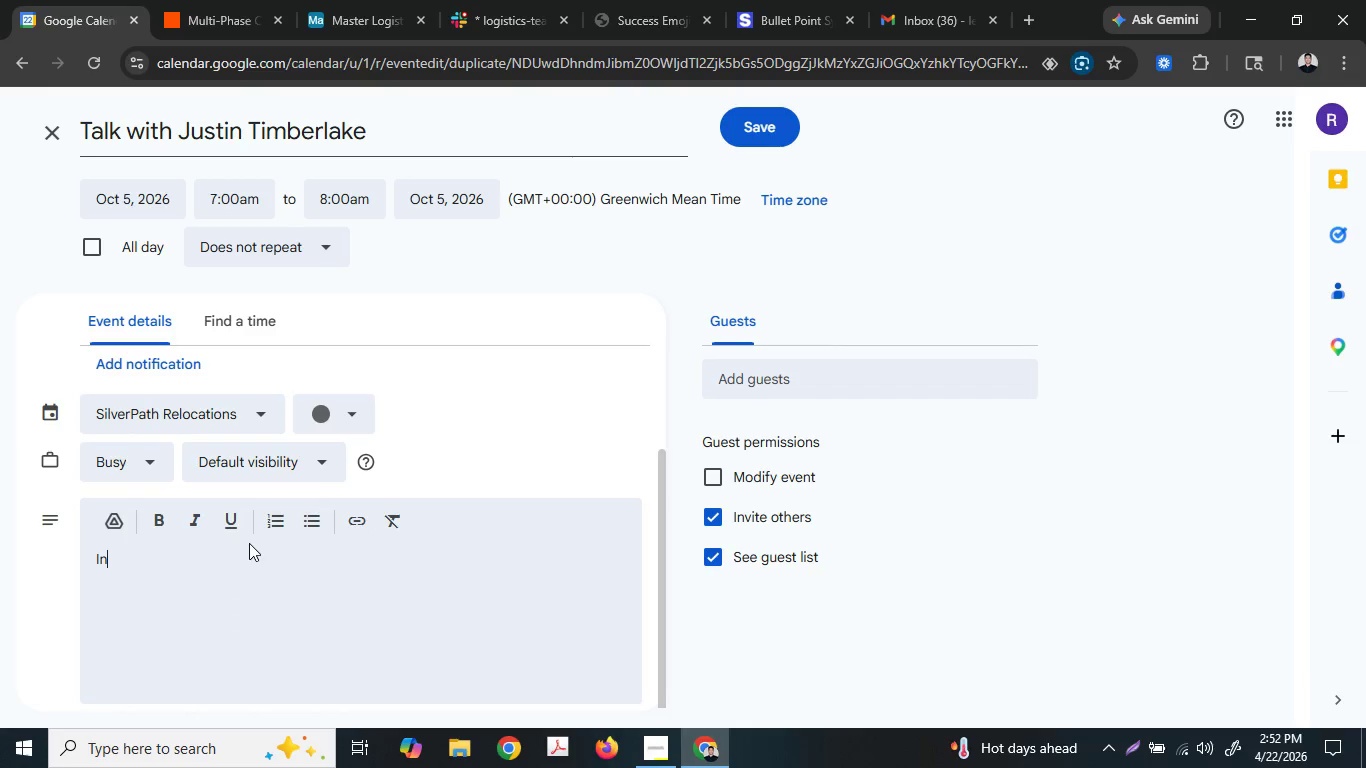 
type(tiia)
key(Backspace)
key(Backspace)
key(Backspace)
key(Backspace)
type(it)
 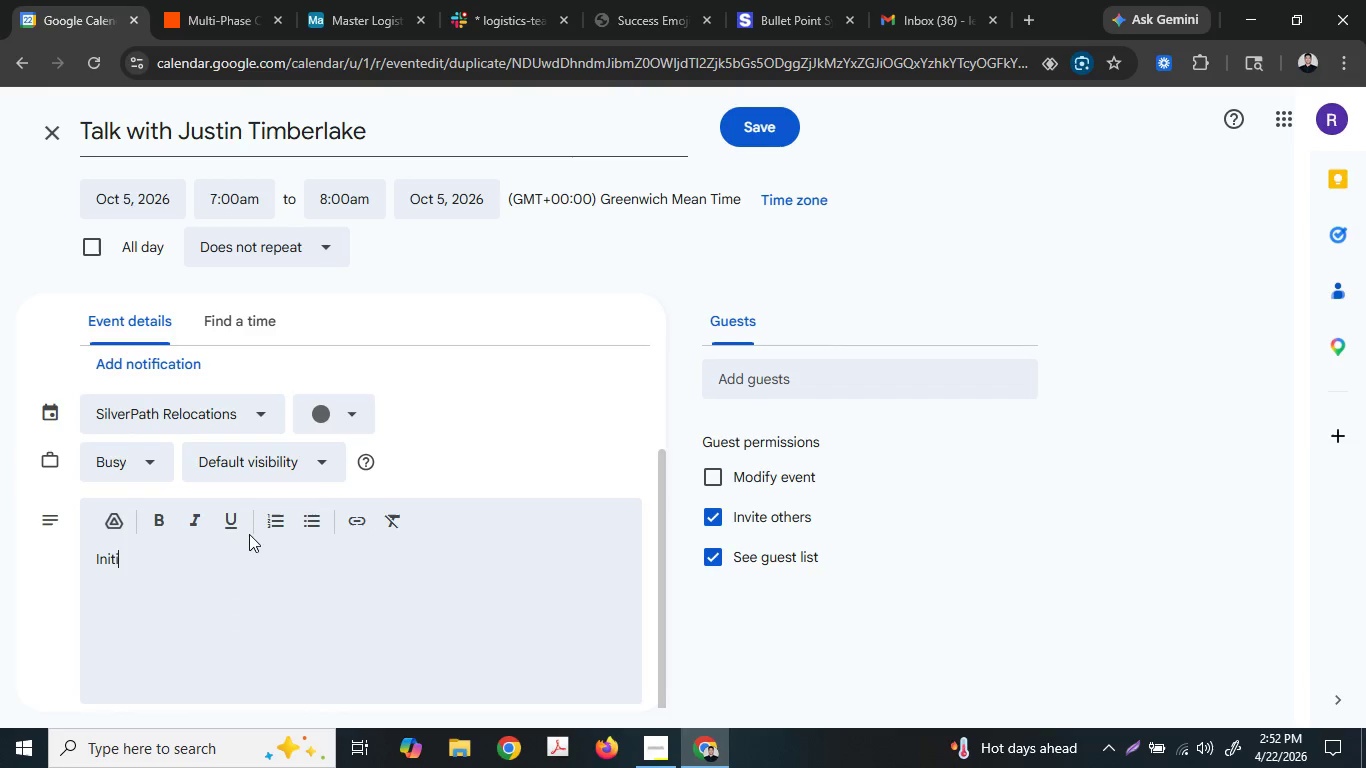 
type(ial chat)
key(Backspace)
key(Backspace)
key(Backspace)
type(Chat)
key(Backspace)
key(Backspace)
key(Backspace)
key(Backspace)
key(Backspace)
key(Backspace)
type(ch)
key(Backspace)
key(Backspace)
type( cha)
 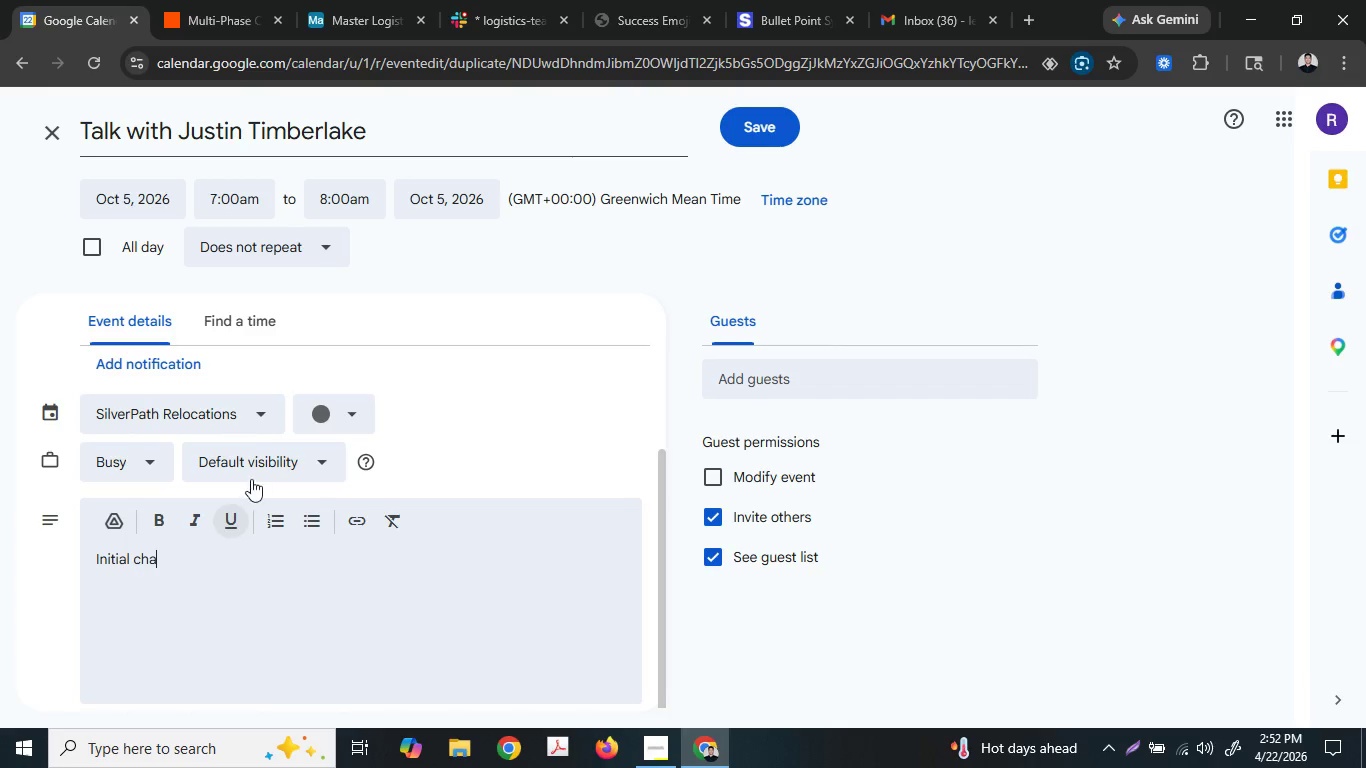 
type(t with )
 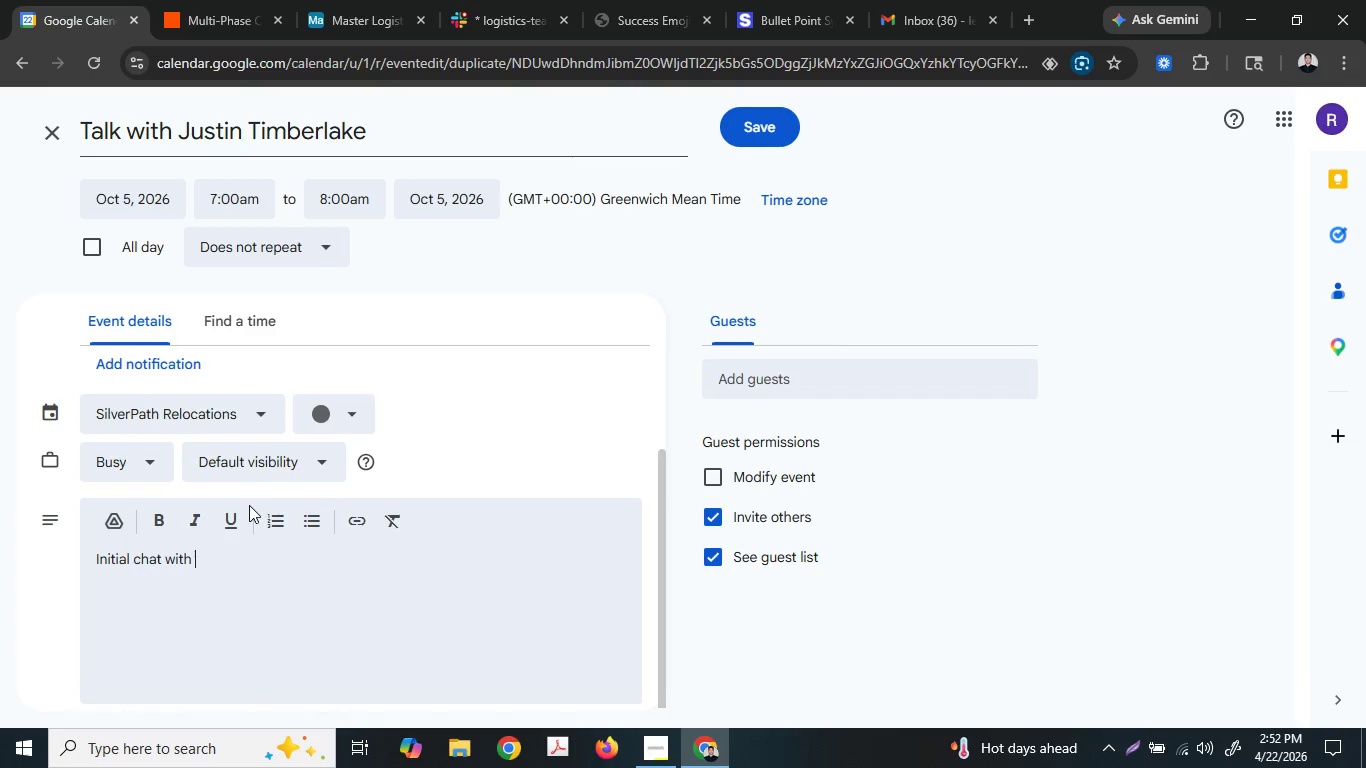 
type(bruce)
key(Backspace)
key(Backspace)
key(Backspace)
key(Backspace)
key(Backspace)
 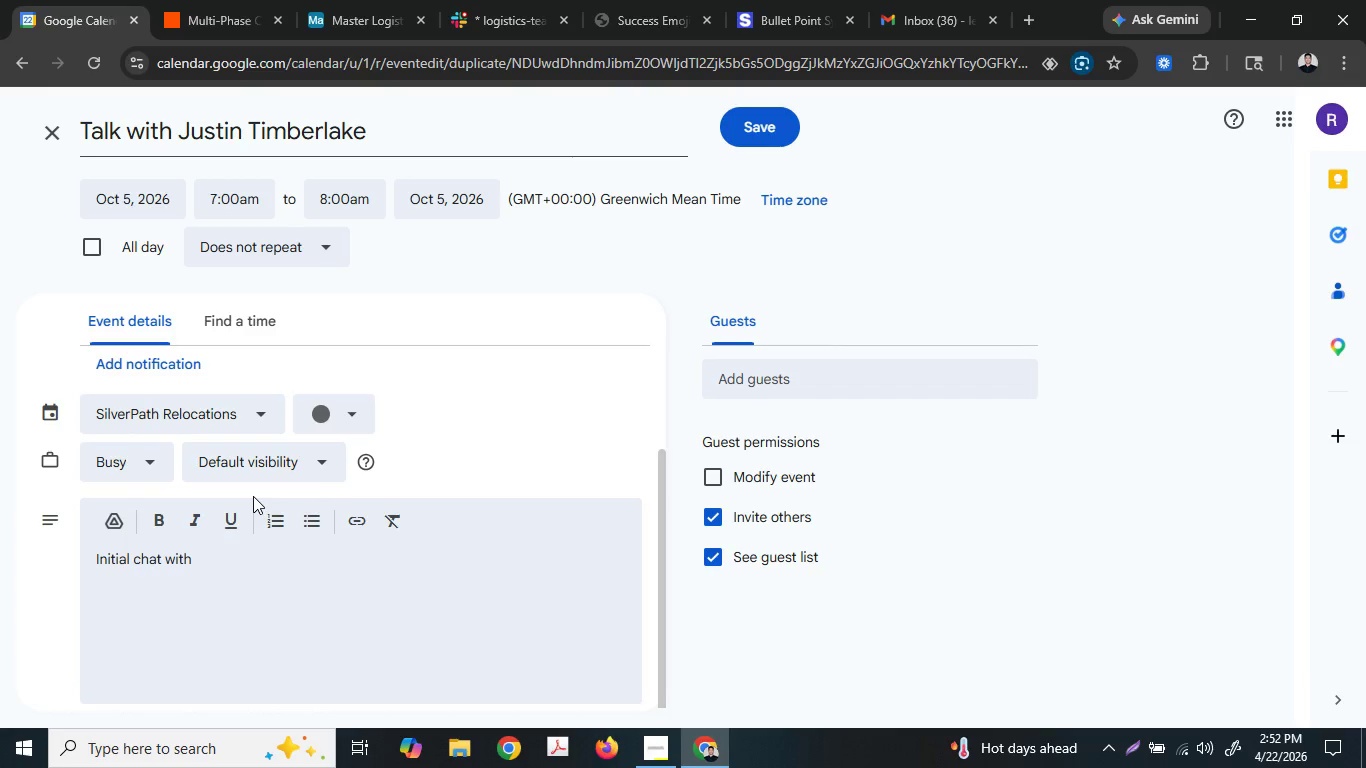 
hold_key(key=ShiftLeft, duration=0.89)
 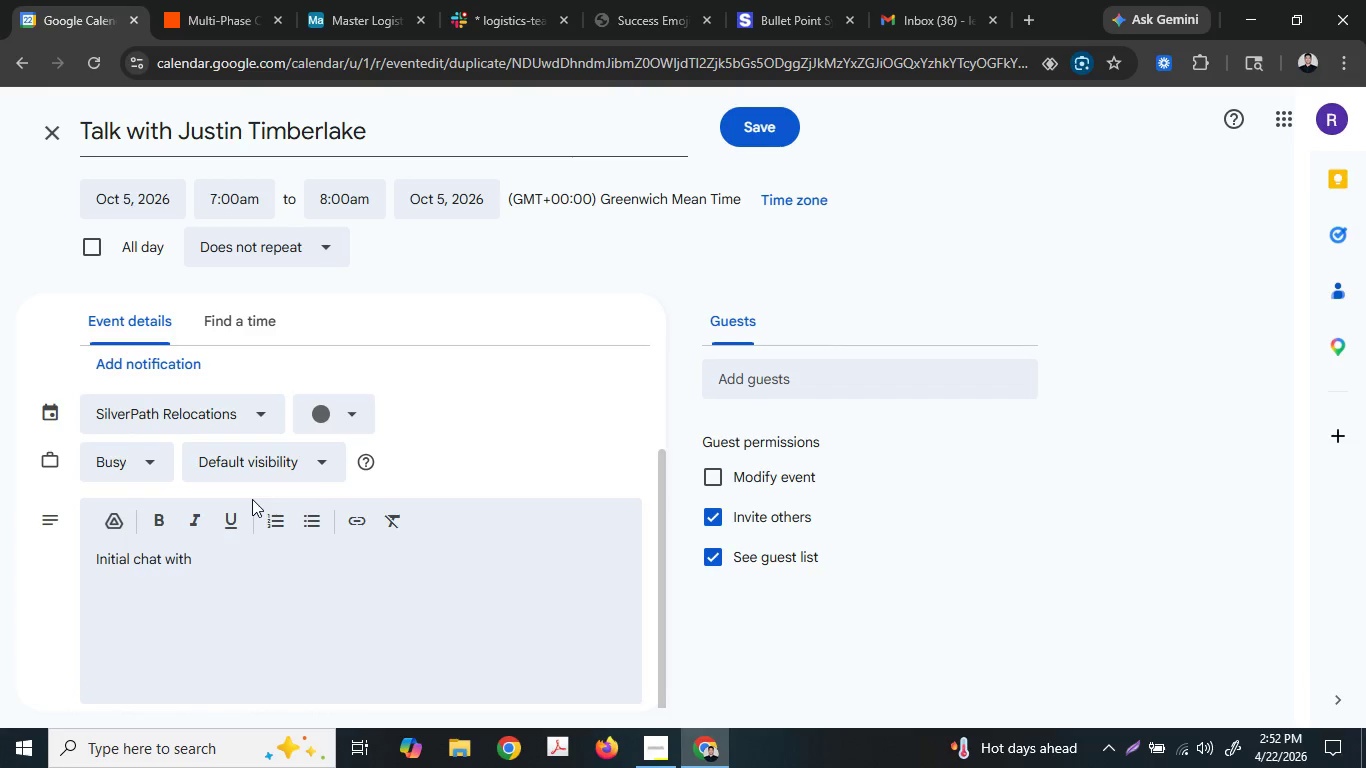 
hold_key(key=ShiftLeft, duration=0.72)
 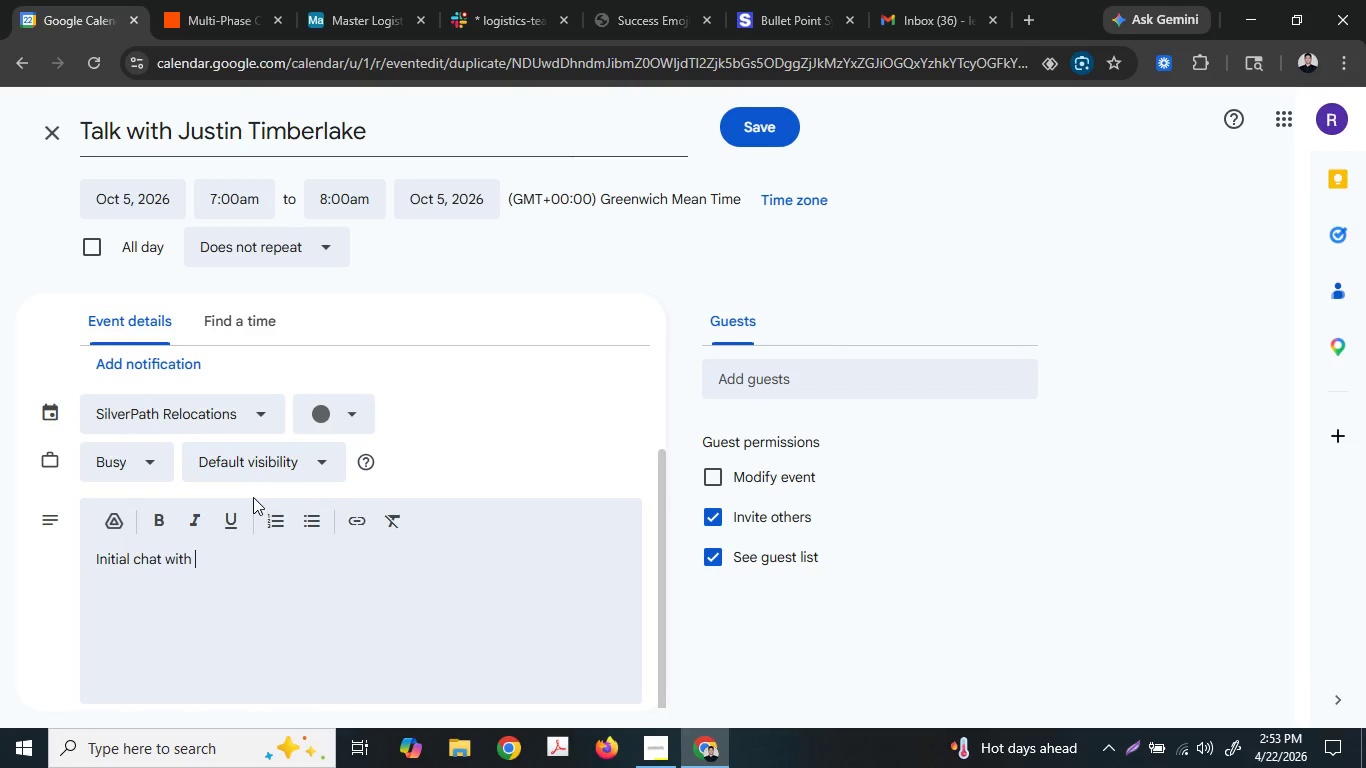 
type(lisa)
key(Backspace)
key(Backspace)
key(Backspace)
key(Backspace)
type(Losa,)
key(Backspace)
key(Backspace)
key(Backspace)
key(Backspace)
type(isa,)
 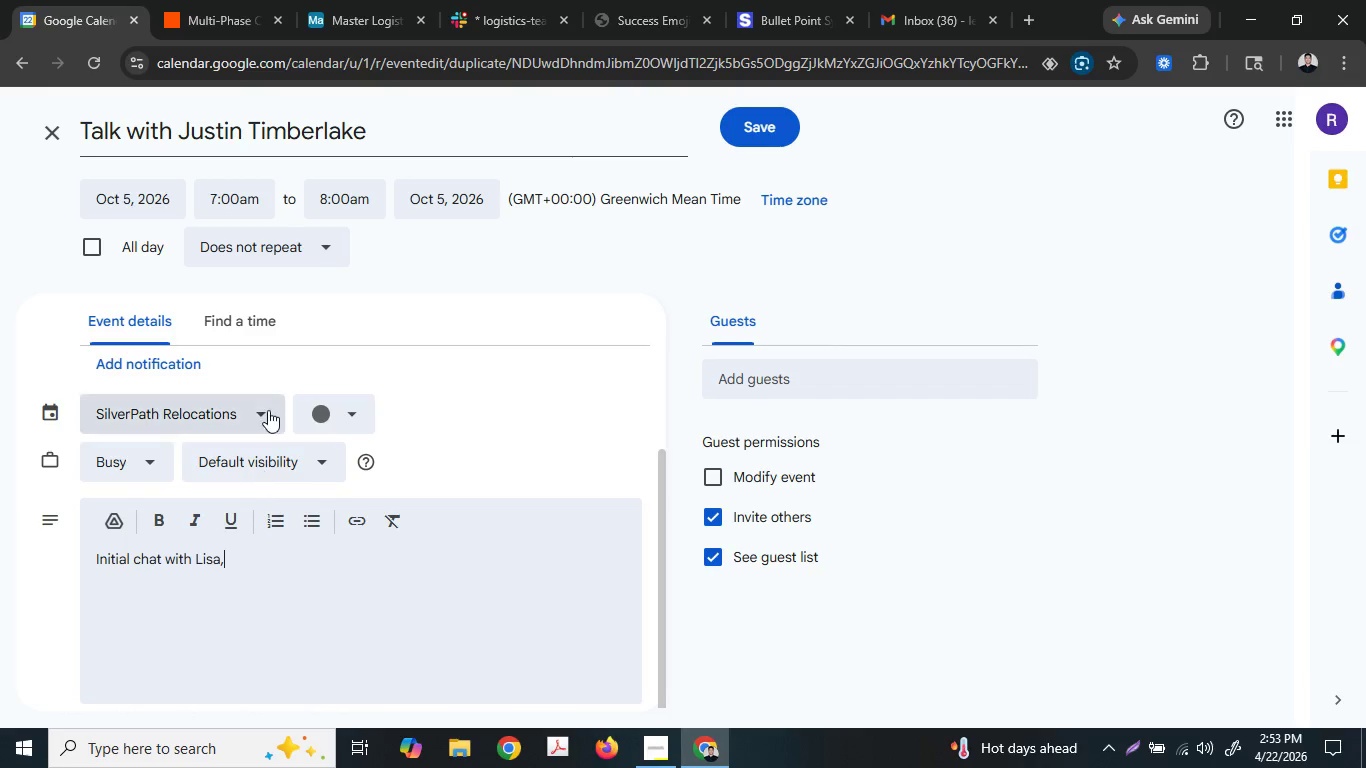 
type( Bruce)
 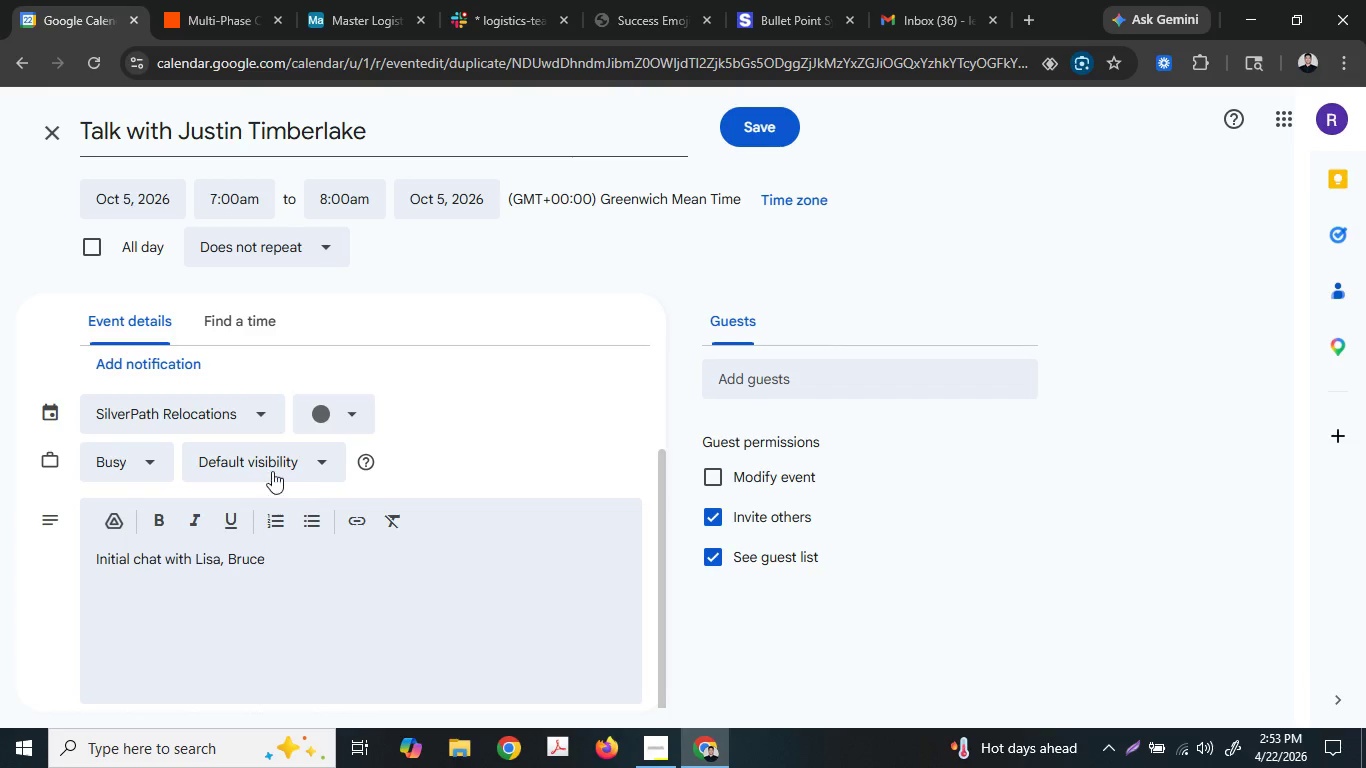 
type( Waynes)
key(Backspace)
type('s)
 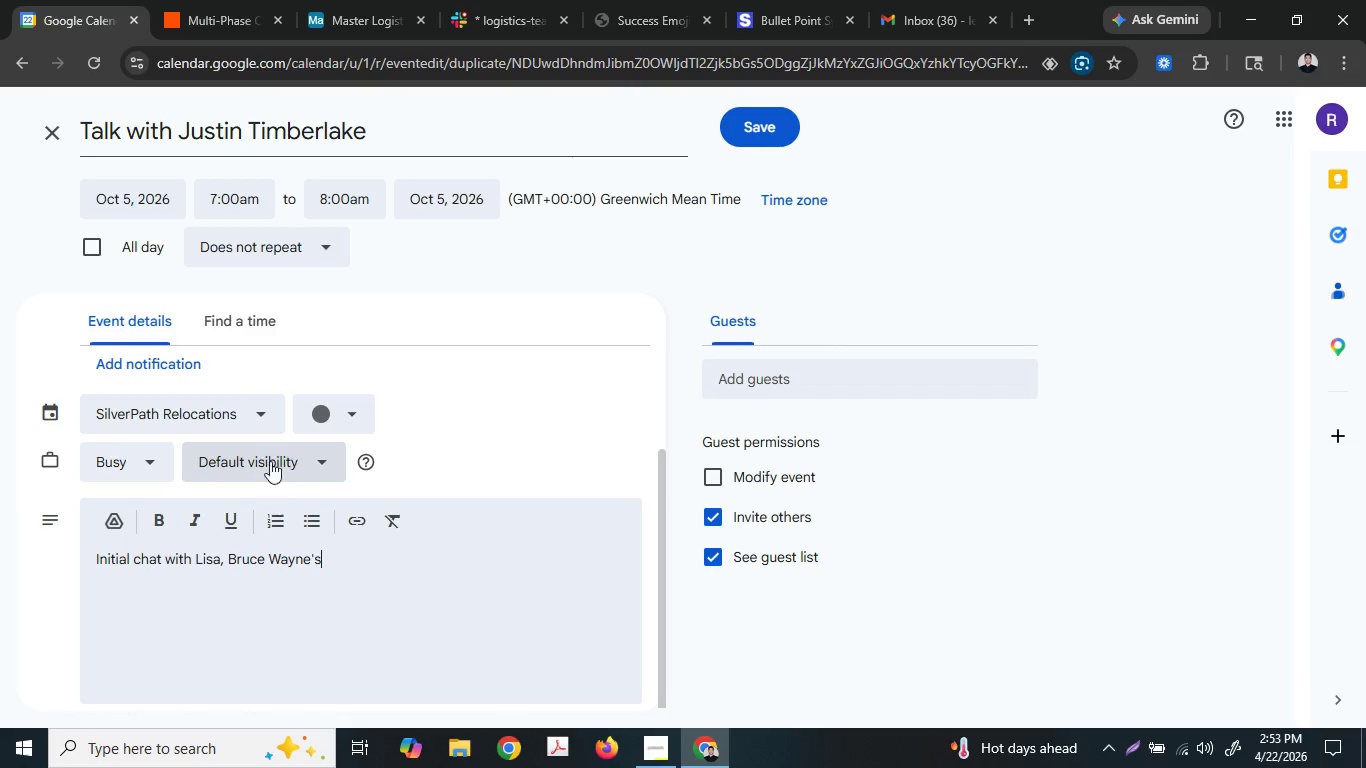 
type( daughter,)
 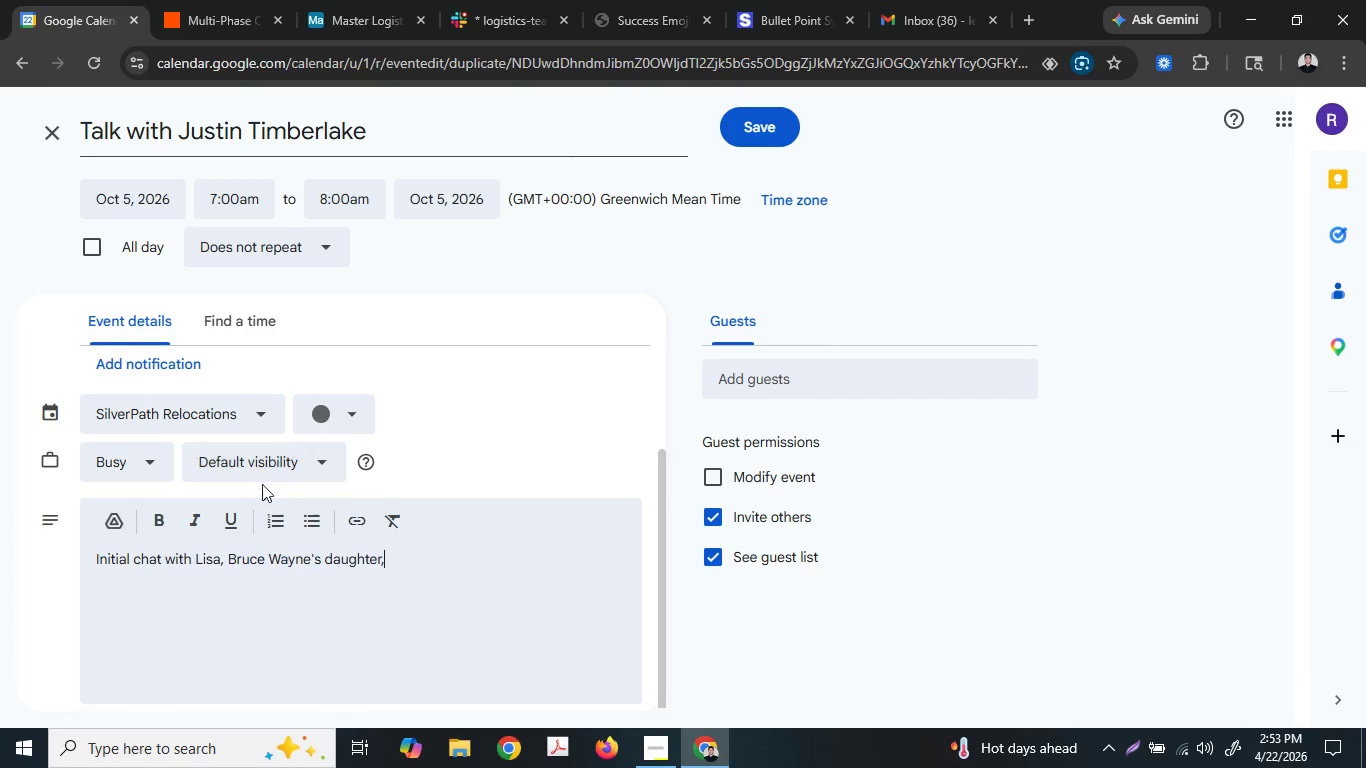 
type( about hsi )
key(Backspace)
key(Backspace)
key(Backspace)
type(is)
 